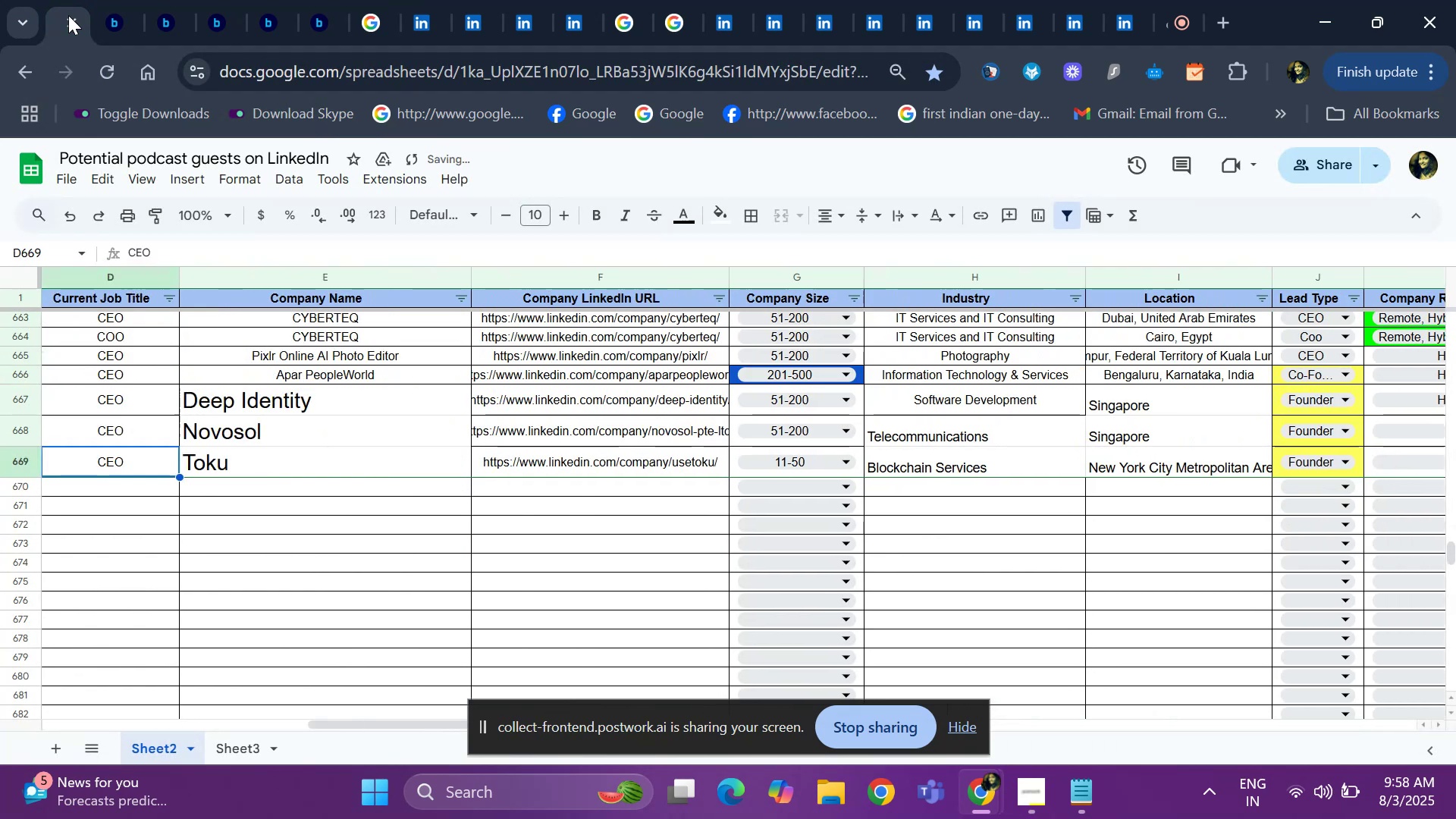 
key(ArrowRight)
 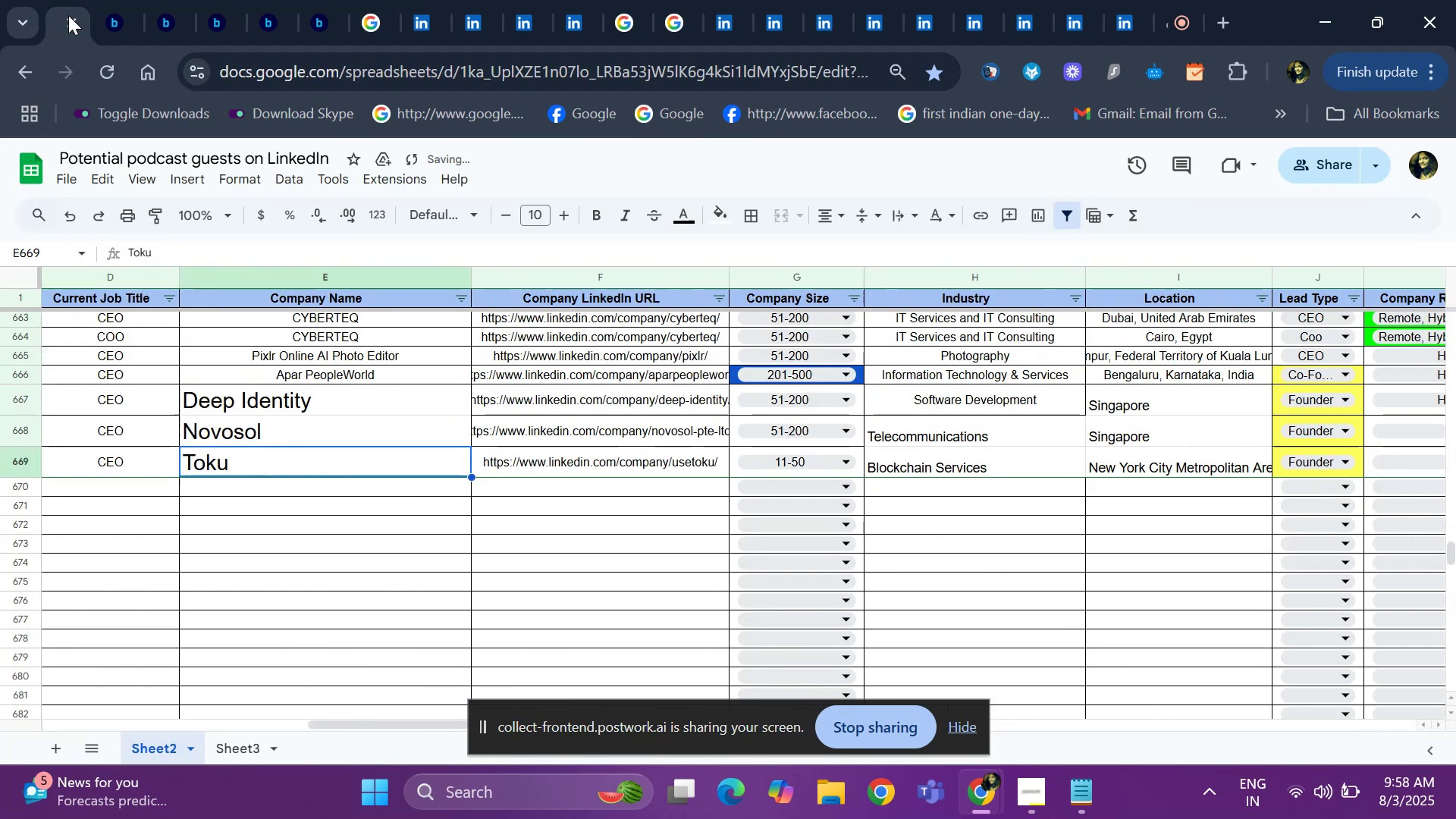 
key(Control+ControlLeft)
 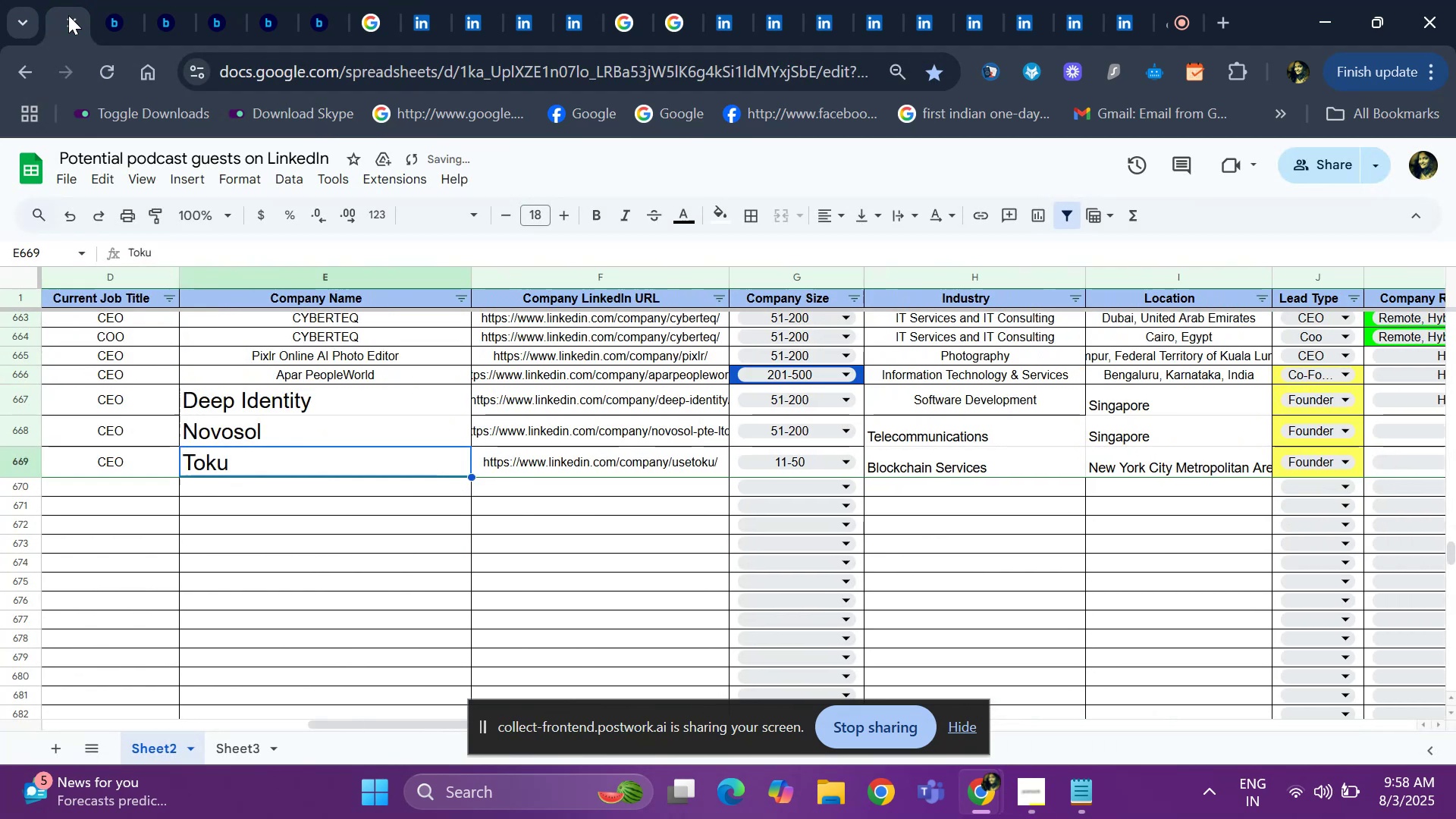 
key(Control+C)
 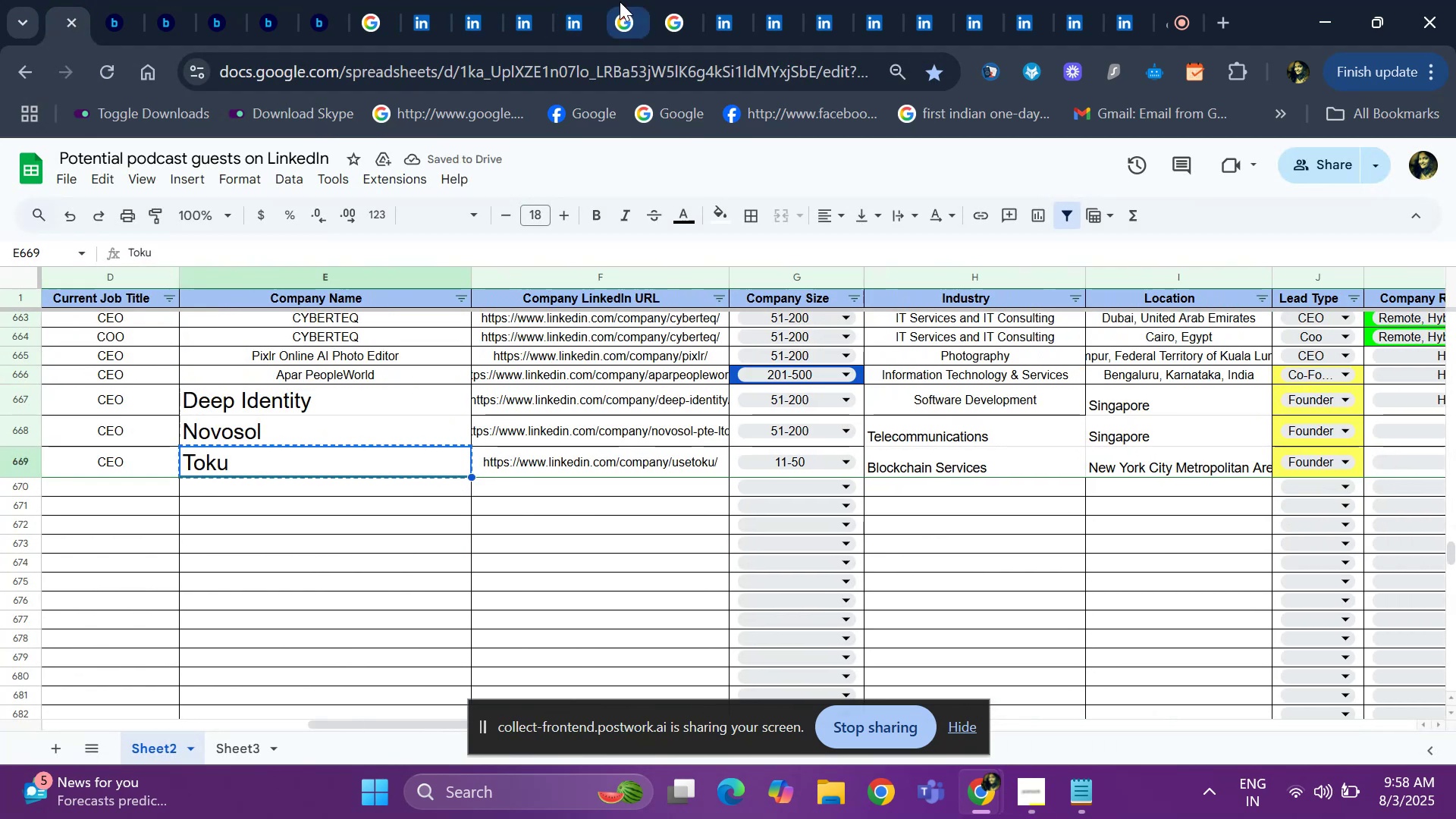 
left_click([625, 2])
 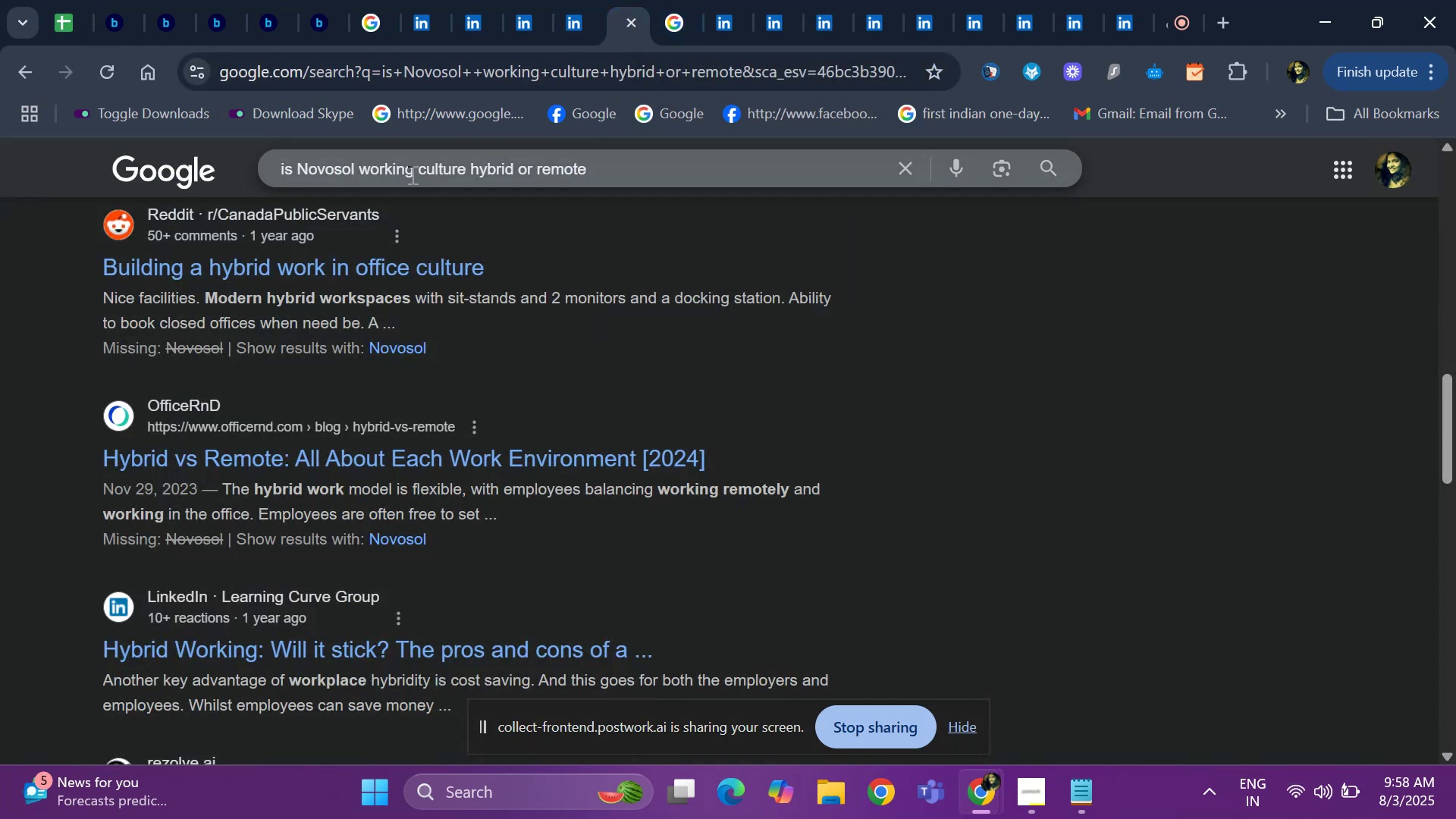 
left_click([403, 177])
 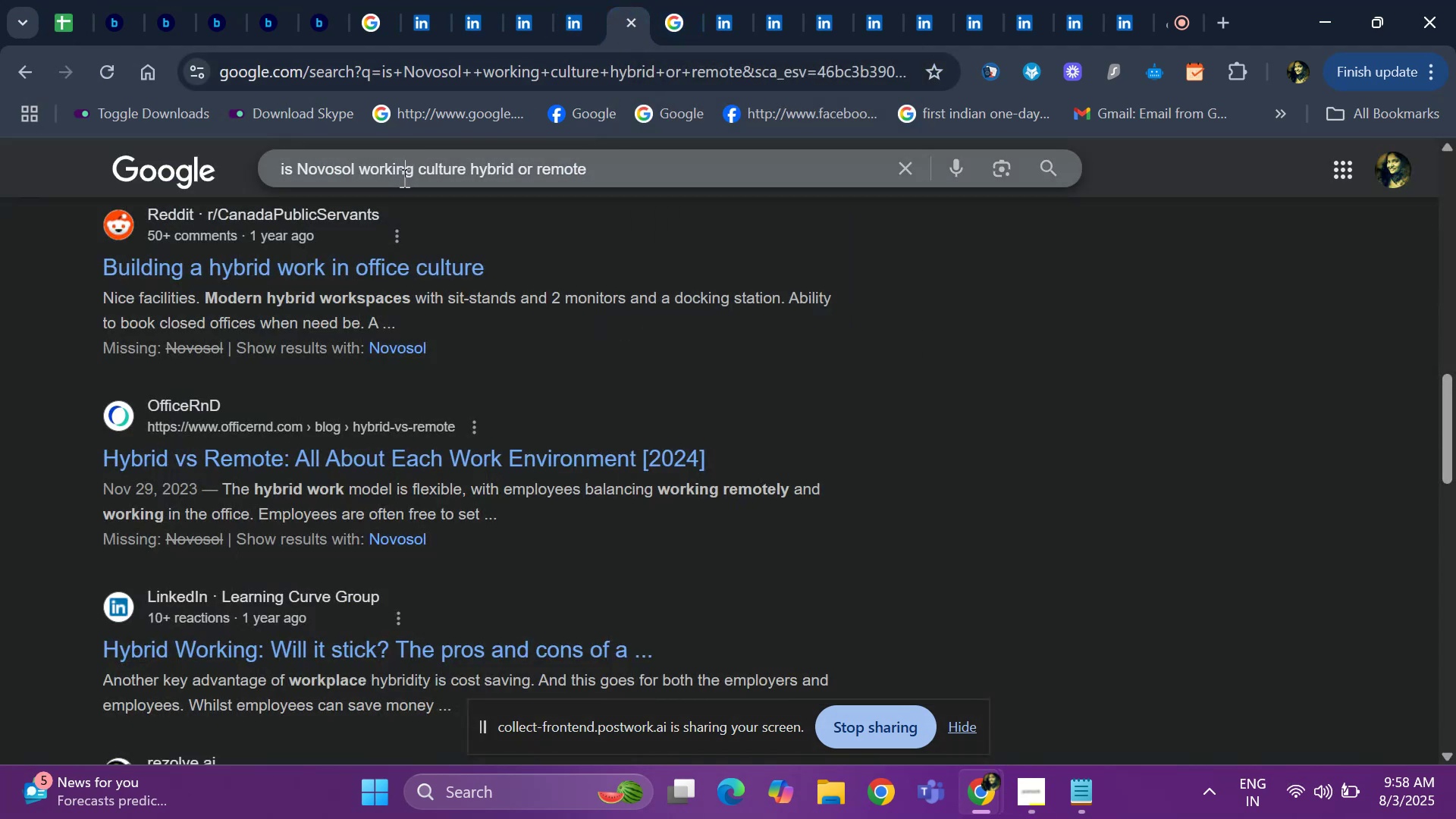 
key(ArrowRight)
 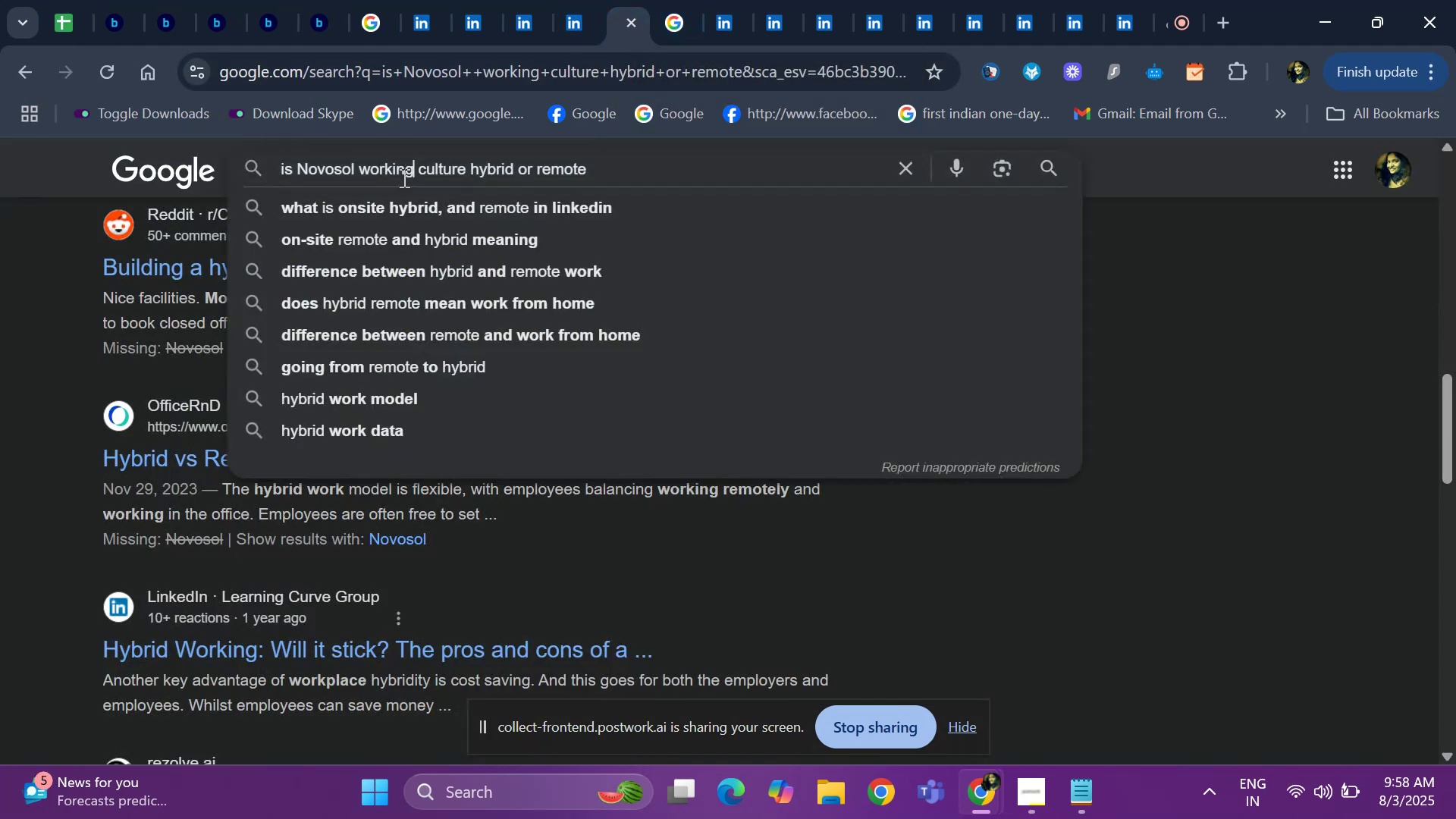 
key(Backspace)
 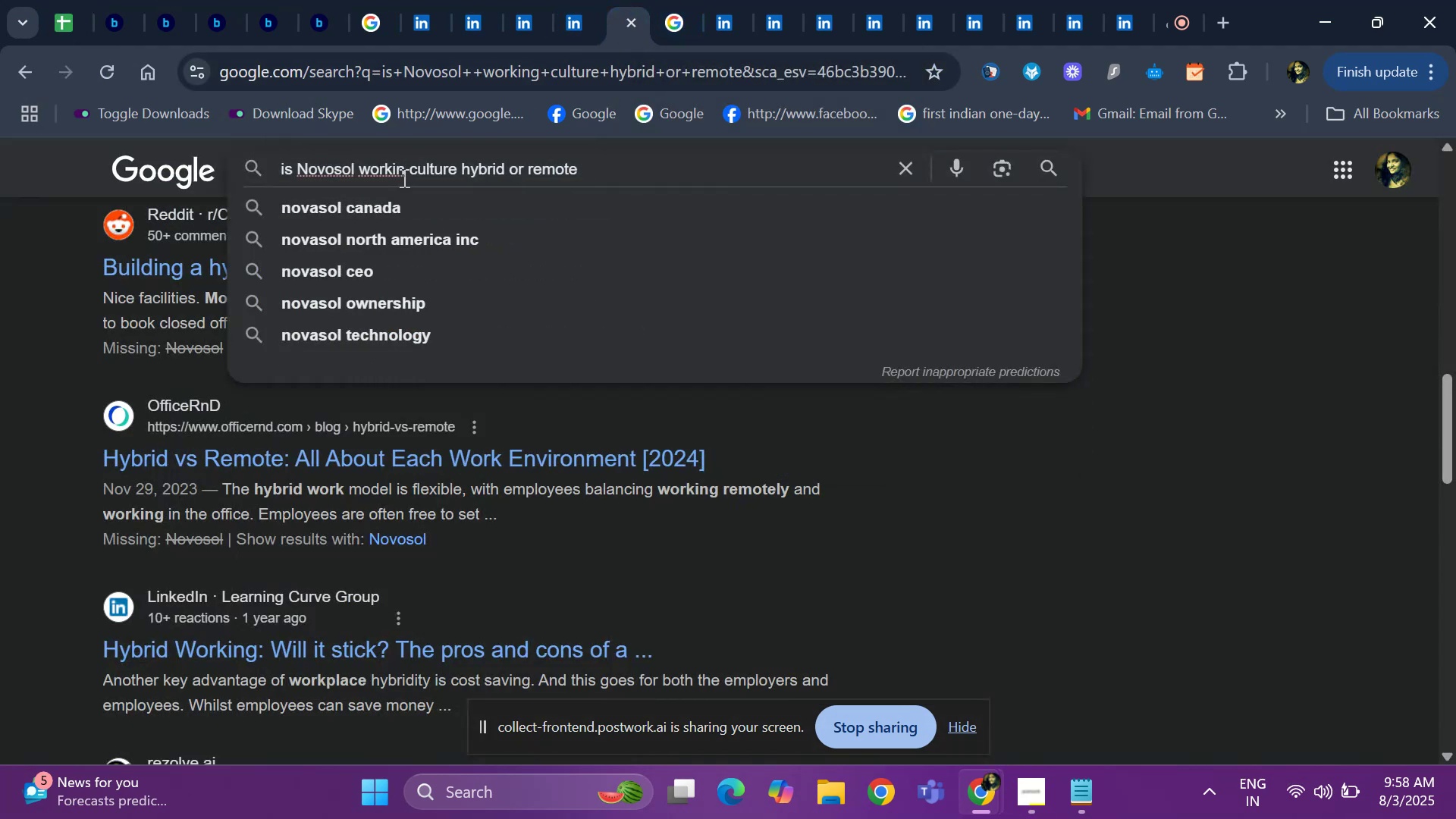 
key(G)
 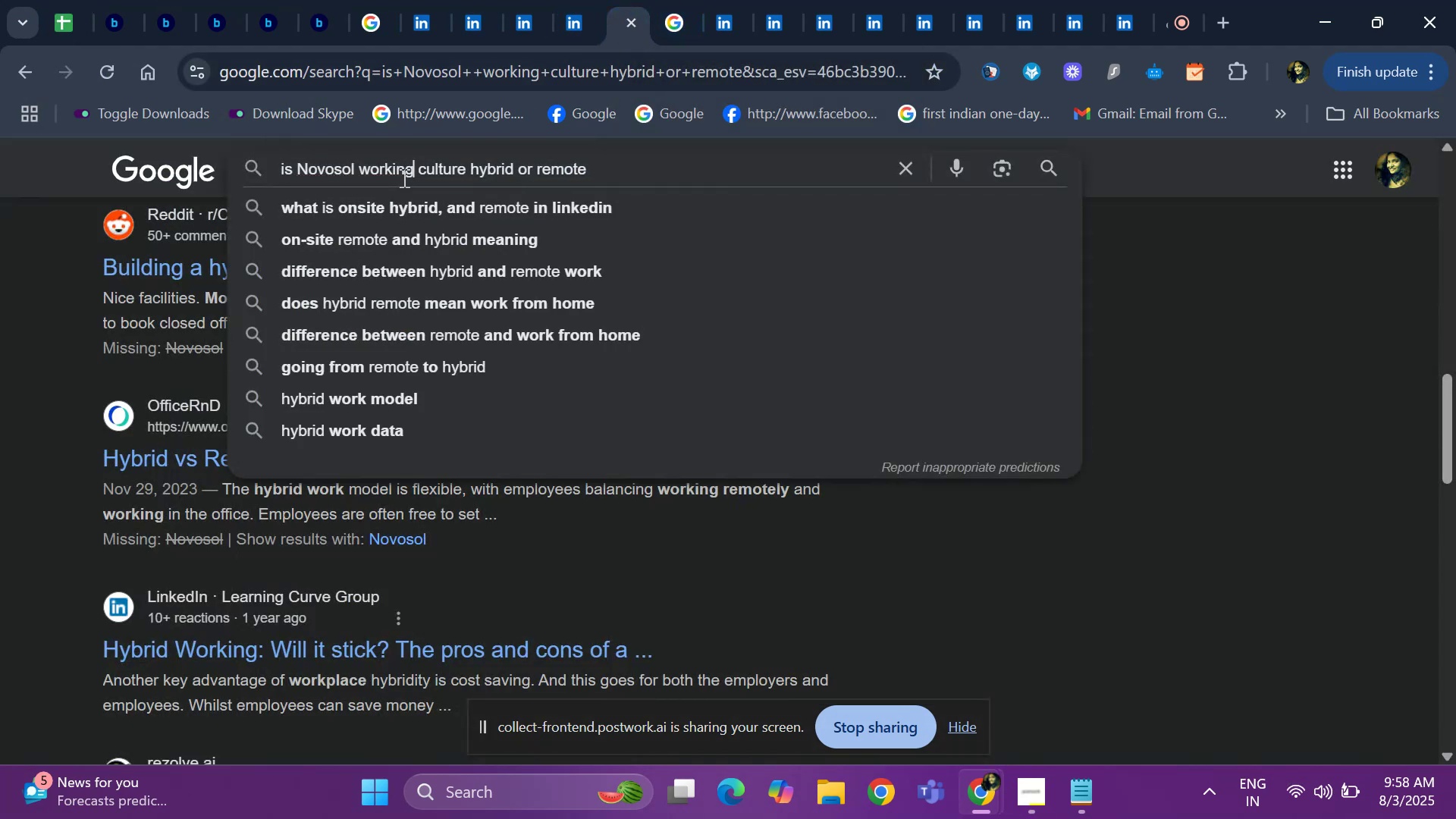 
hold_key(key=ArrowLeft, duration=0.66)
 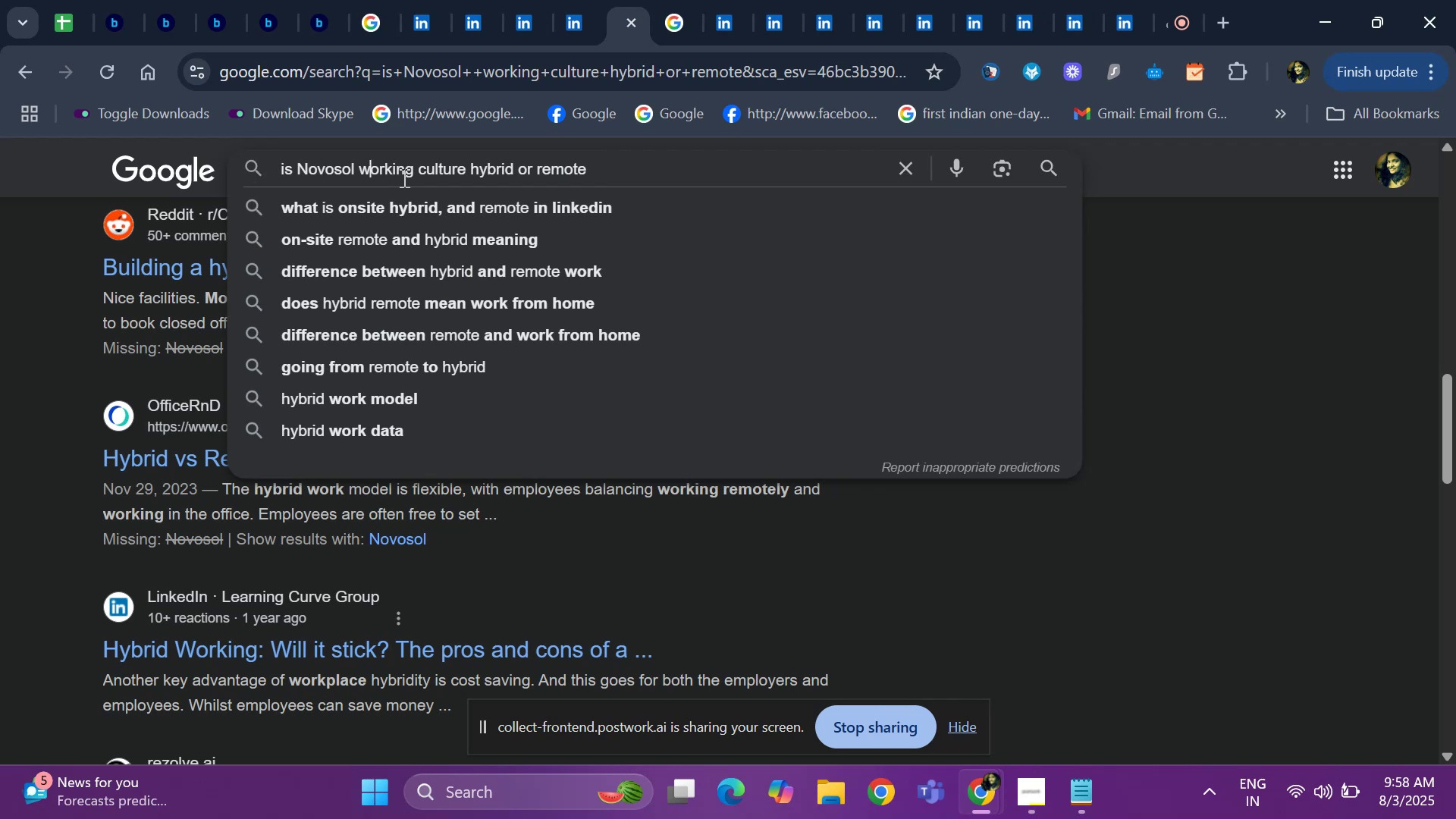 
key(ArrowLeft)
 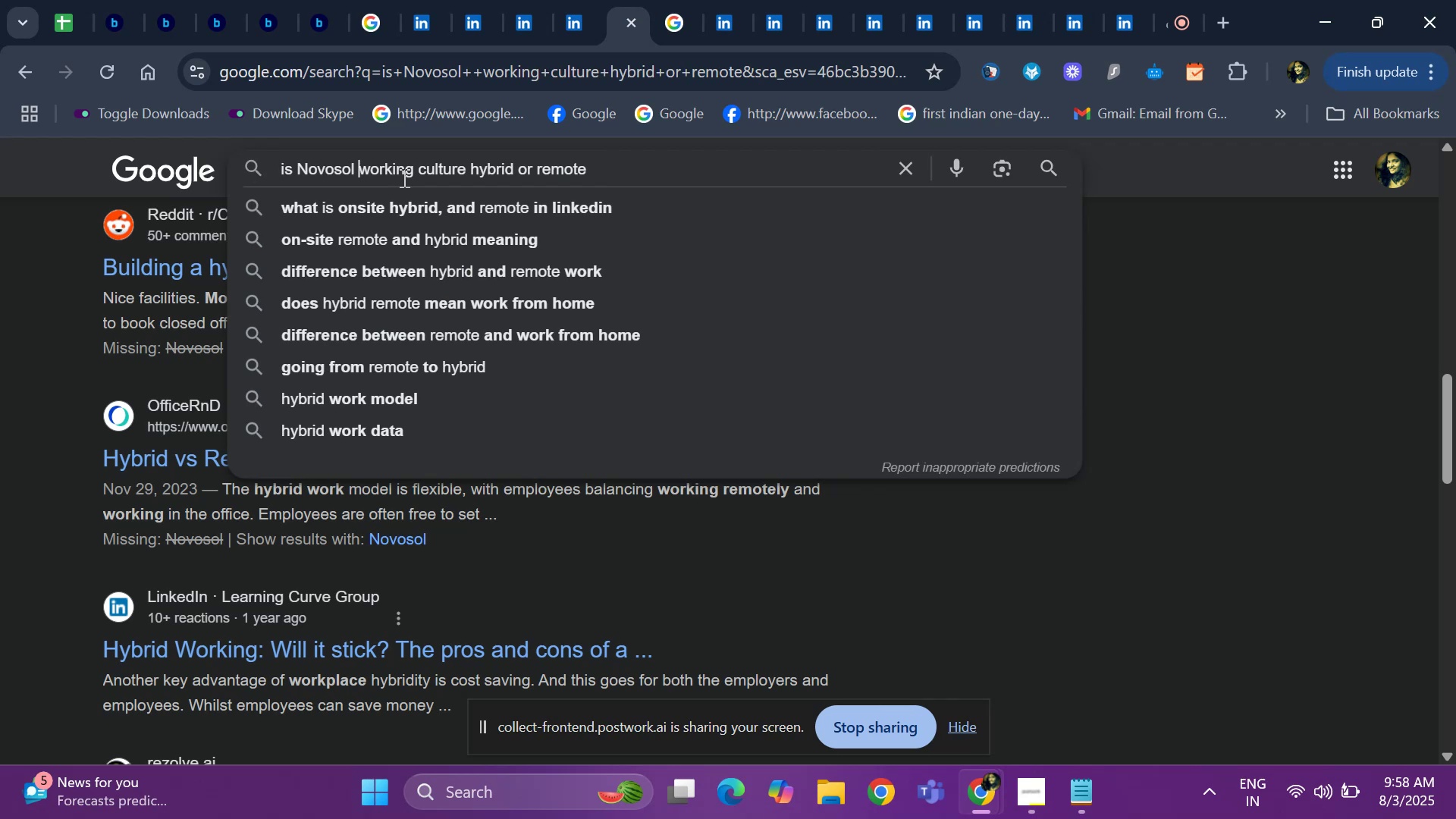 
key(ArrowLeft)
 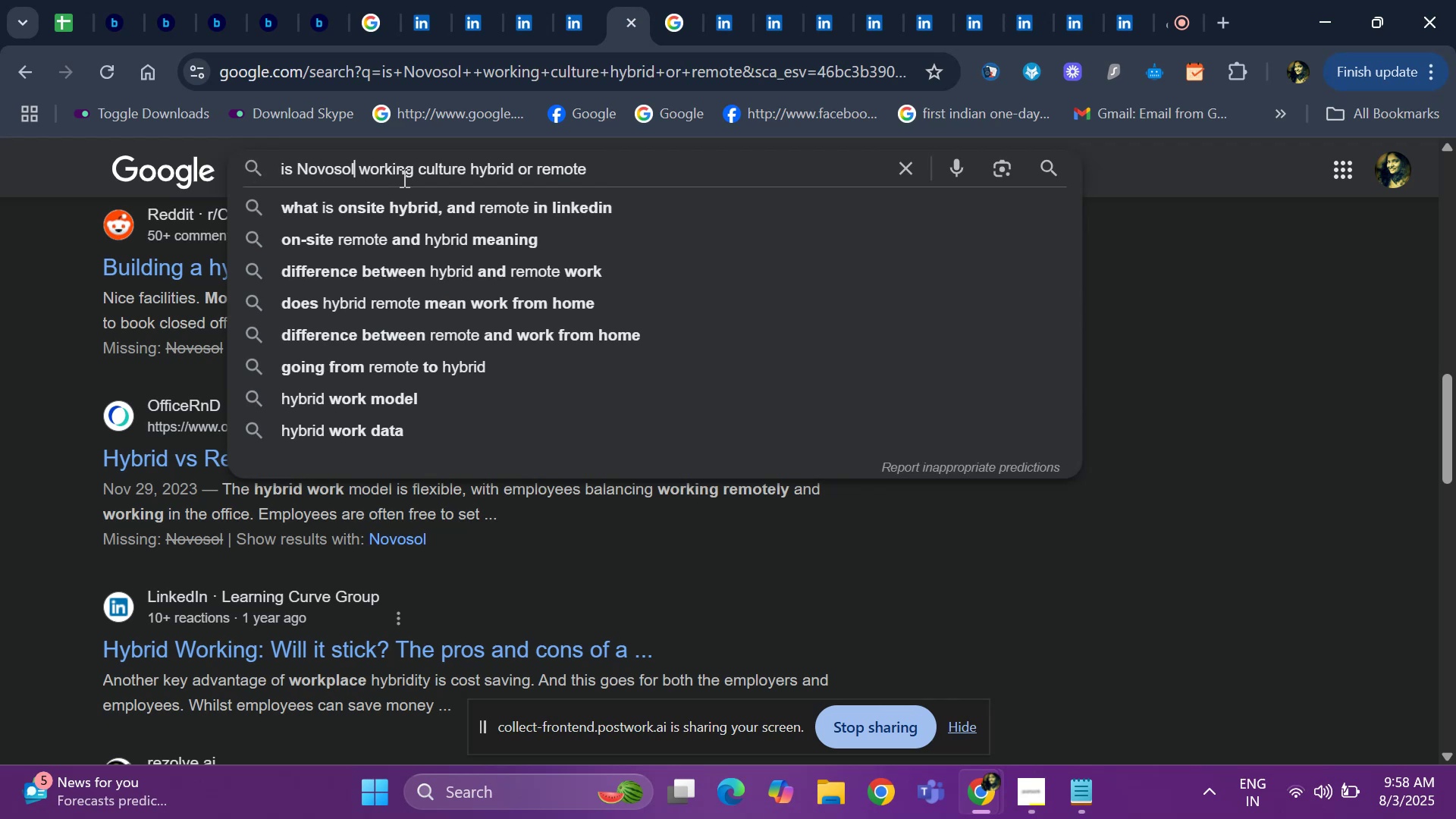 
key(Backspace)
 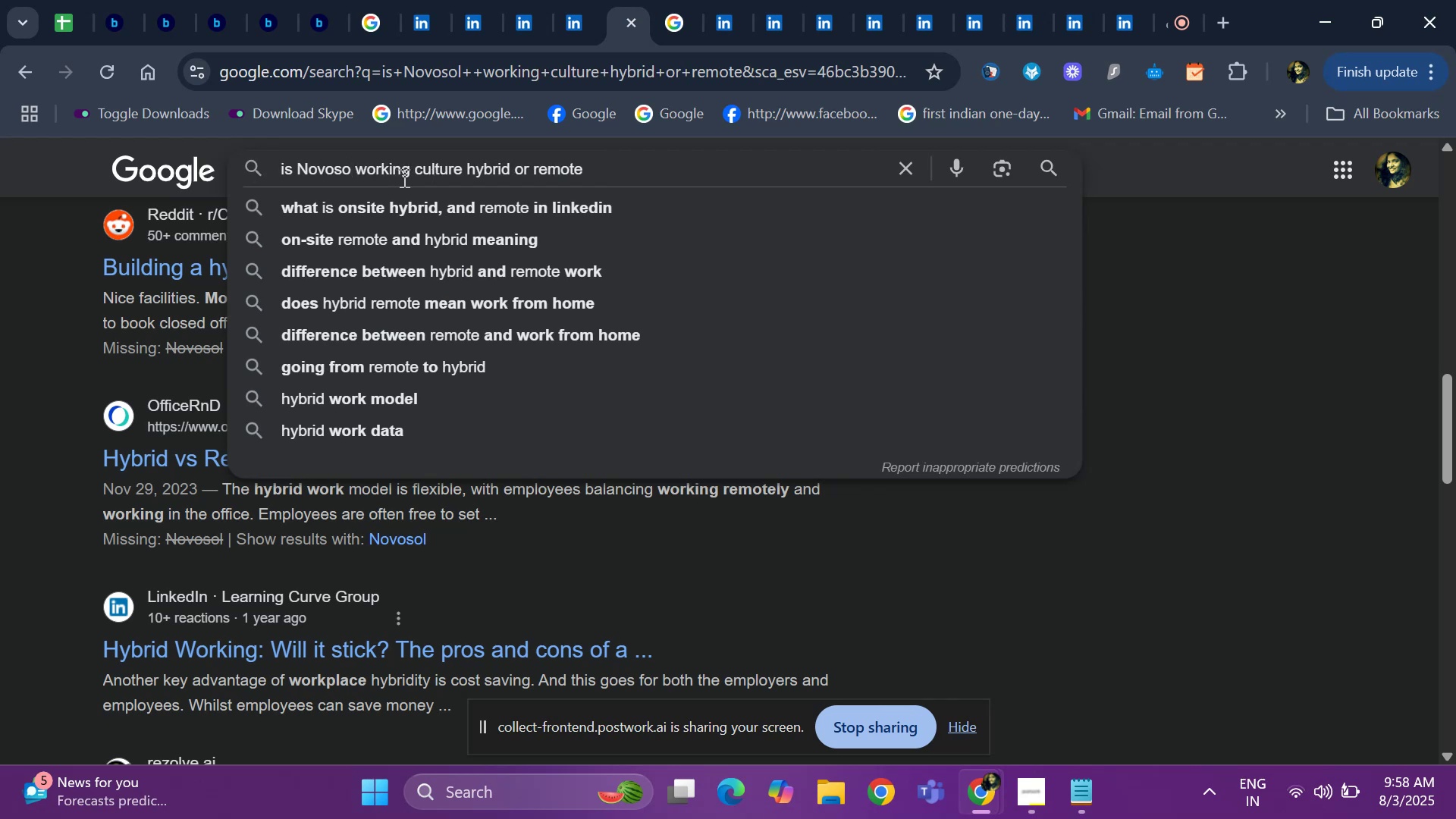 
key(Backspace)
 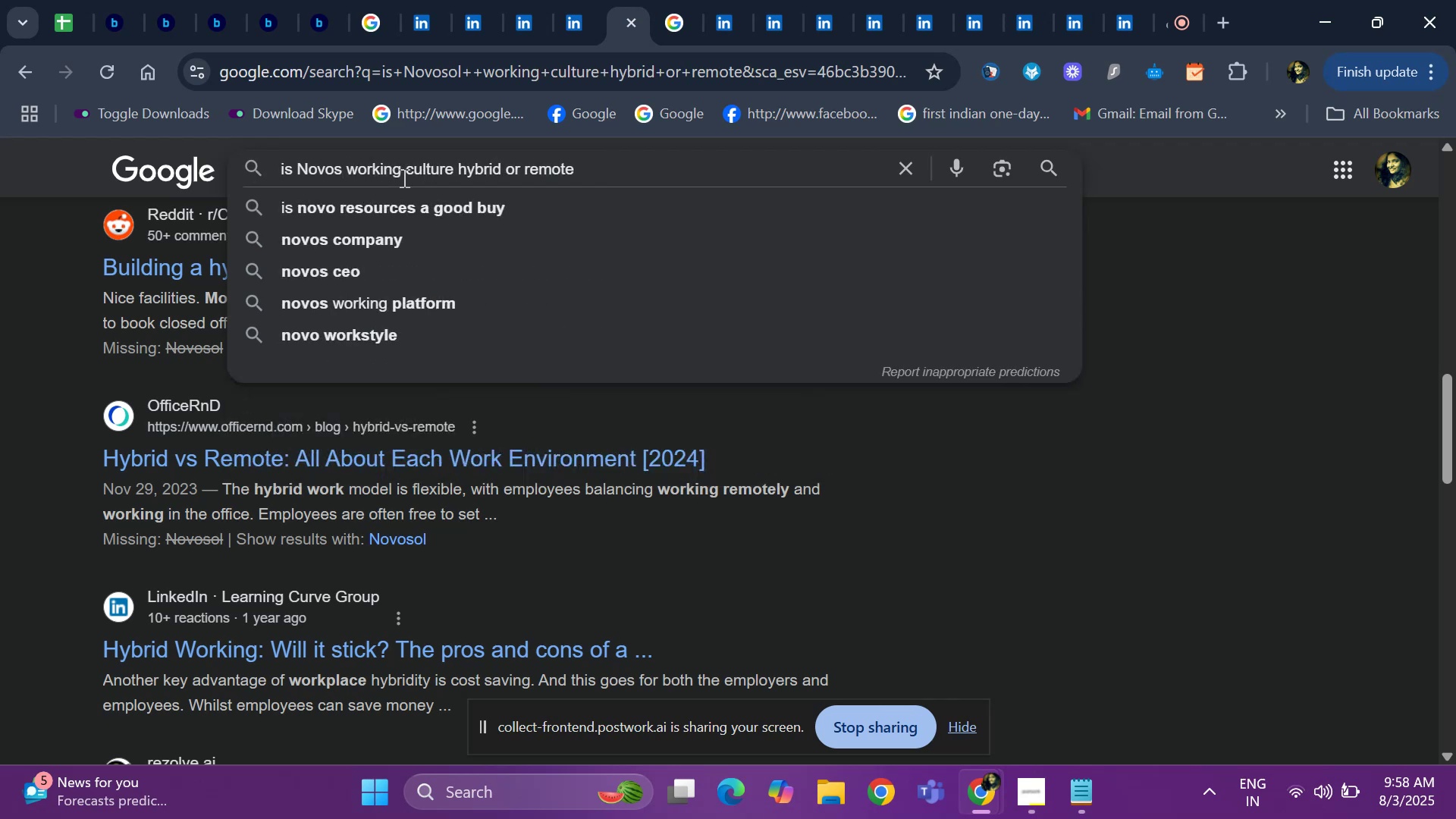 
key(Backspace)
 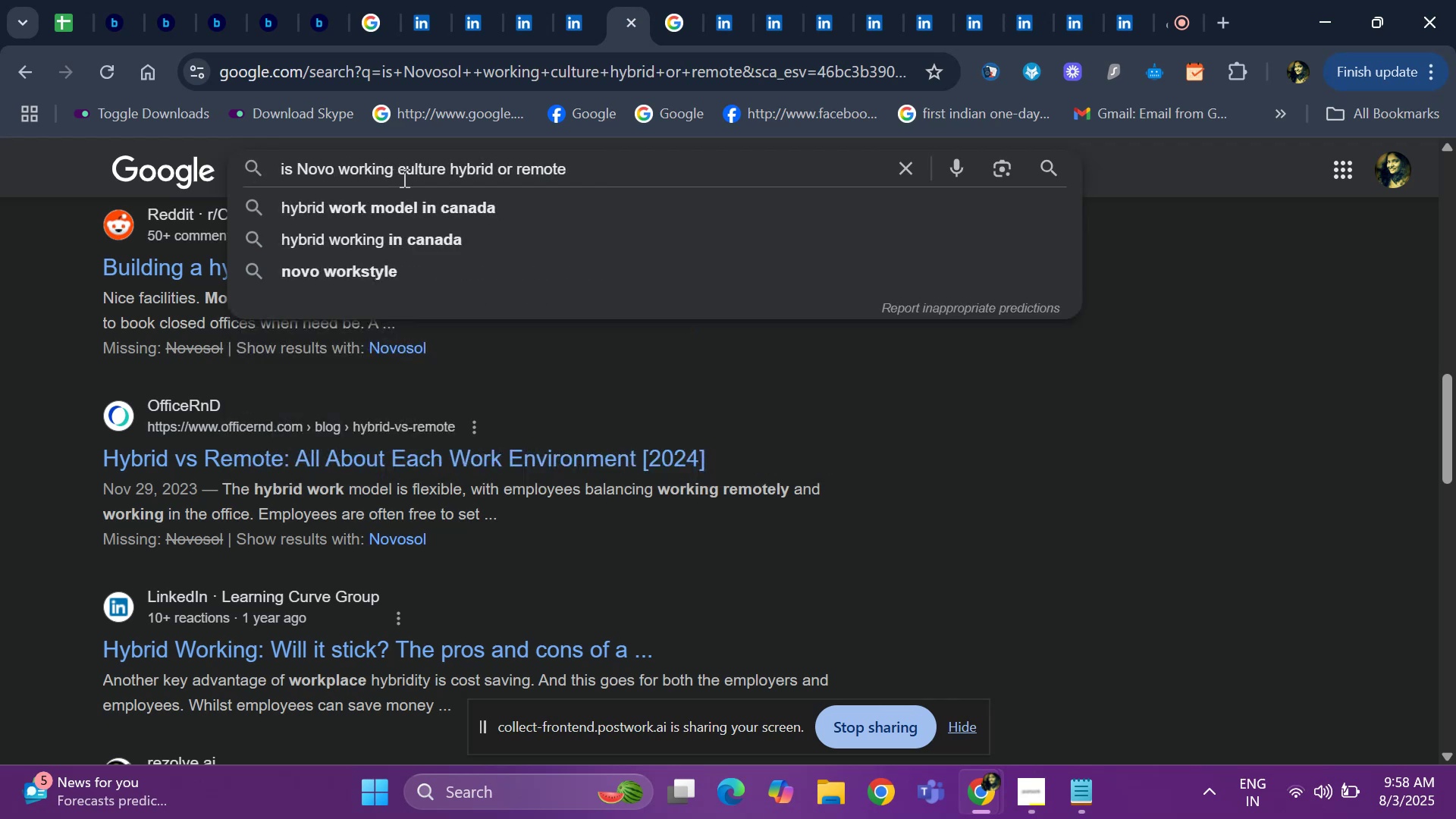 
key(Backspace)
 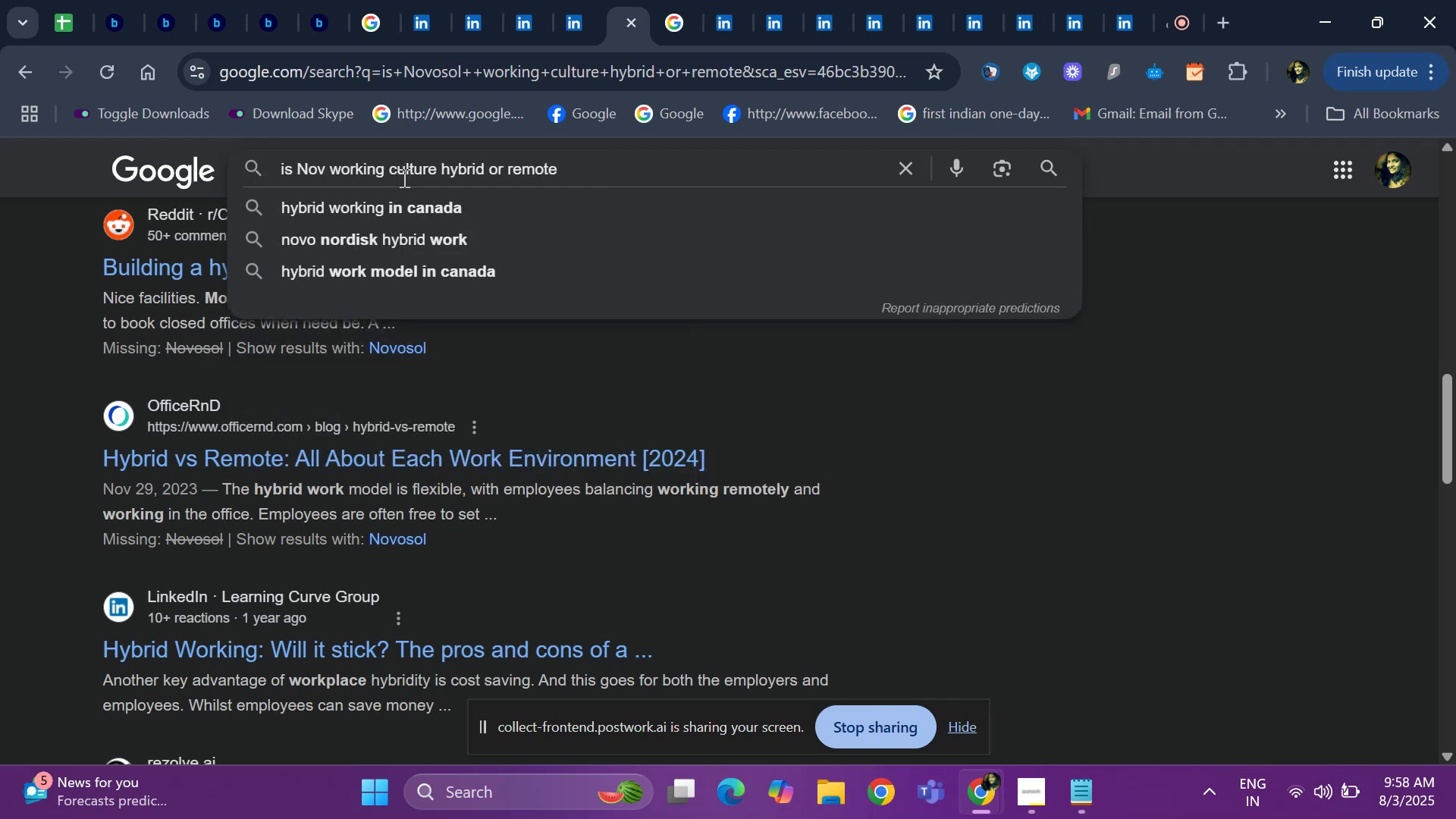 
key(Backspace)
 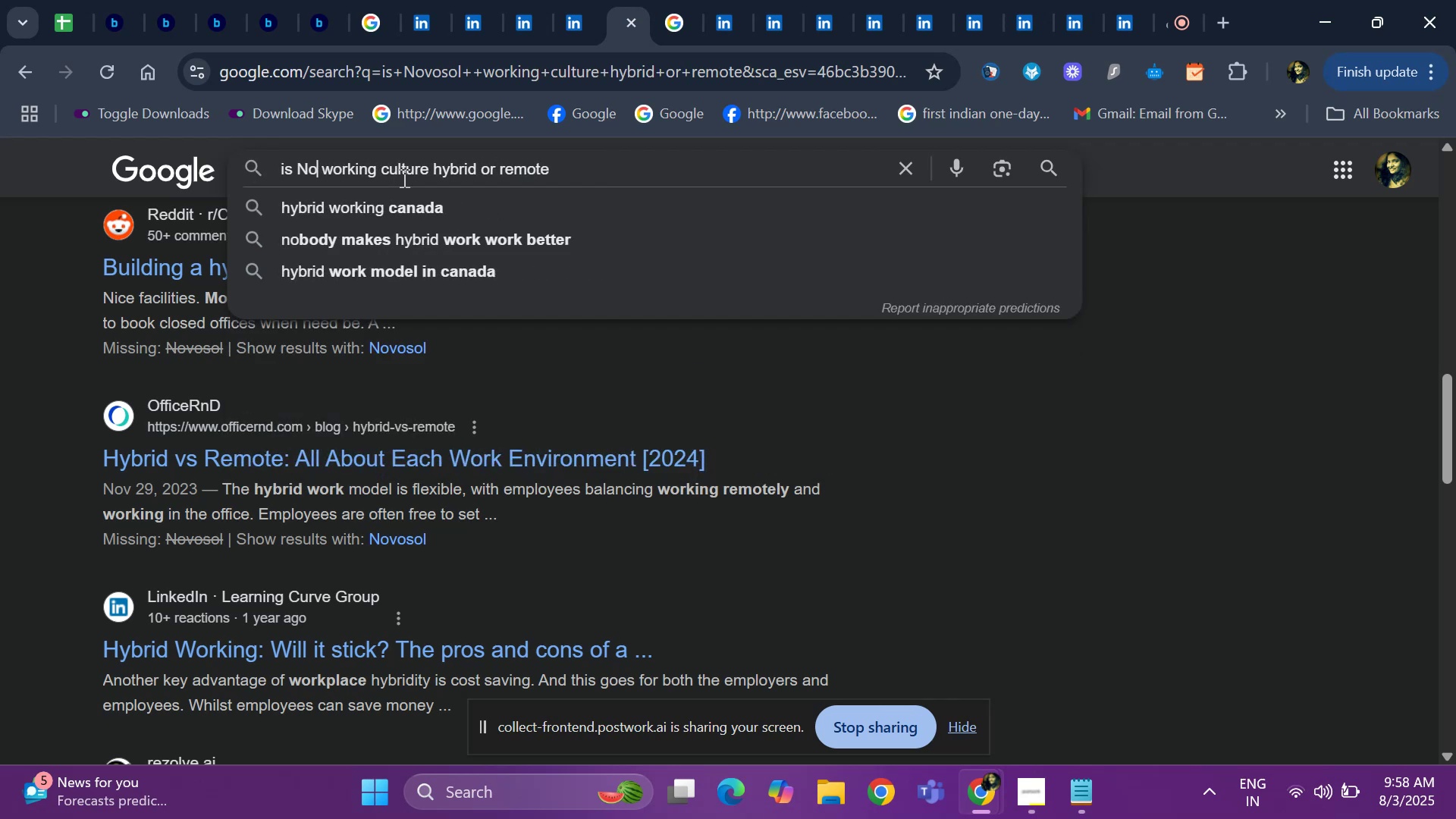 
key(Backspace)
 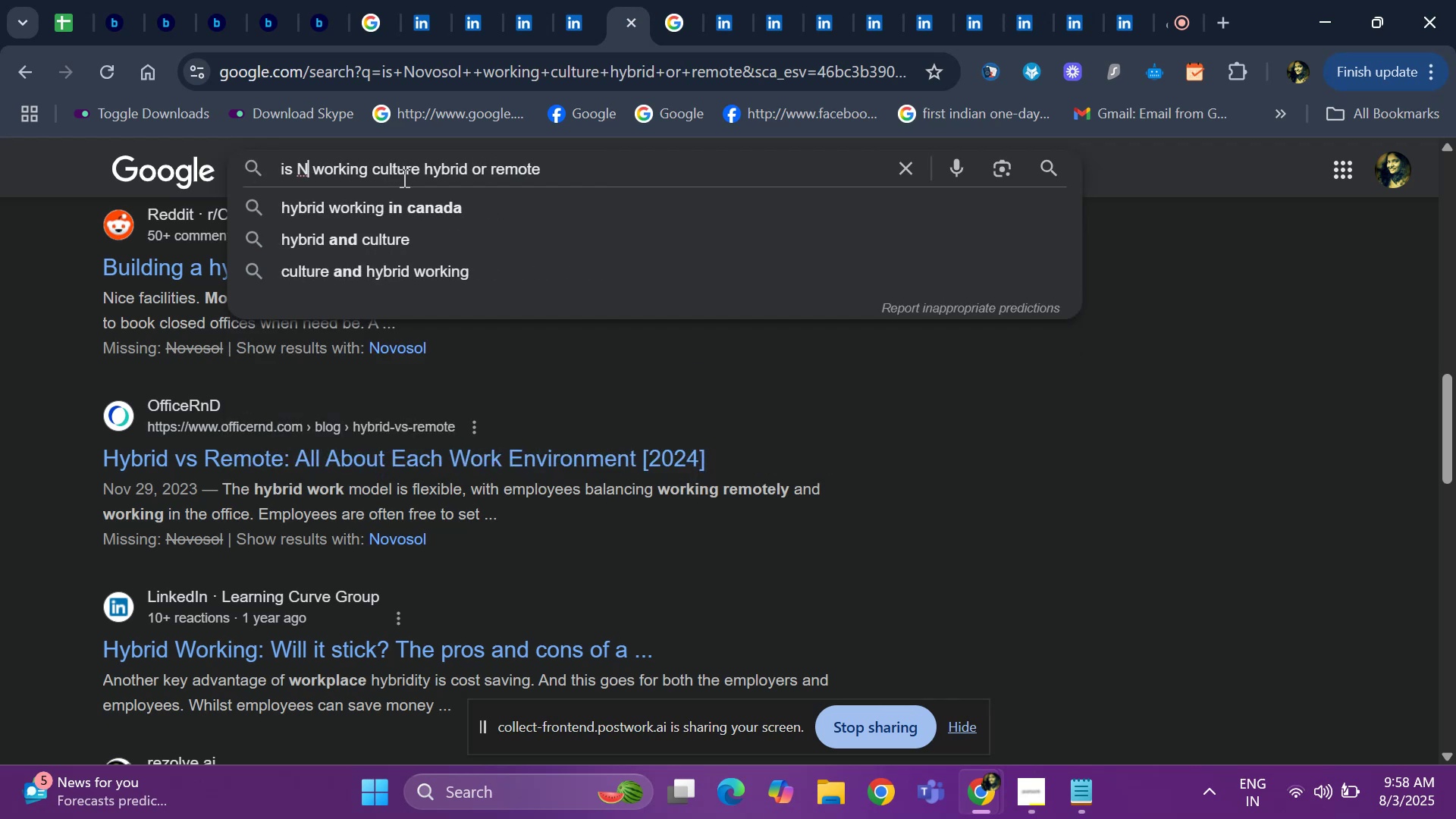 
key(Backspace)
 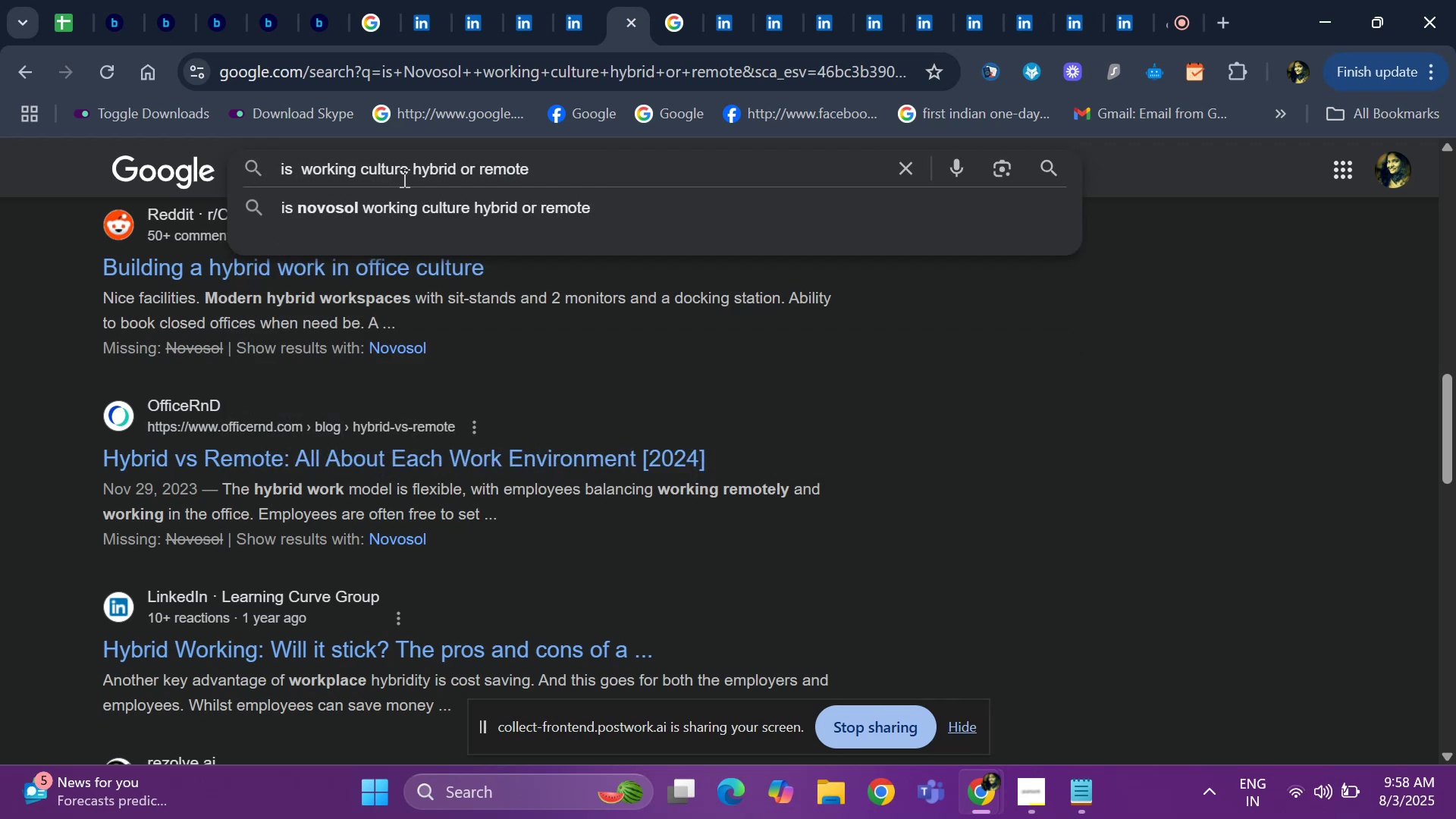 
key(Control+V)
 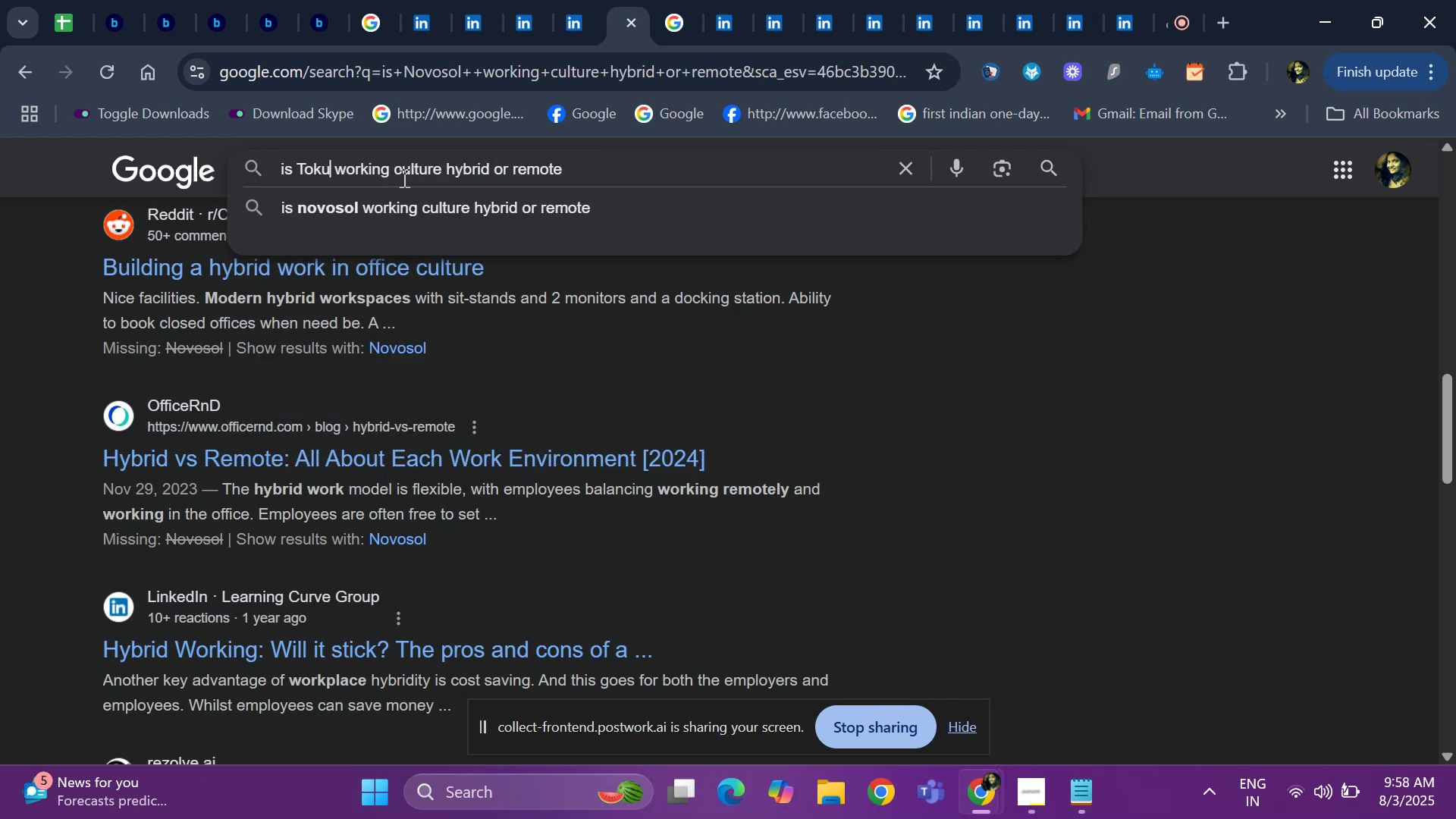 
key(Space)
 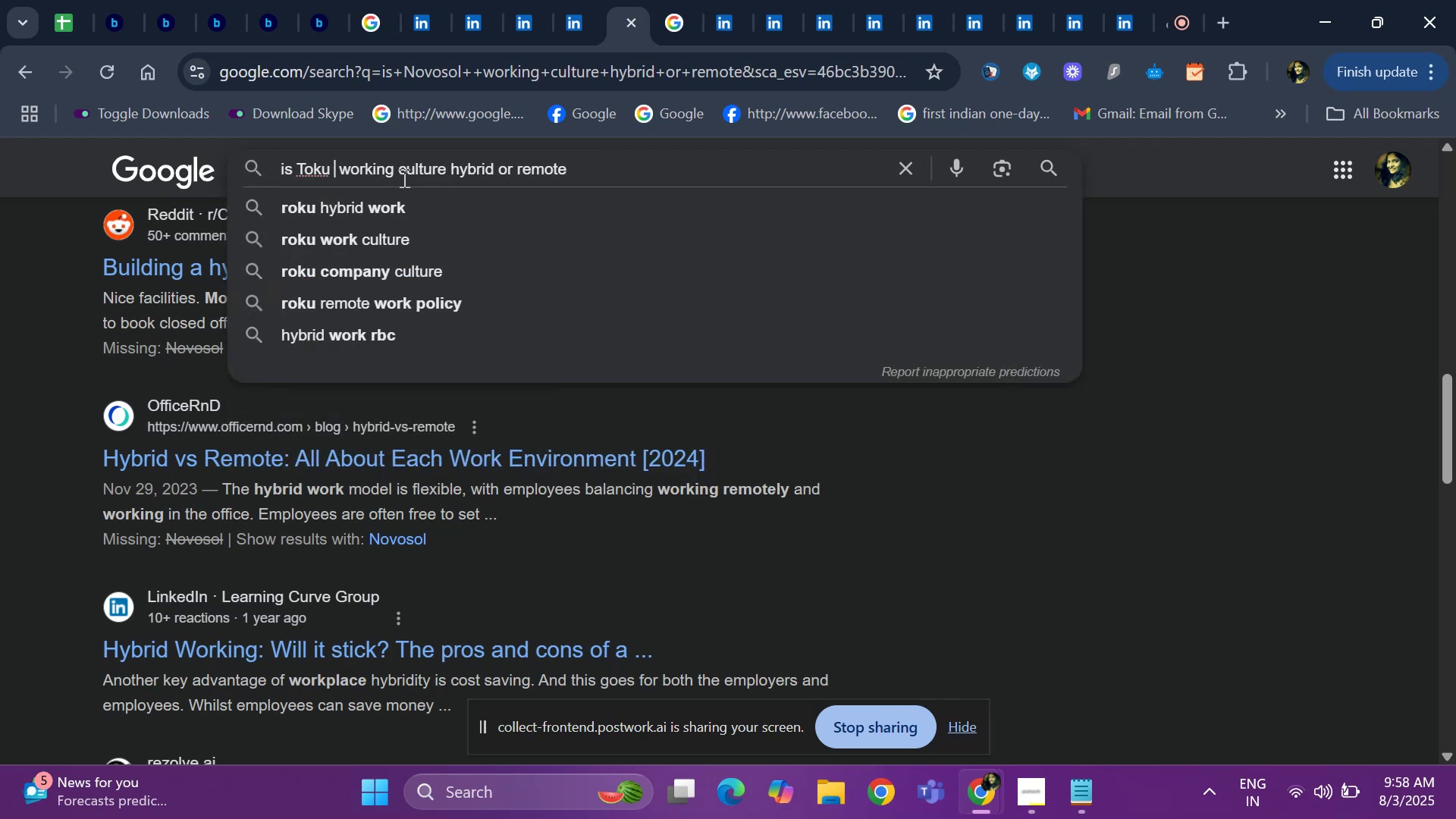 
key(Enter)
 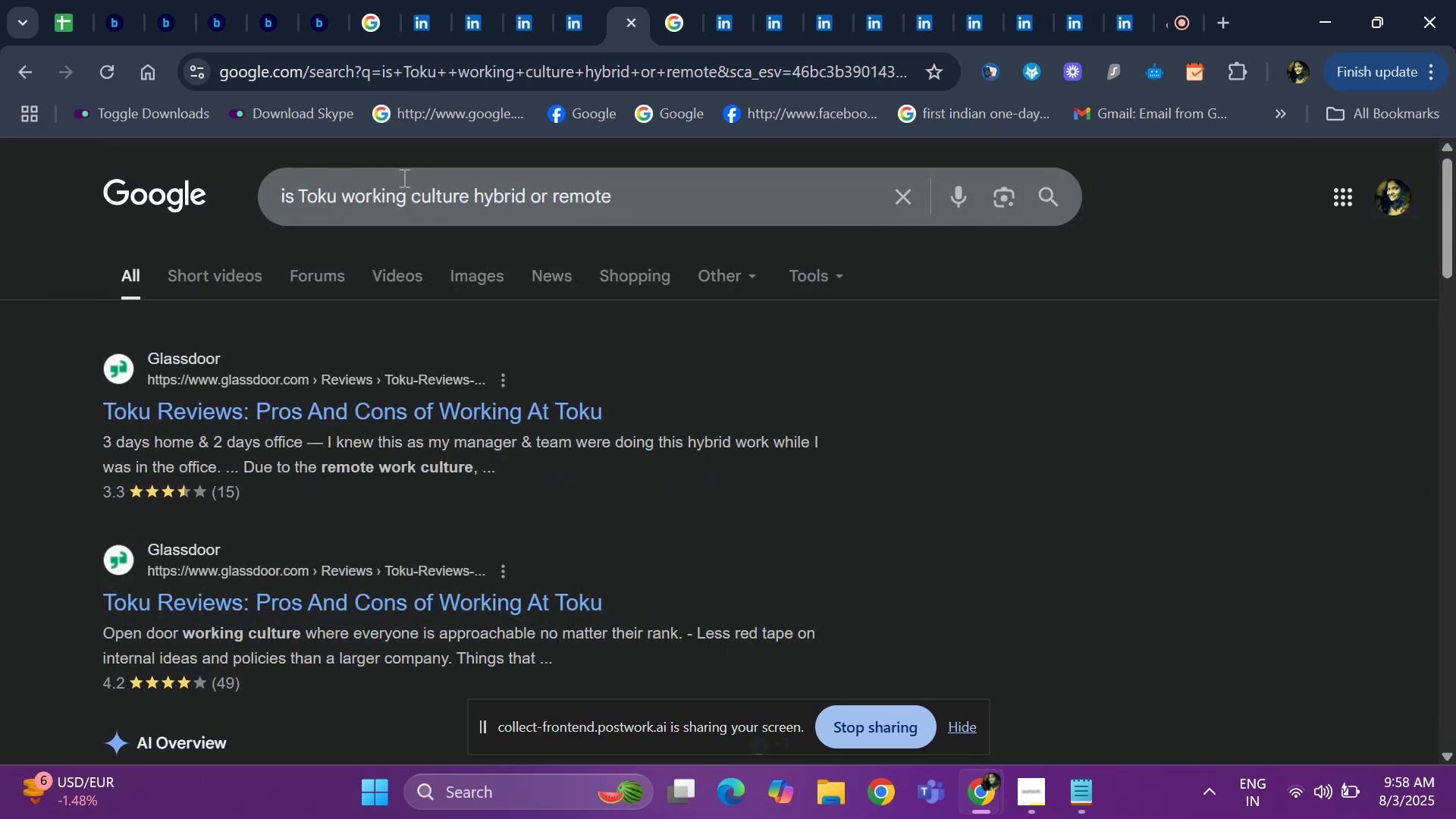 
hold_key(key=ArrowDown, duration=0.67)
 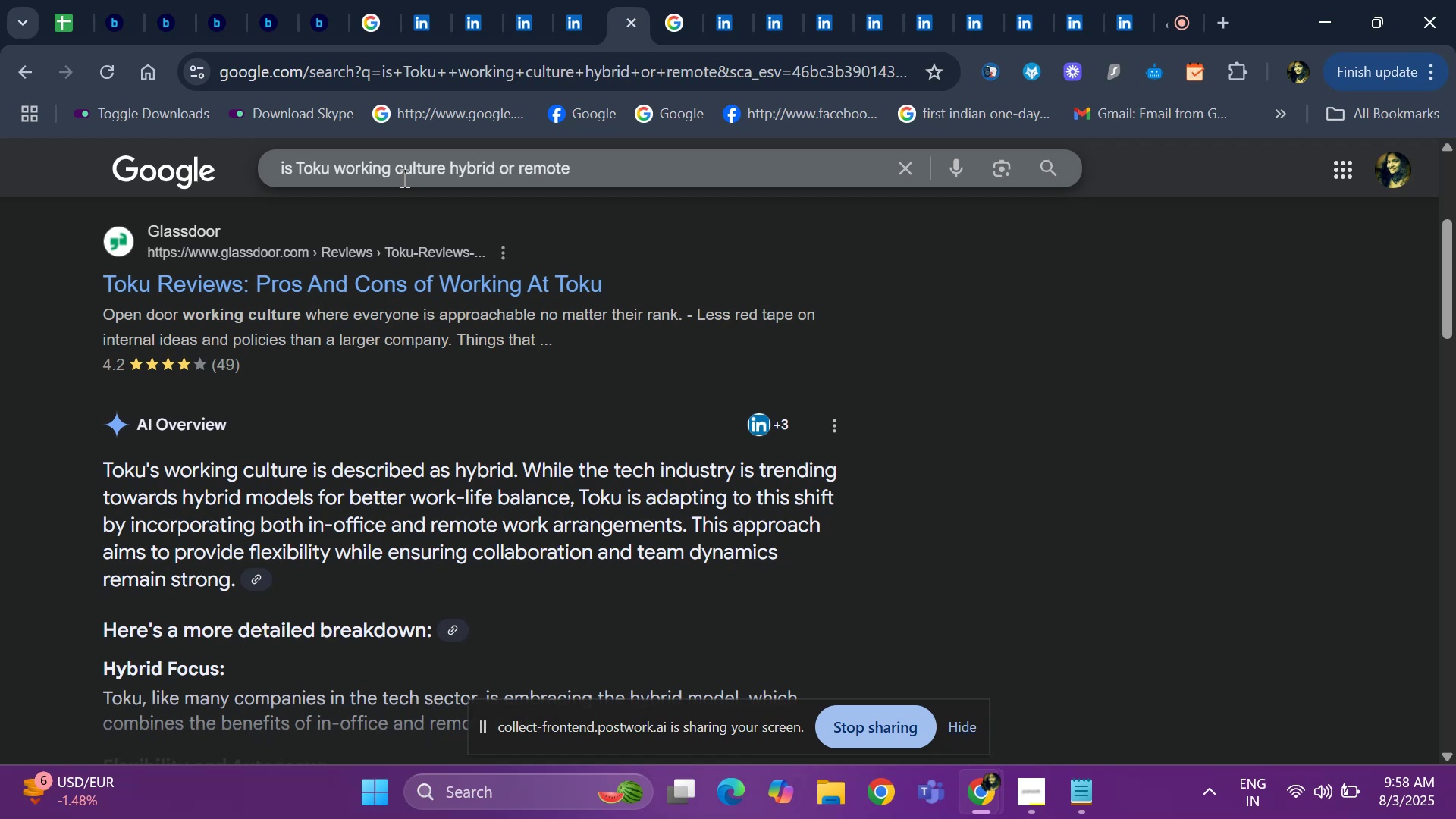 
wait(10.54)
 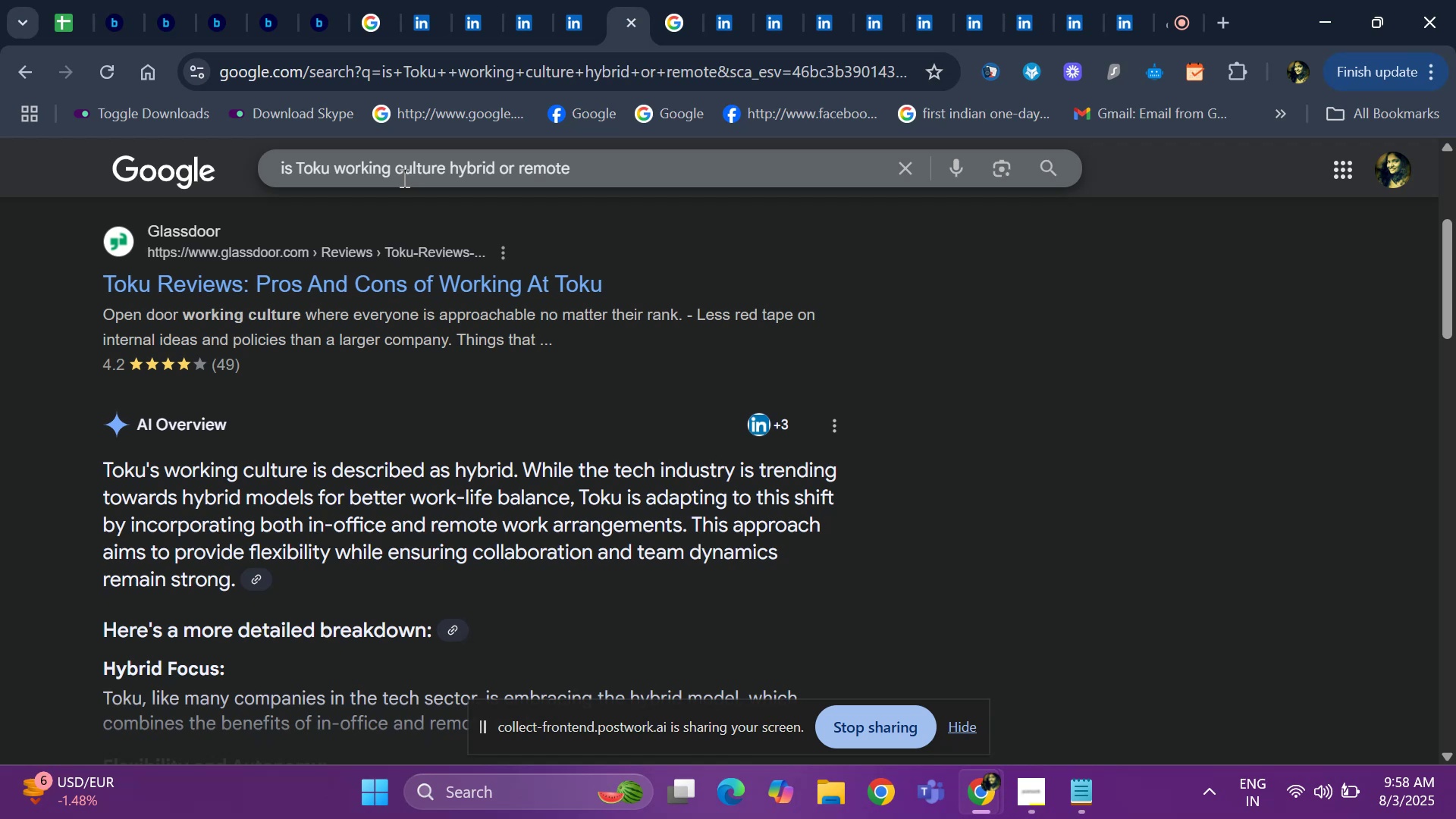 
left_click([60, 30])
 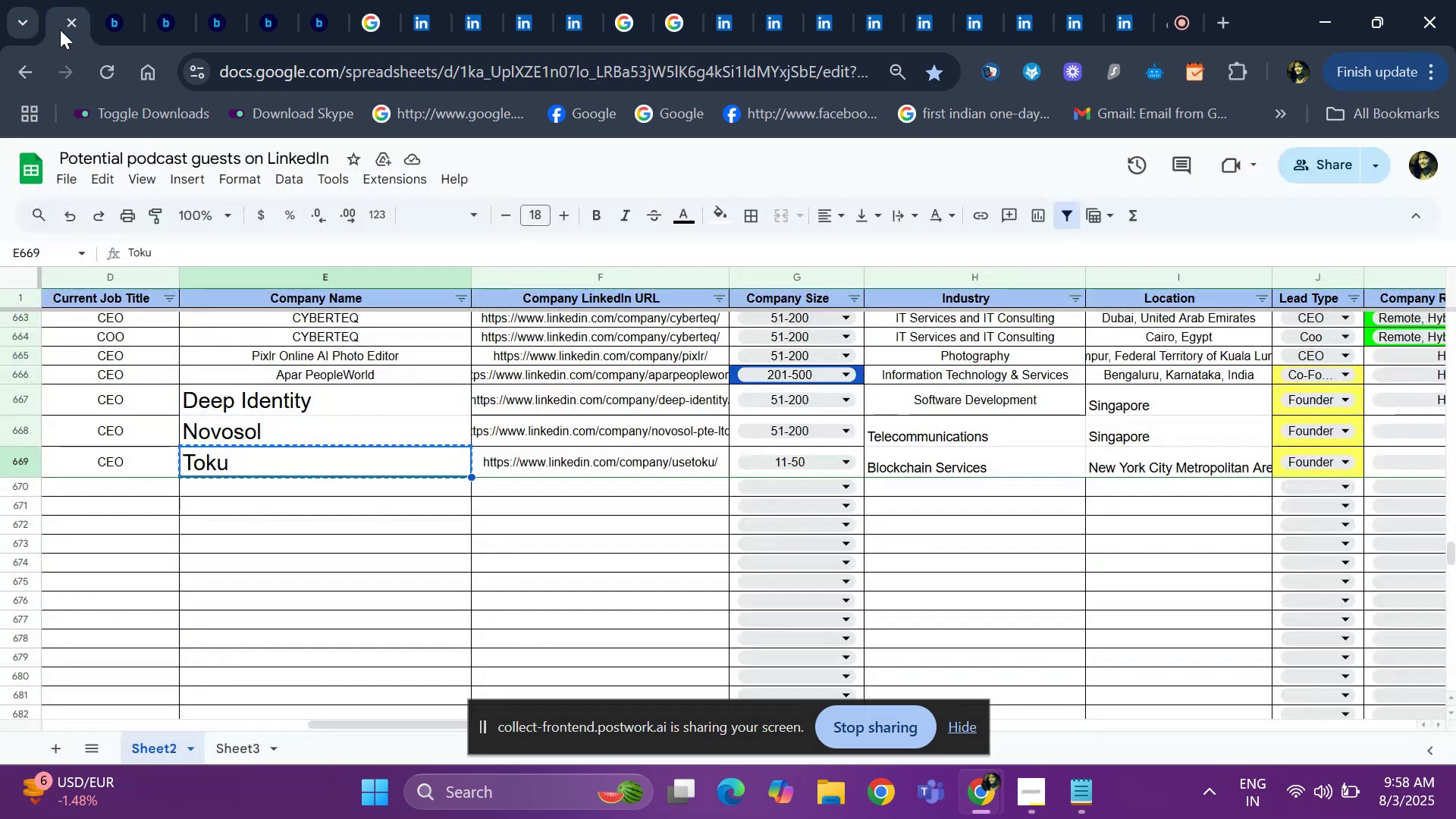 
key(ArrowRight)
 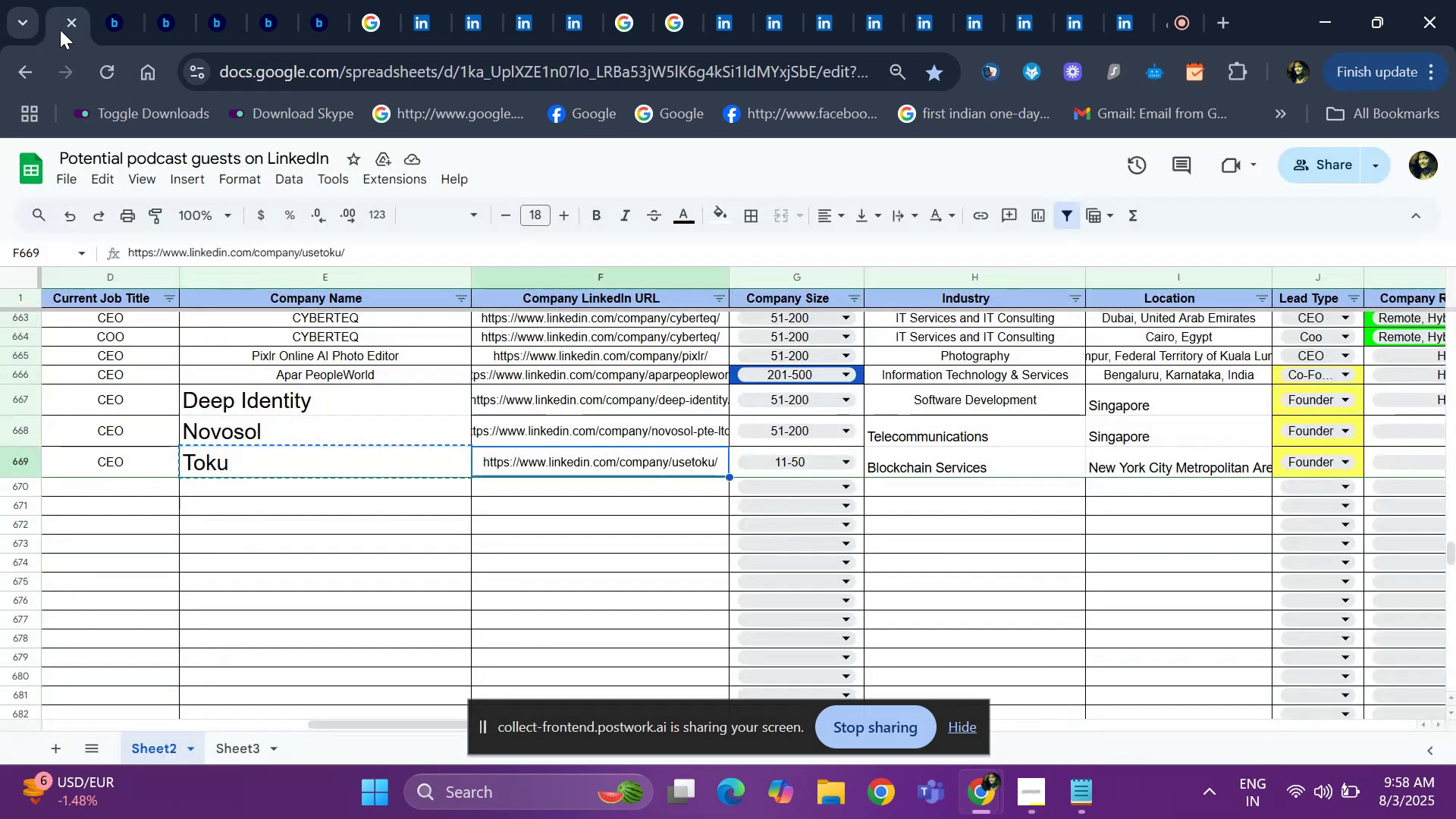 
key(ArrowRight)
 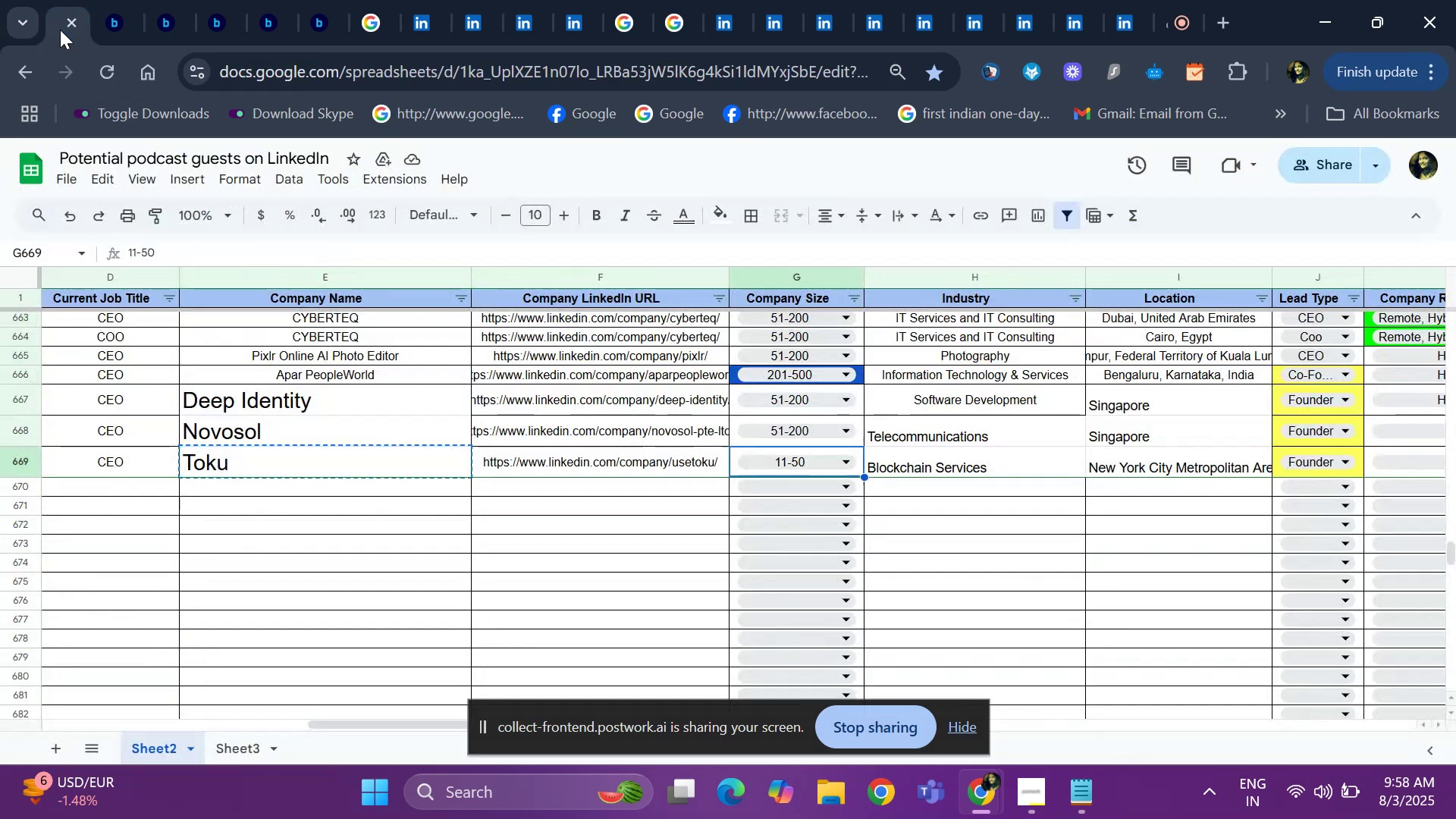 
key(ArrowRight)
 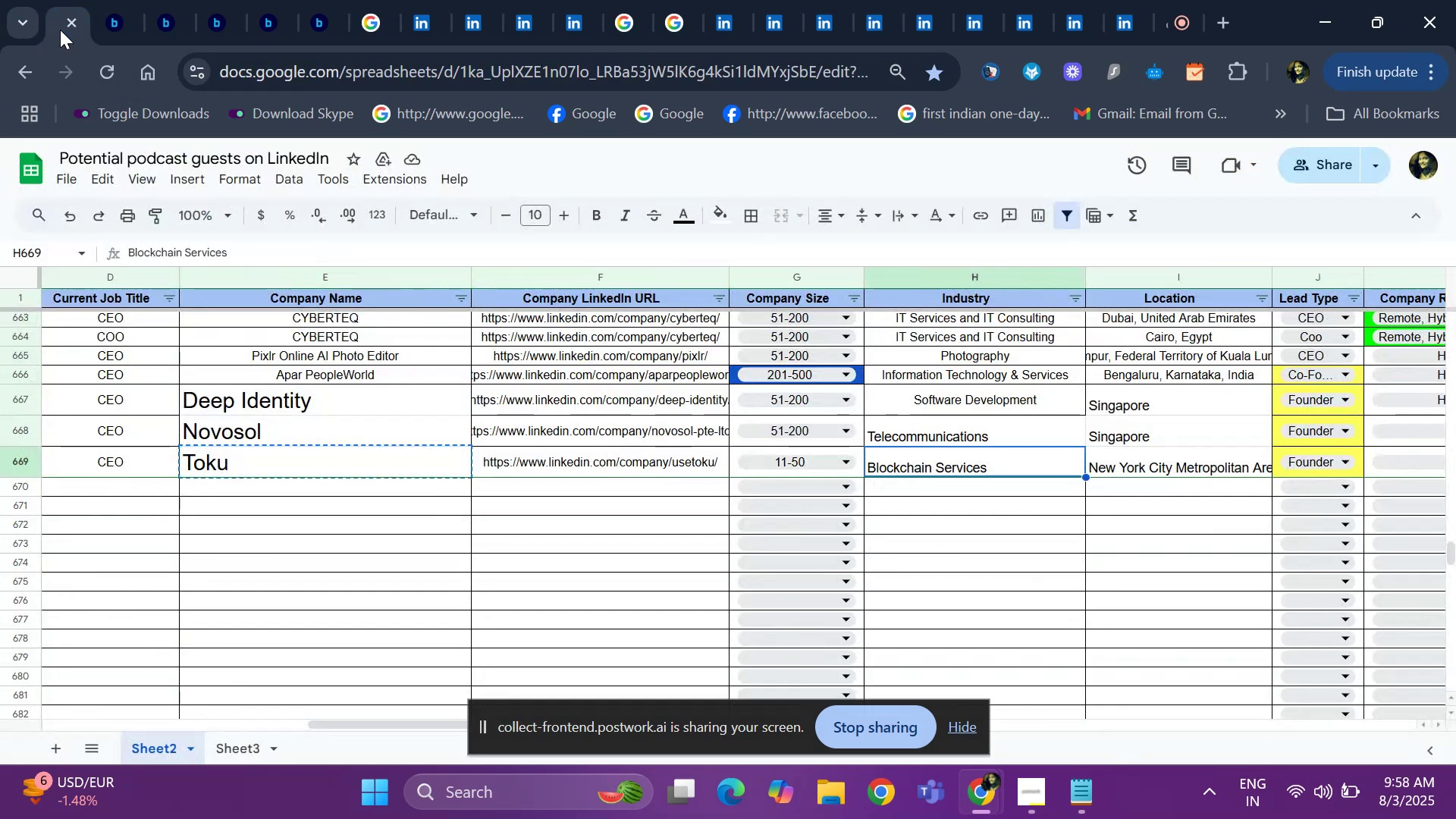 
key(ArrowRight)
 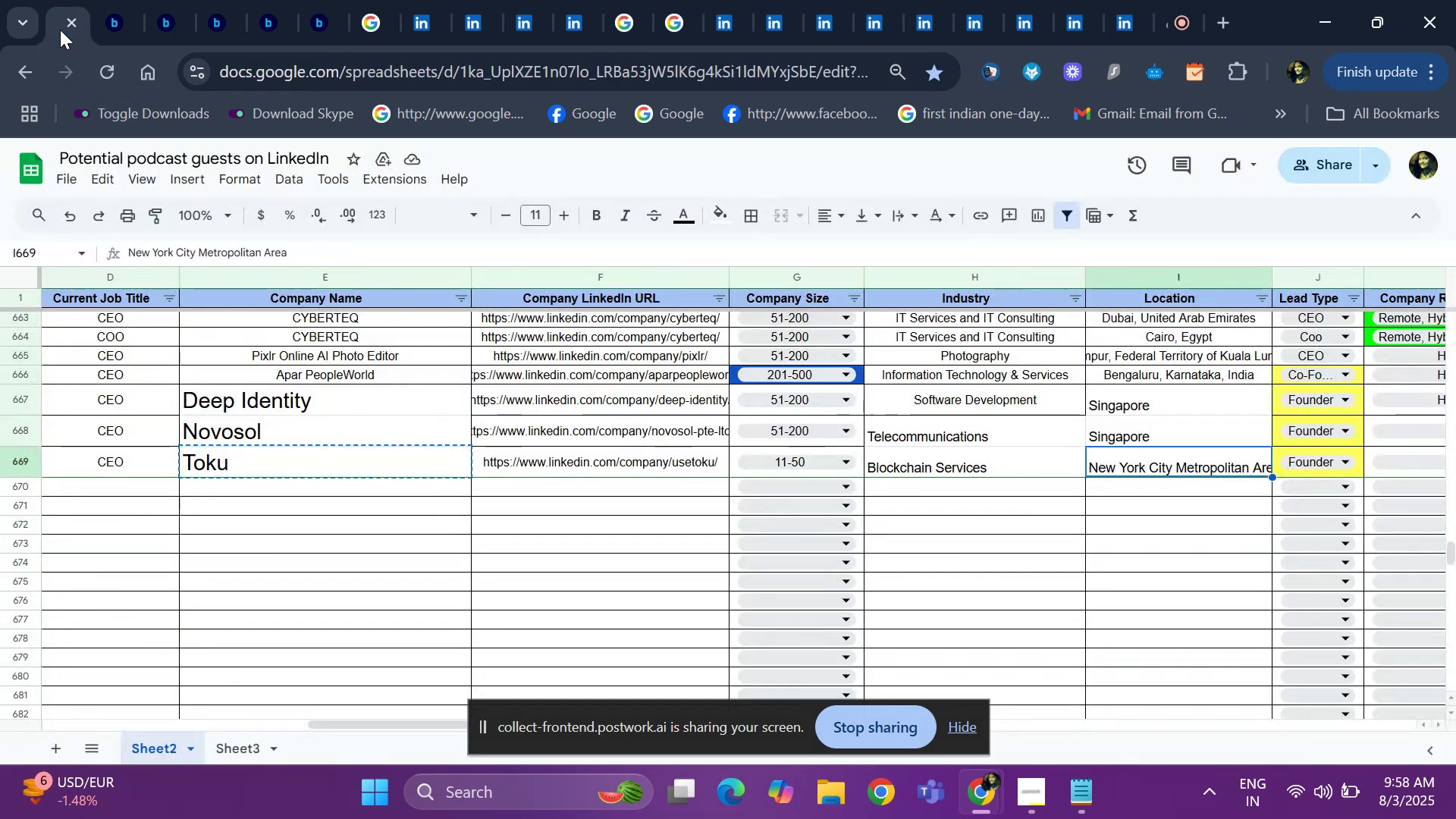 
key(ArrowRight)
 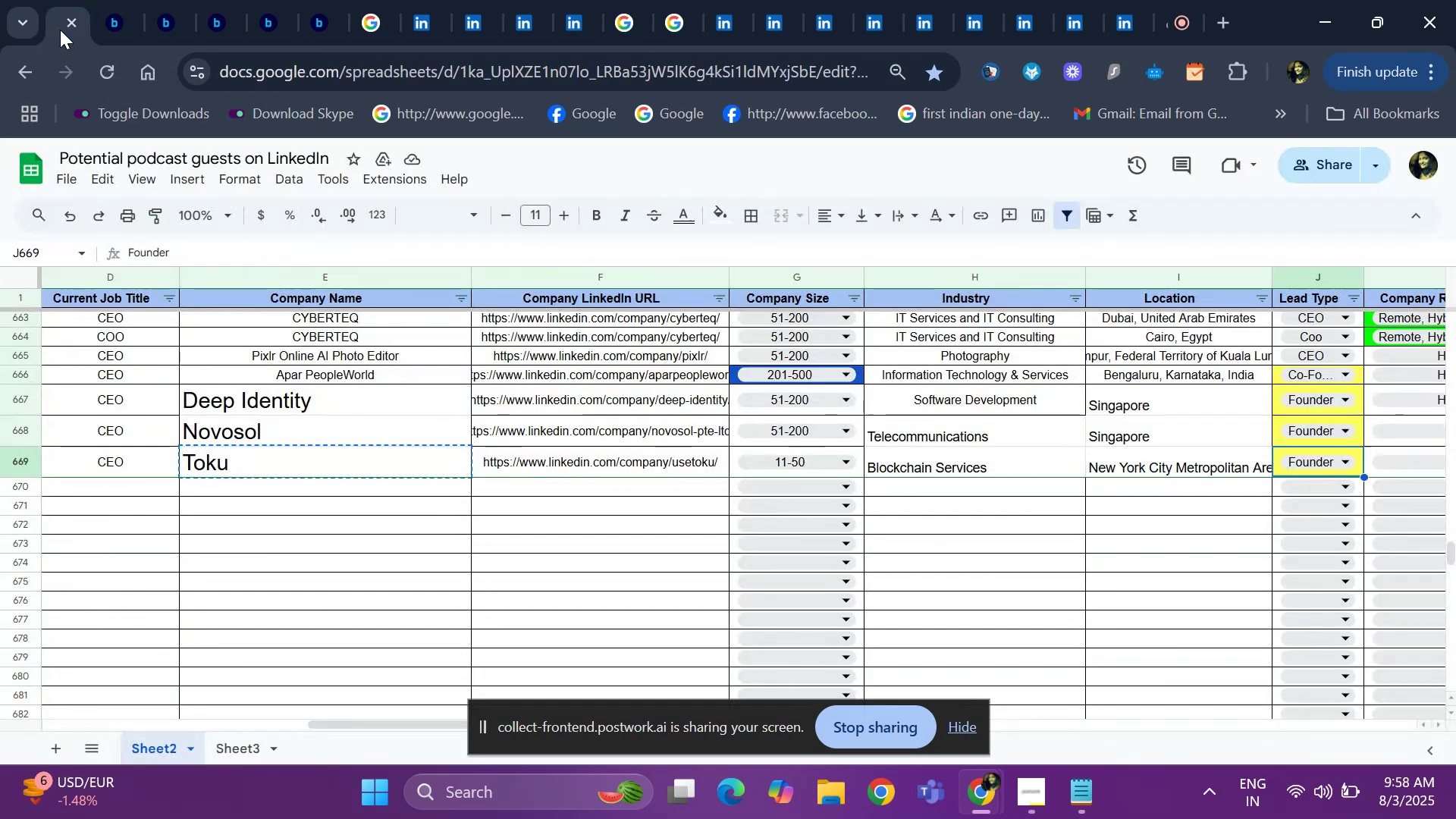 
key(ArrowRight)
 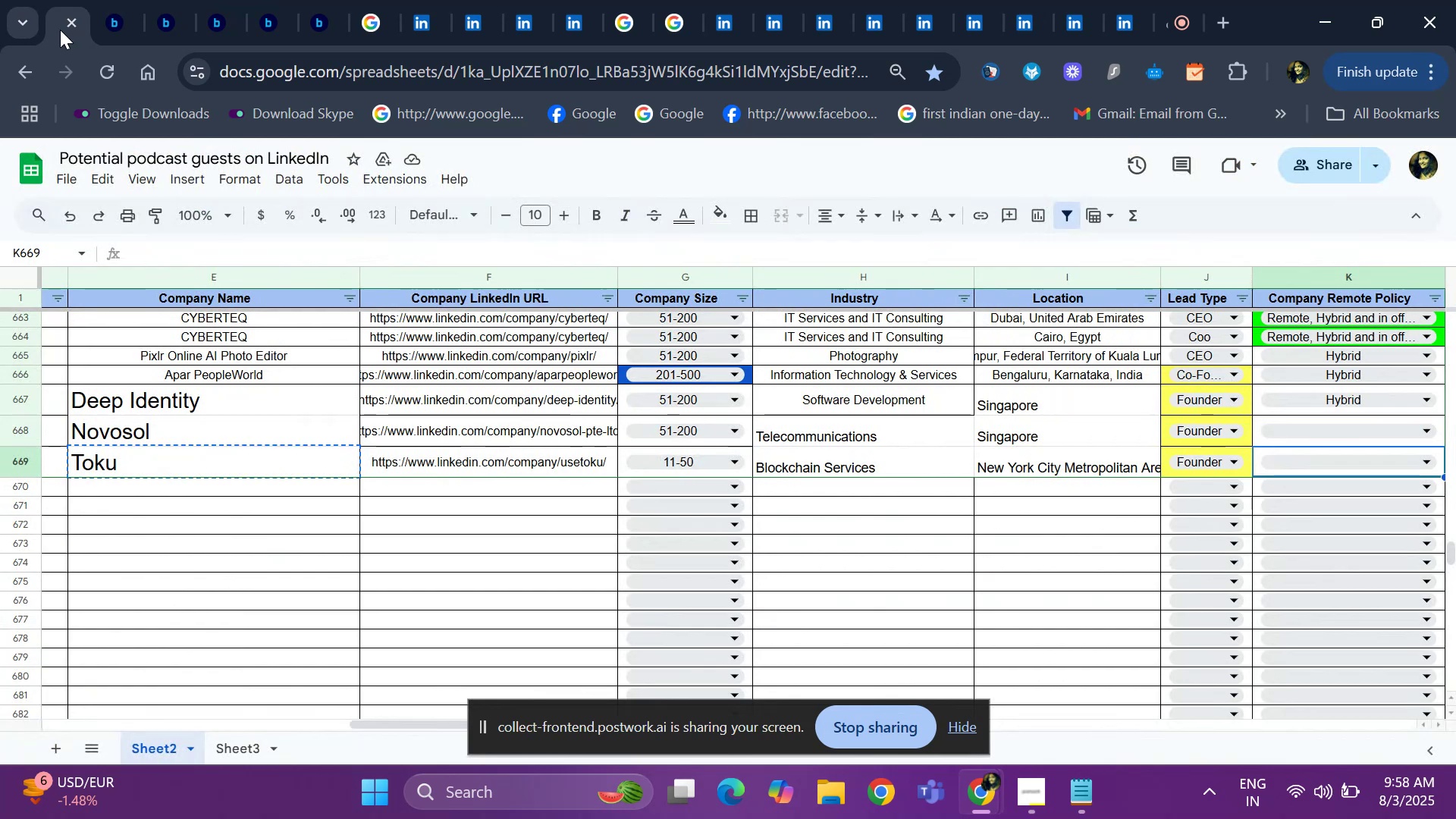 
key(Enter)
 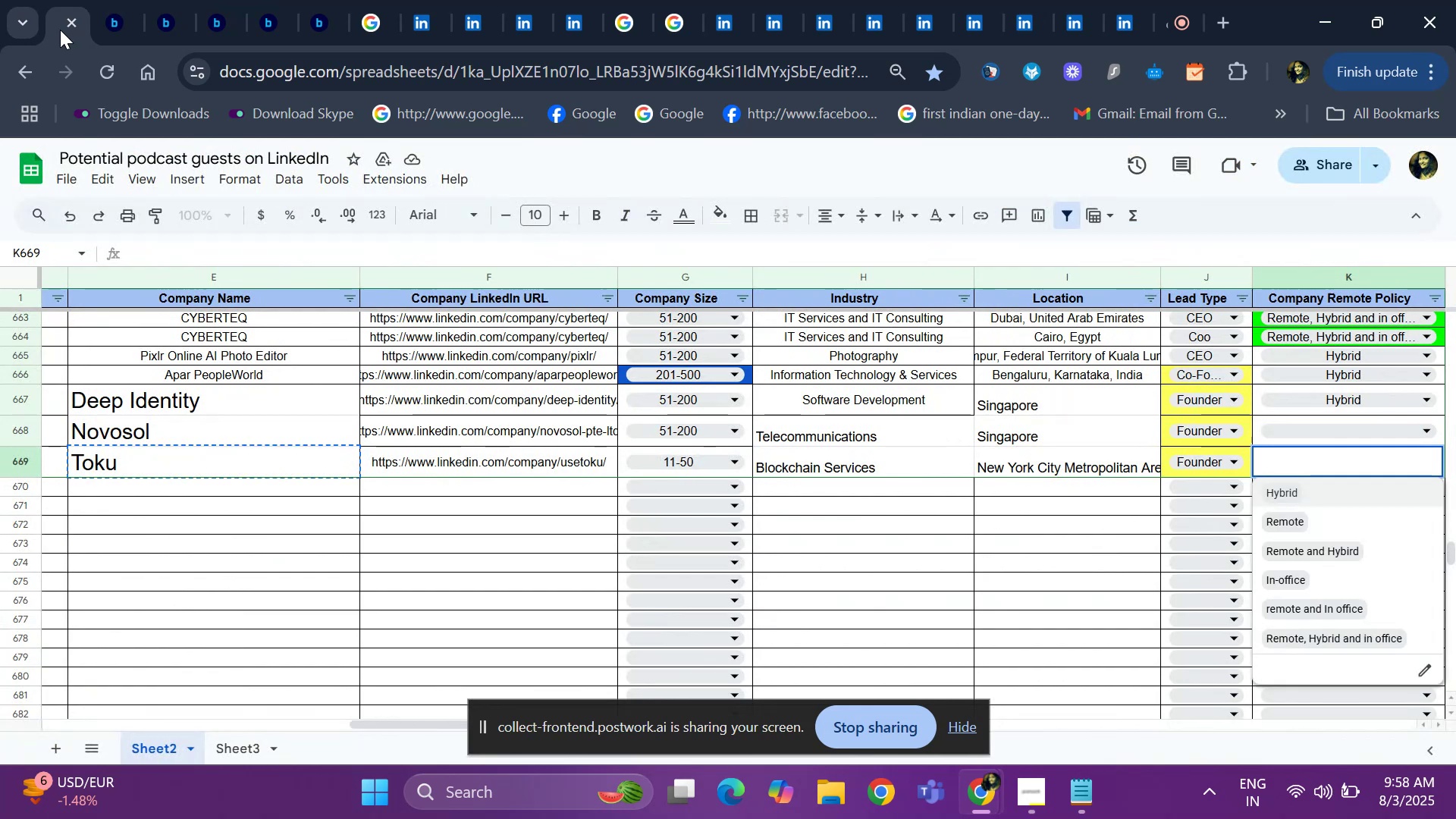 
key(ArrowDown)
 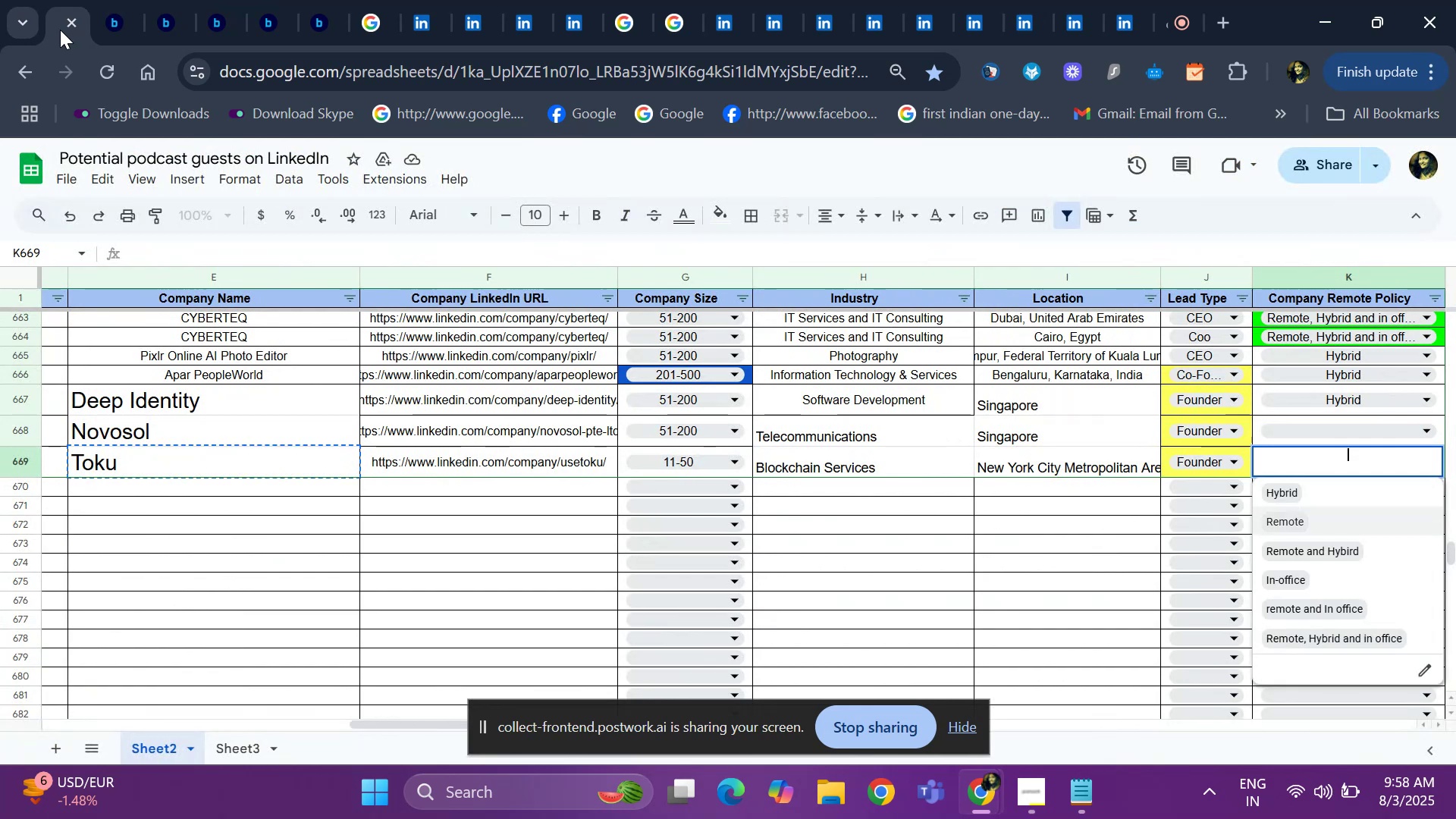 
key(ArrowDown)
 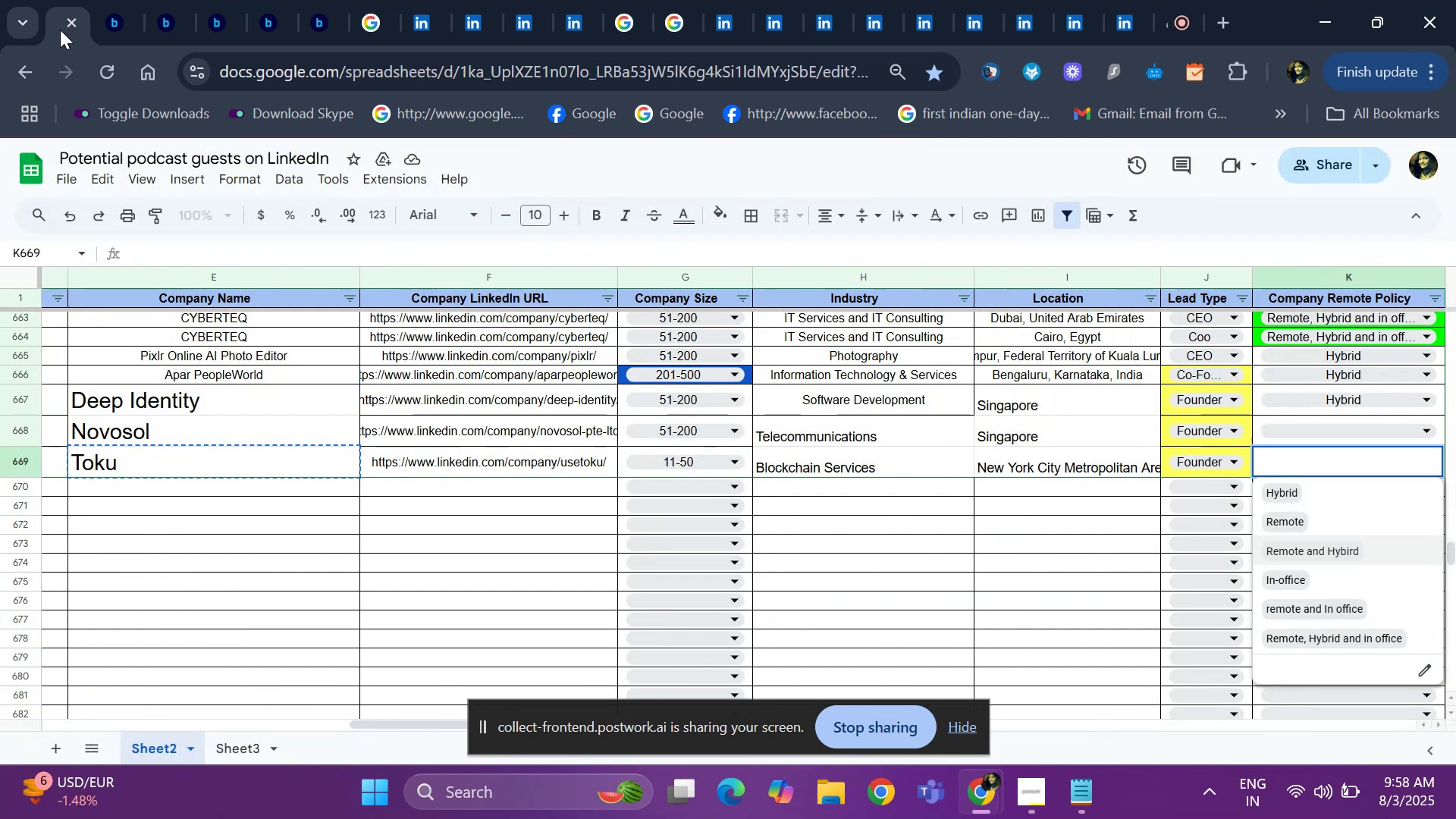 
key(ArrowDown)
 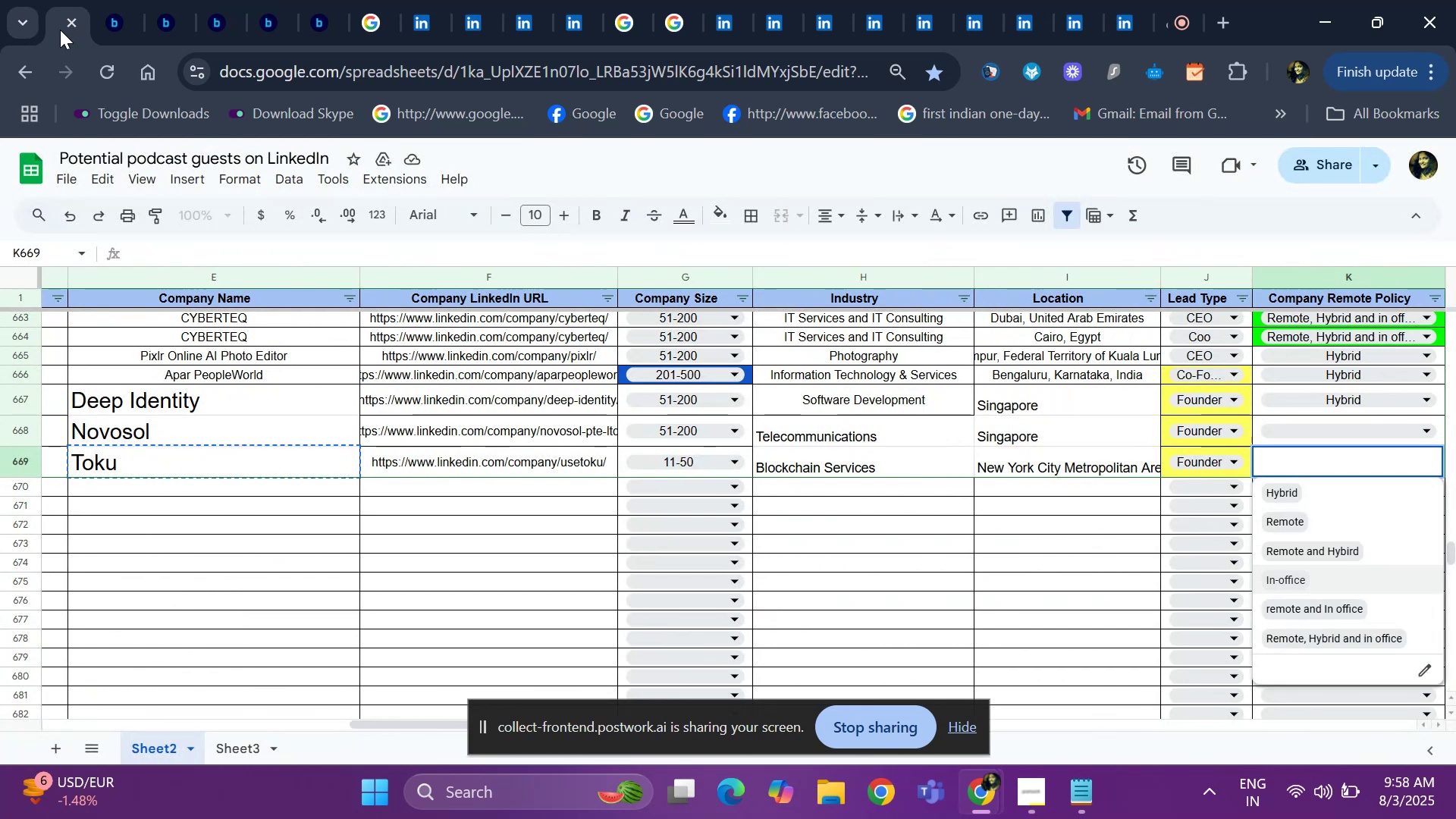 
key(ArrowDown)
 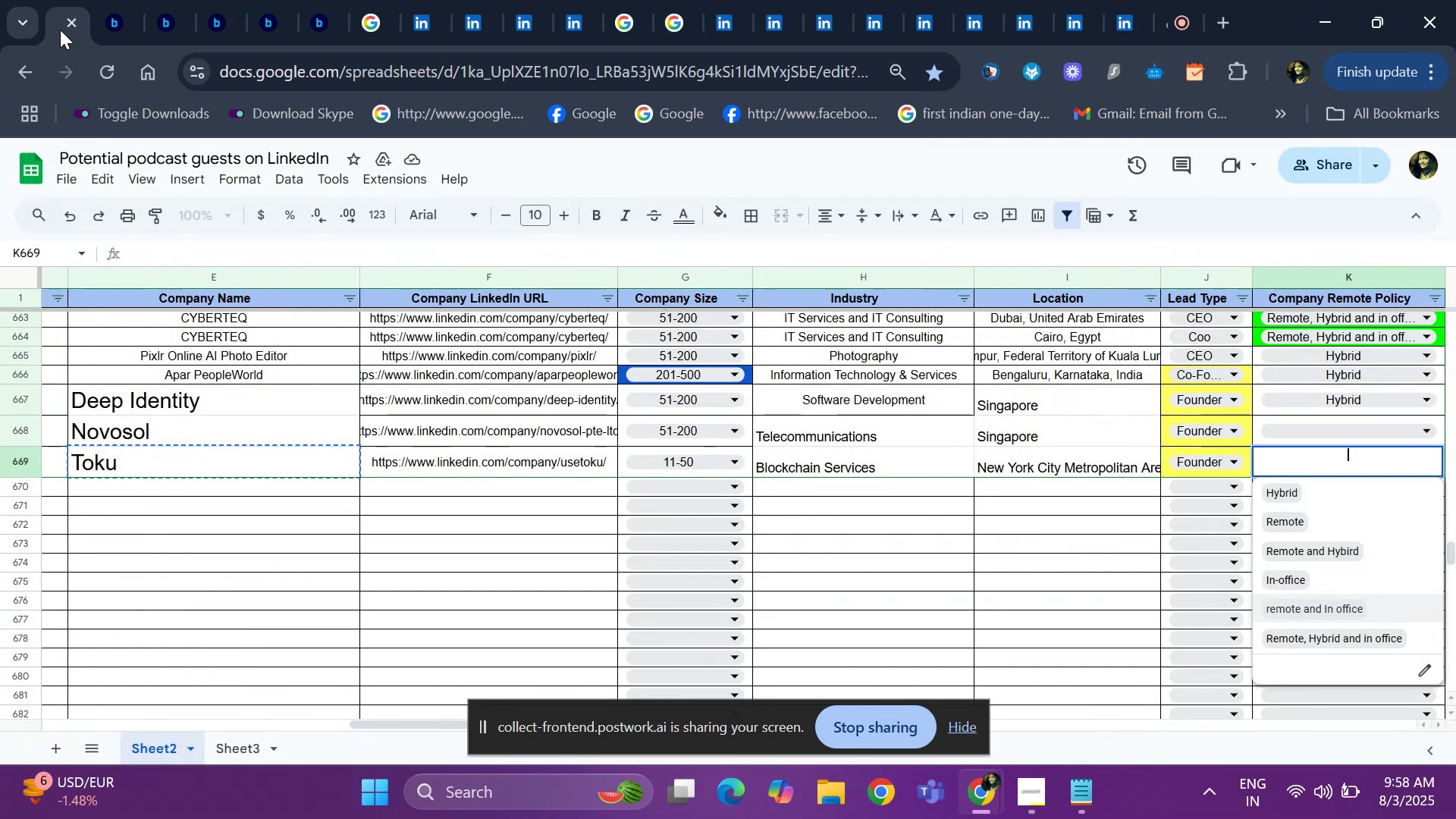 
key(Enter)
 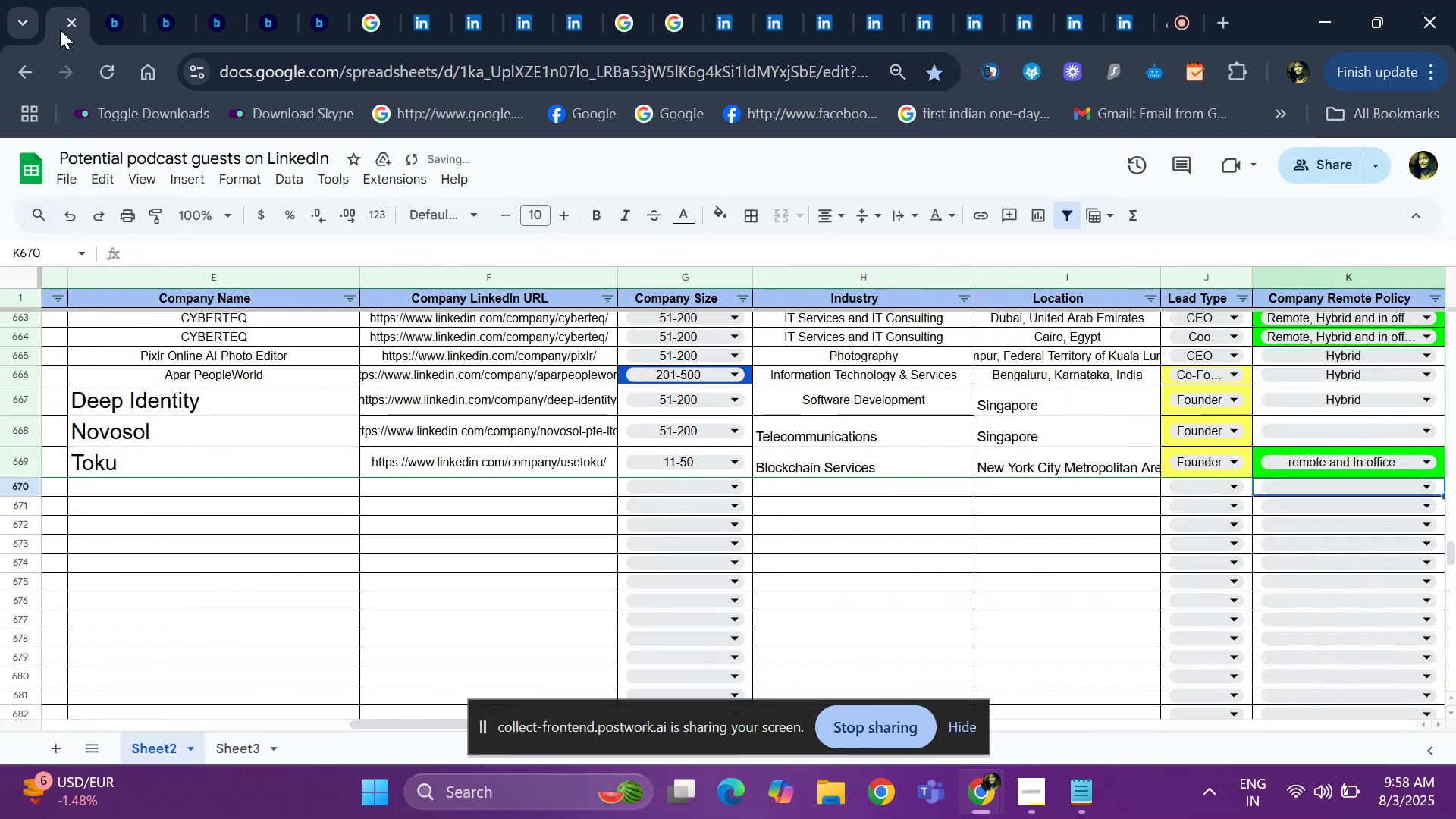 
key(ArrowDown)
 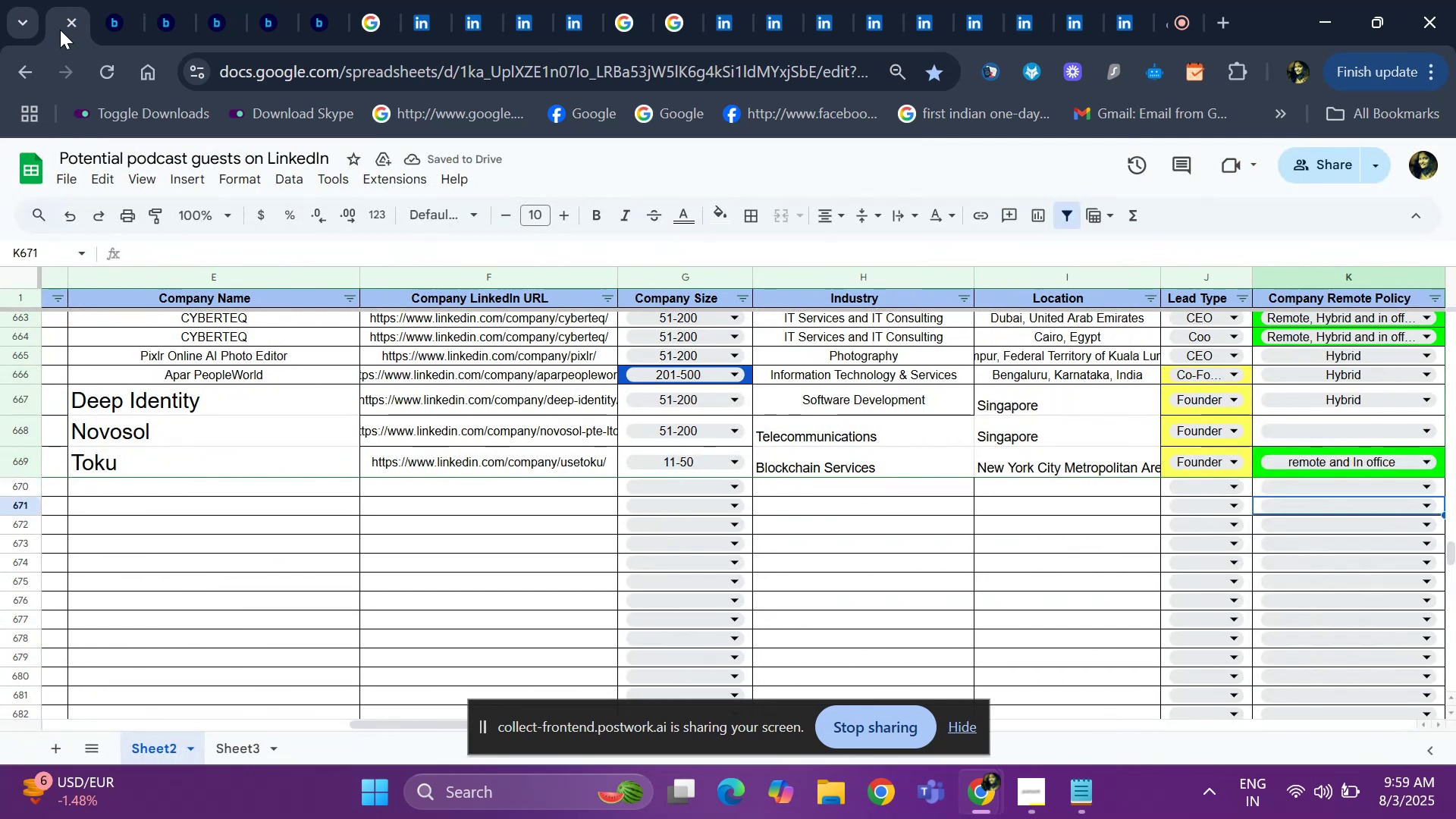 
key(ArrowUp)
 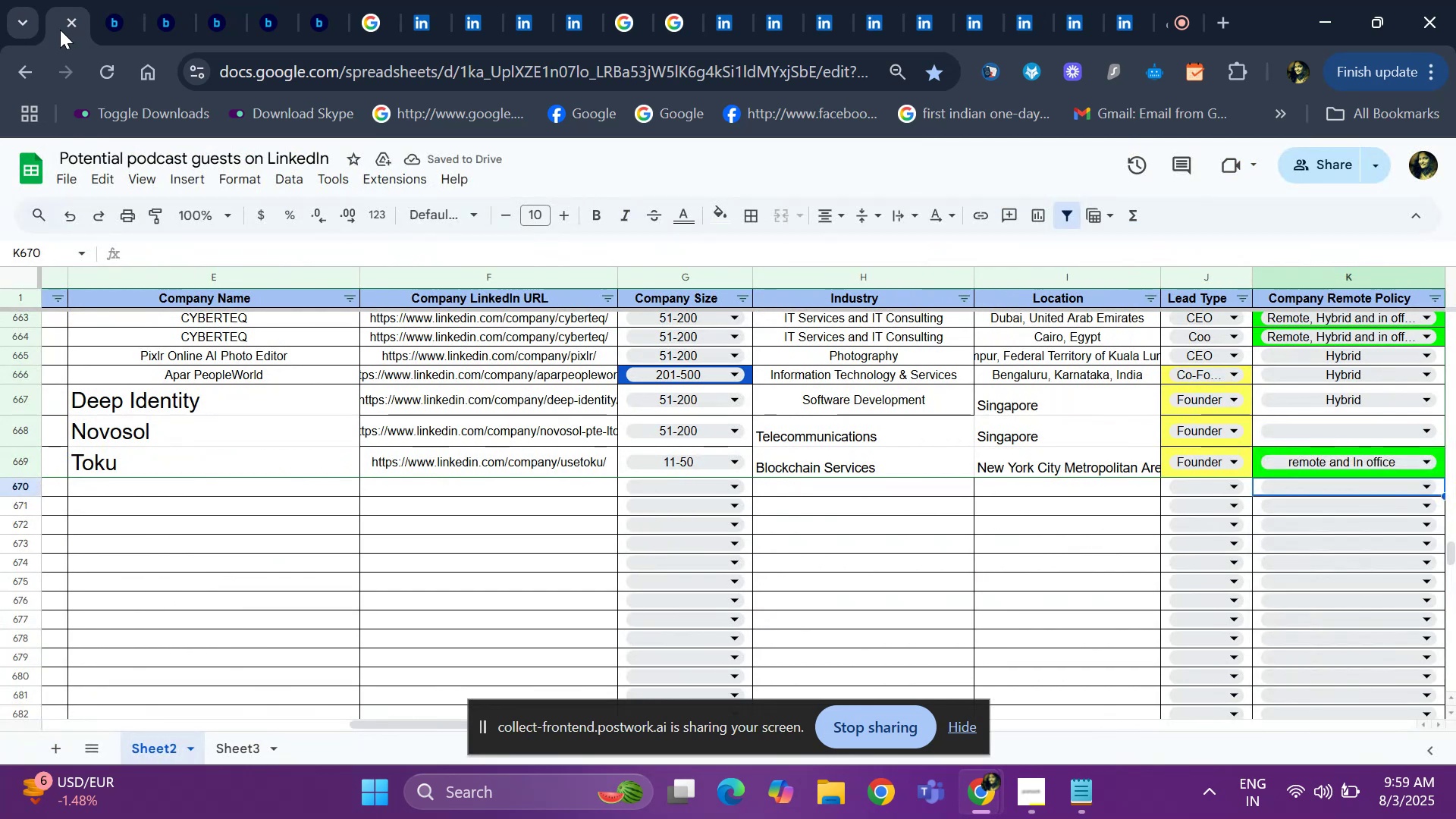 
key(ArrowUp)
 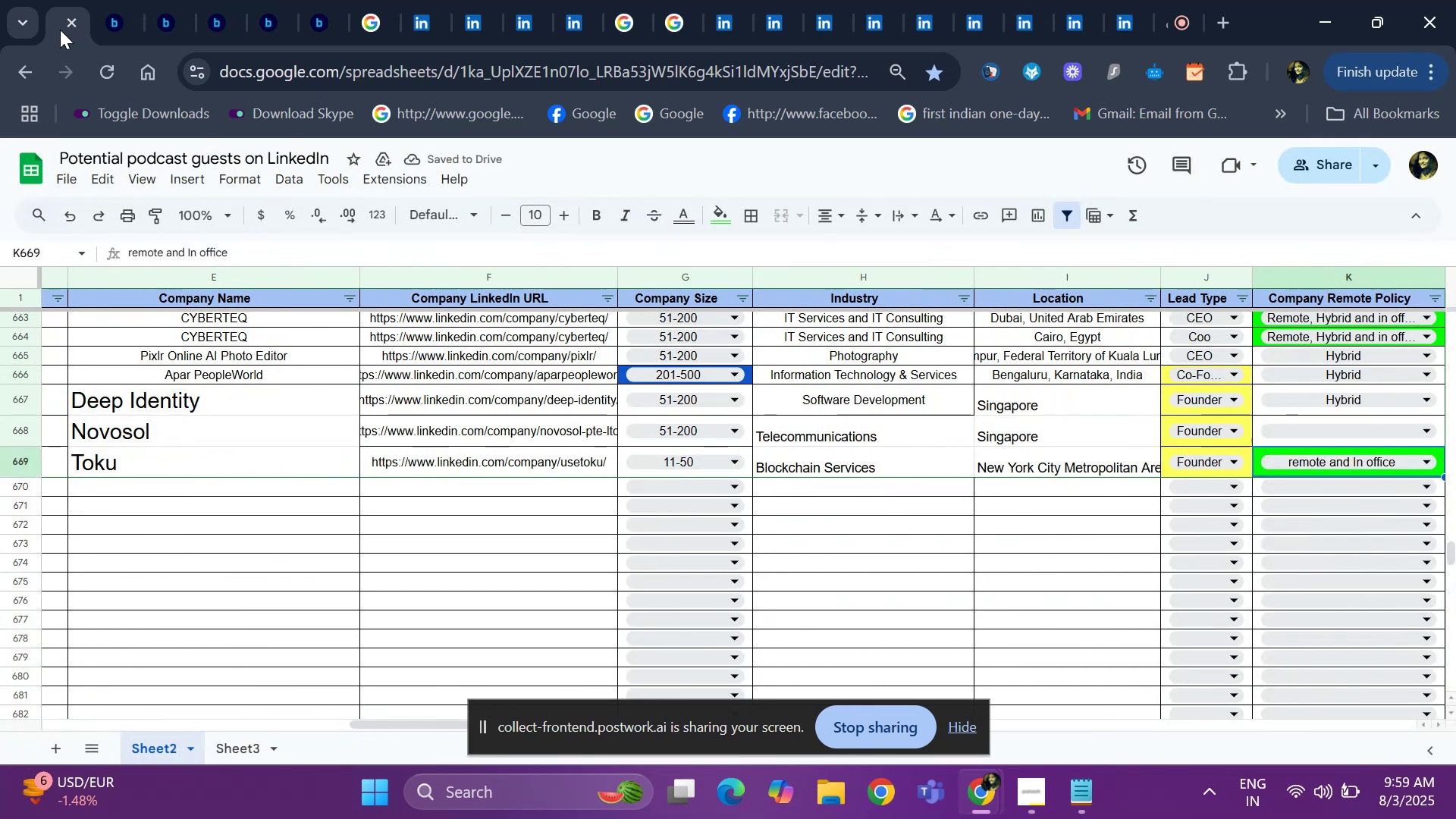 
key(Enter)
 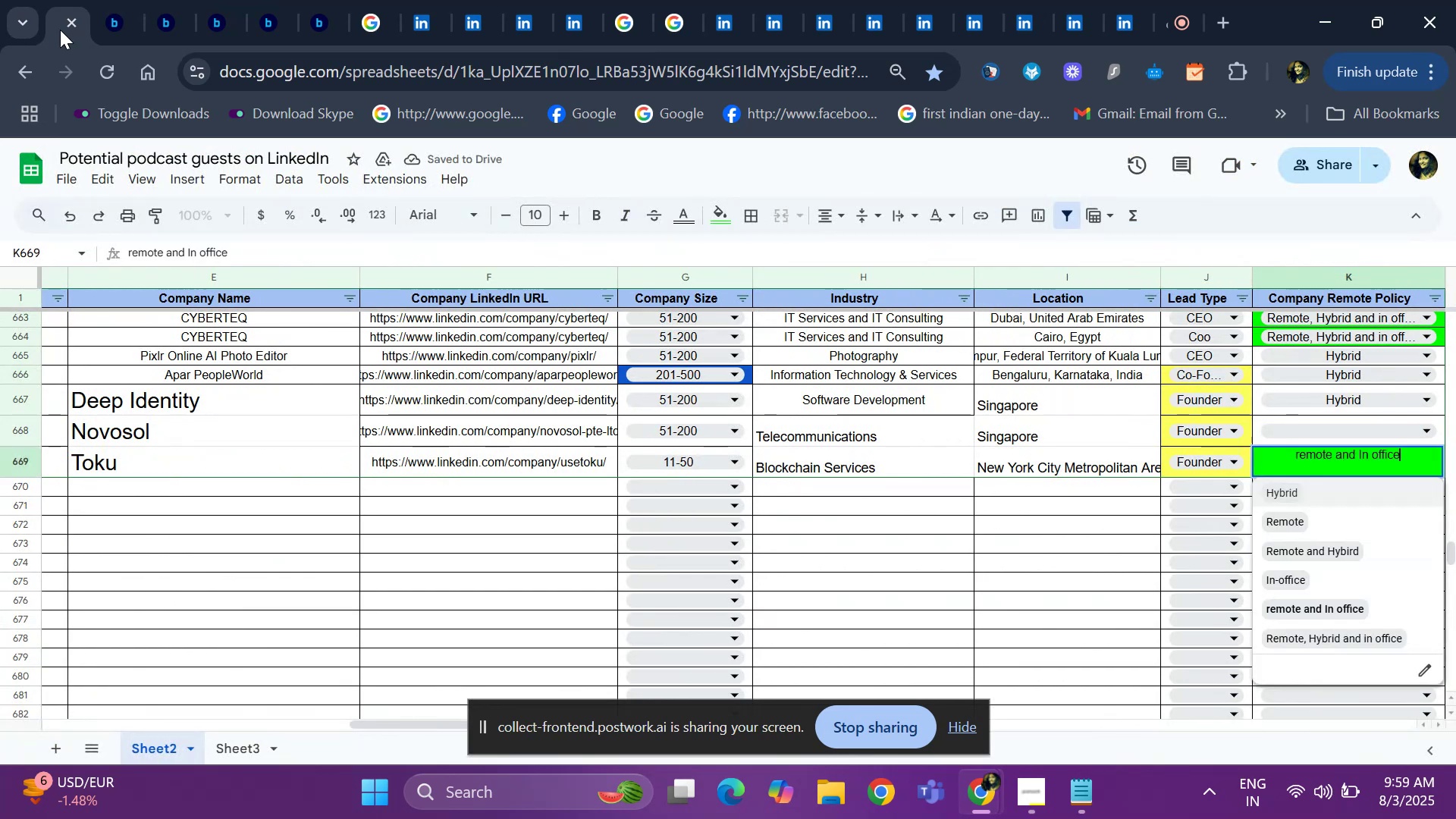 
key(ArrowDown)
 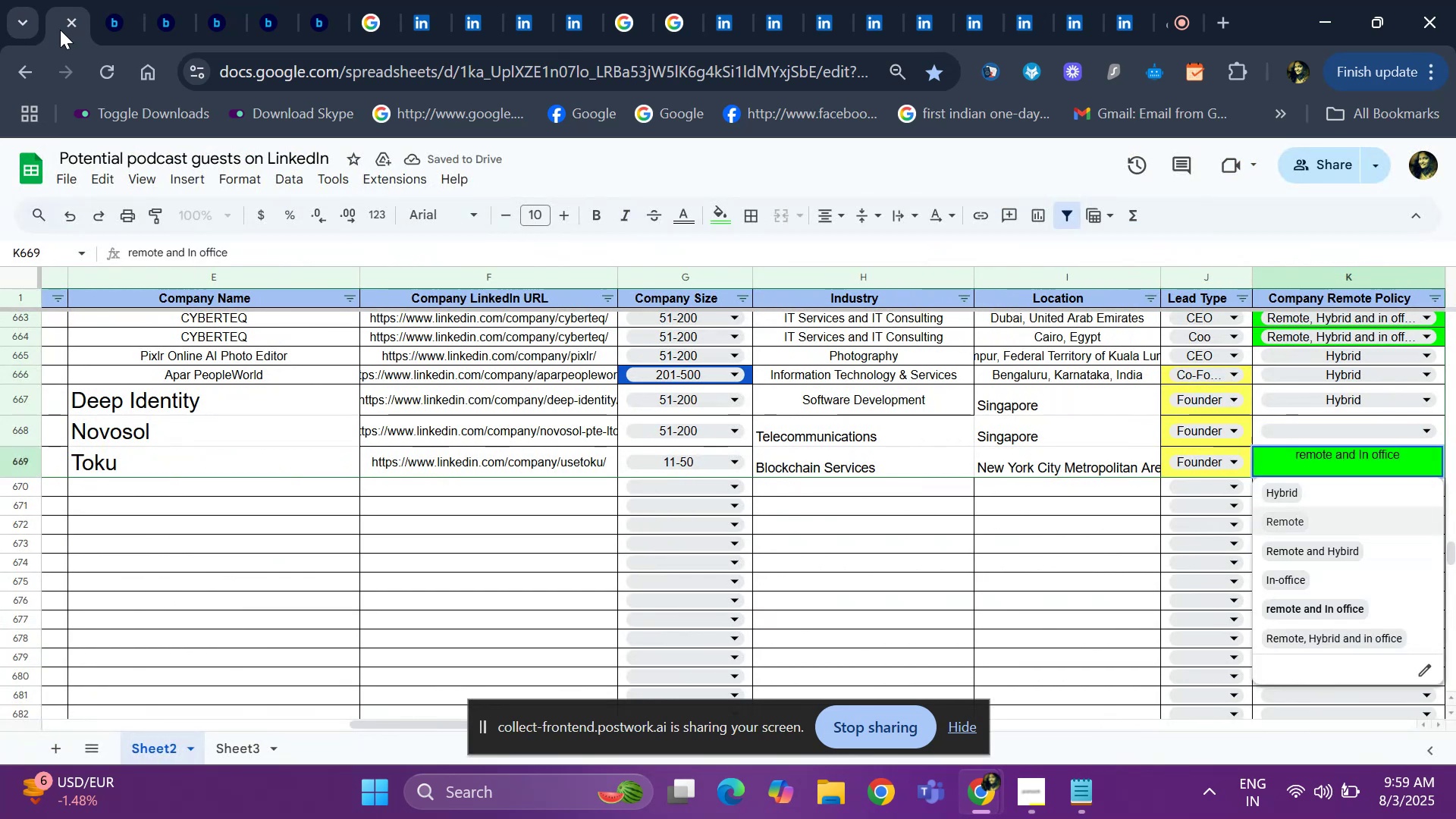 
key(ArrowDown)
 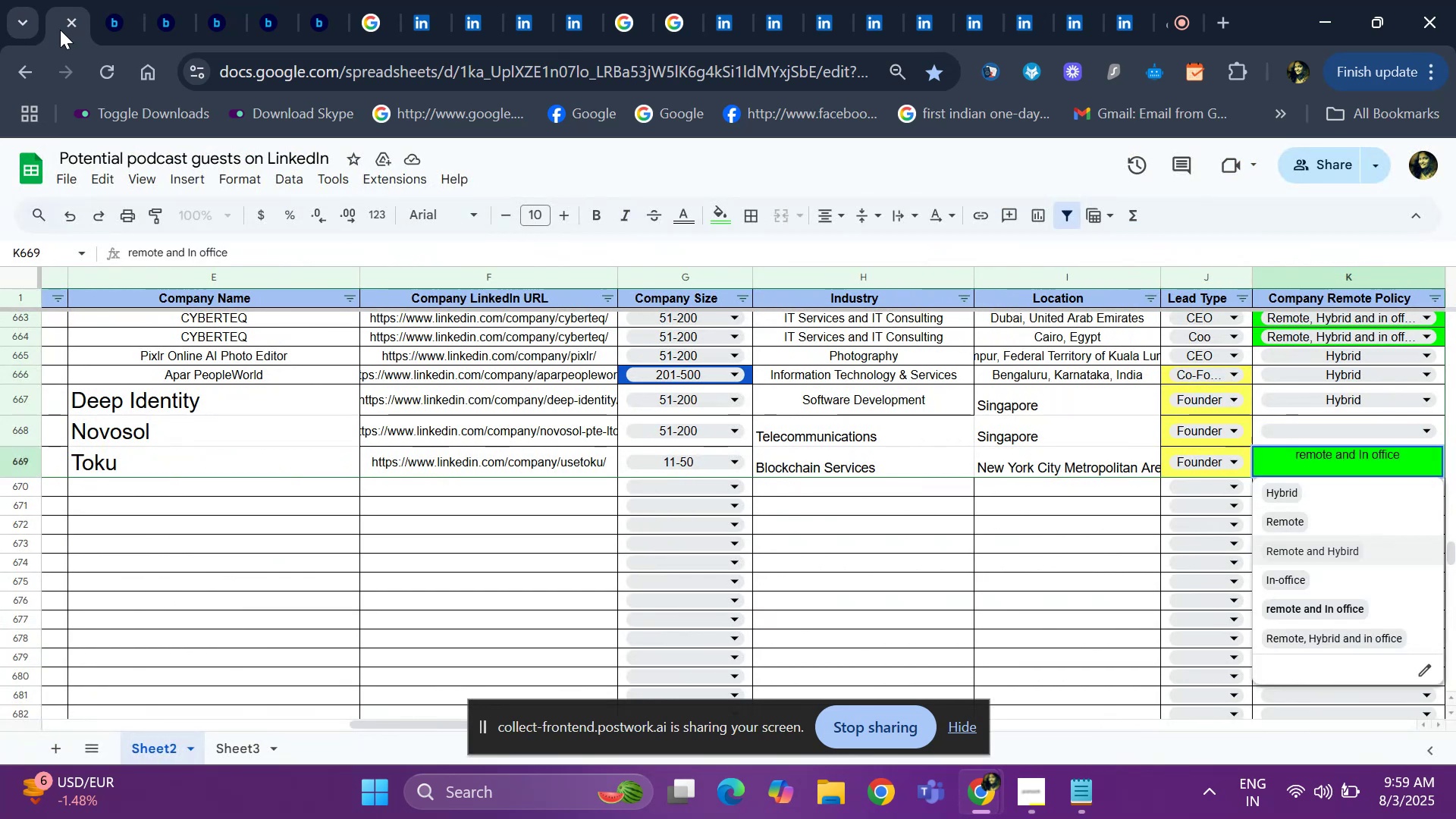 
key(ArrowDown)
 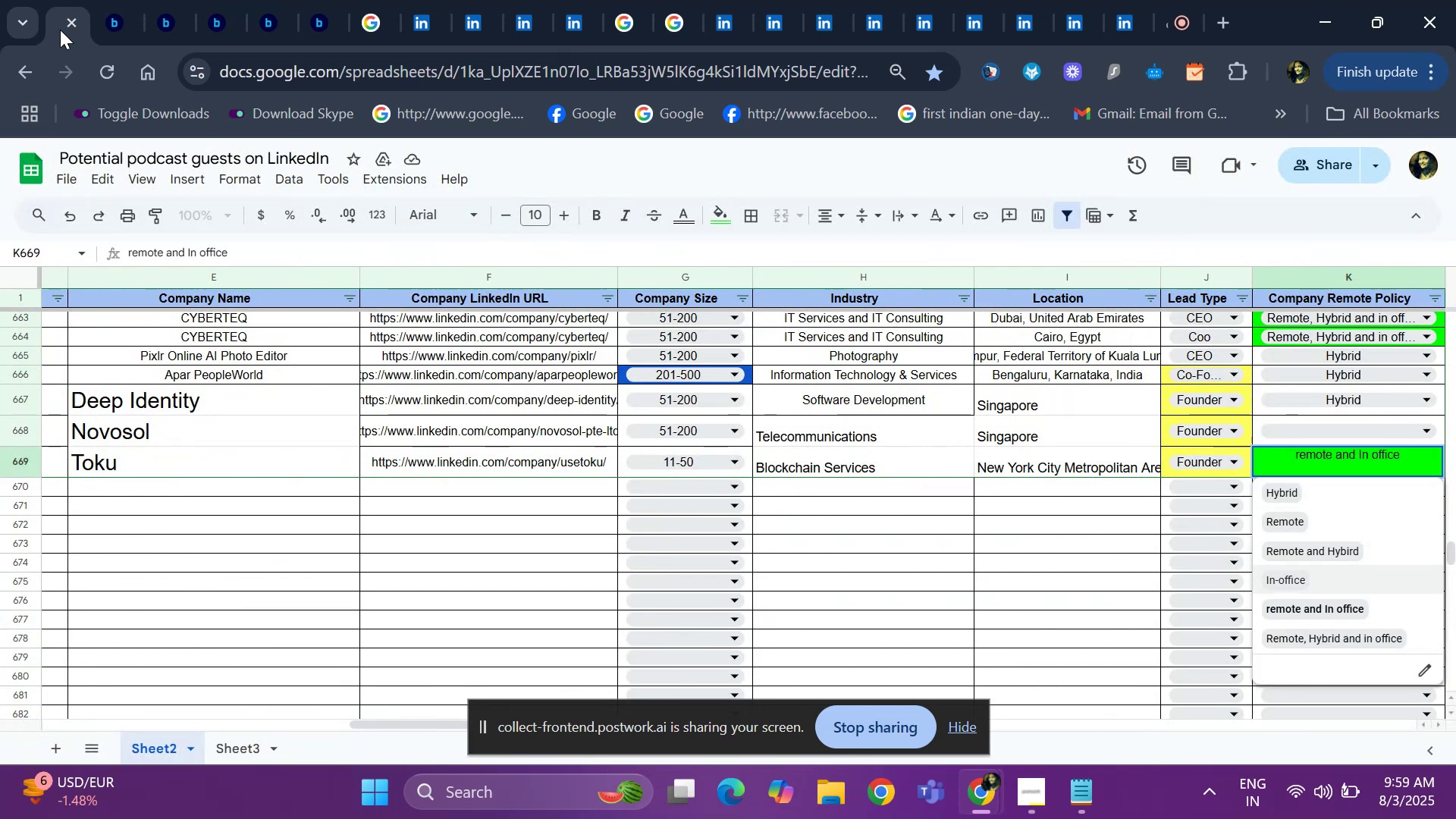 
key(ArrowDown)
 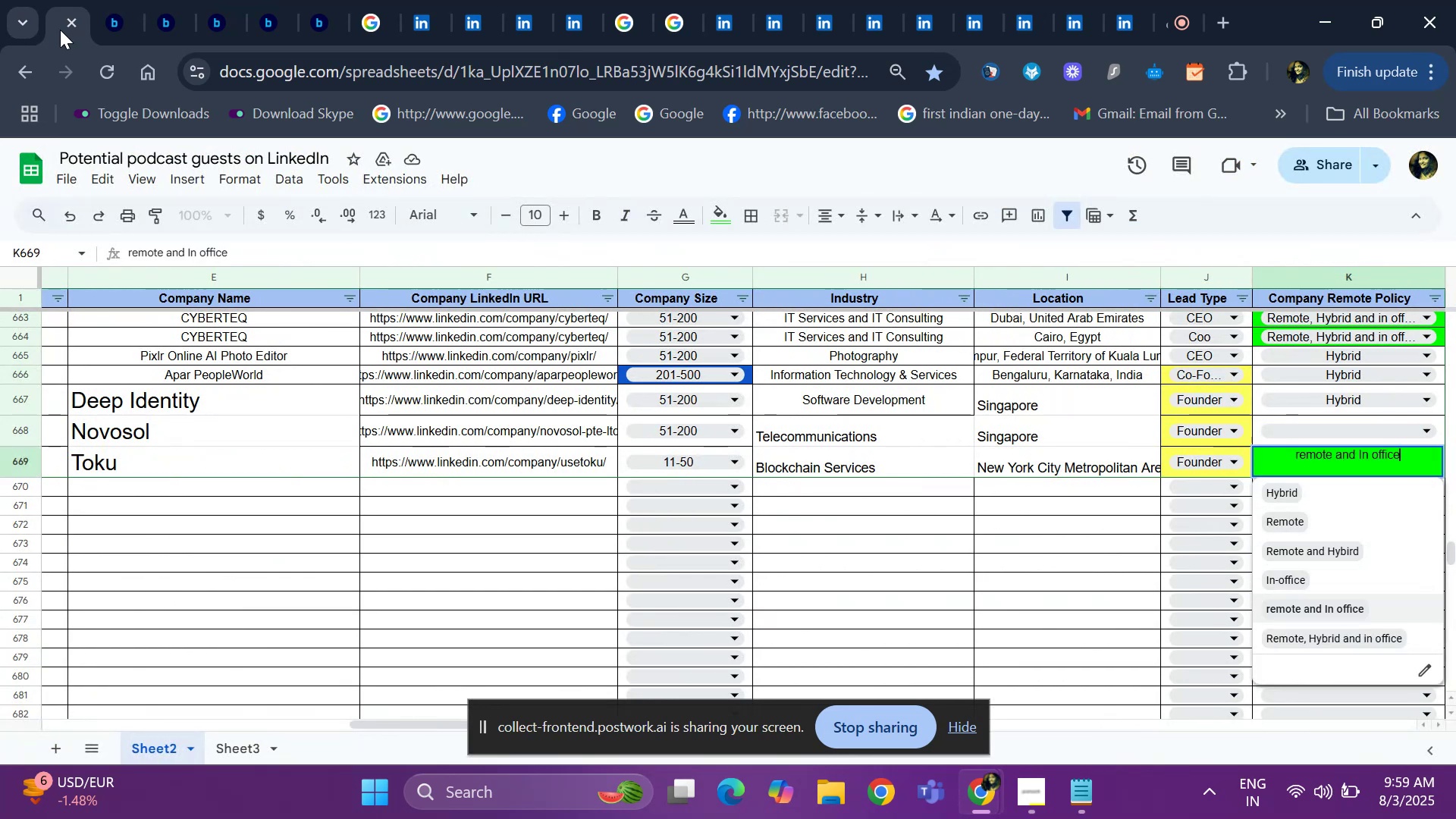 
key(ArrowDown)
 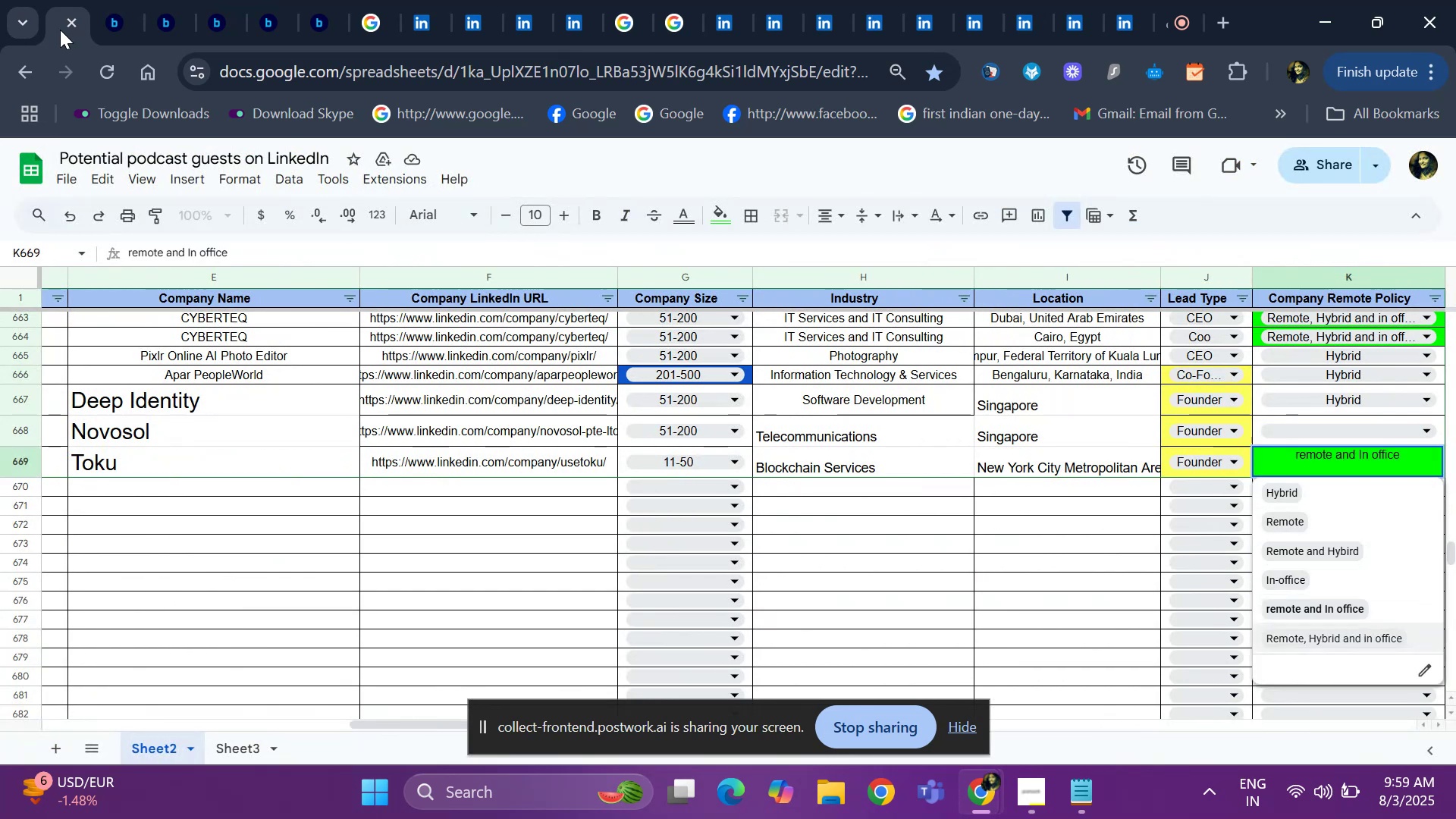 
key(Enter)
 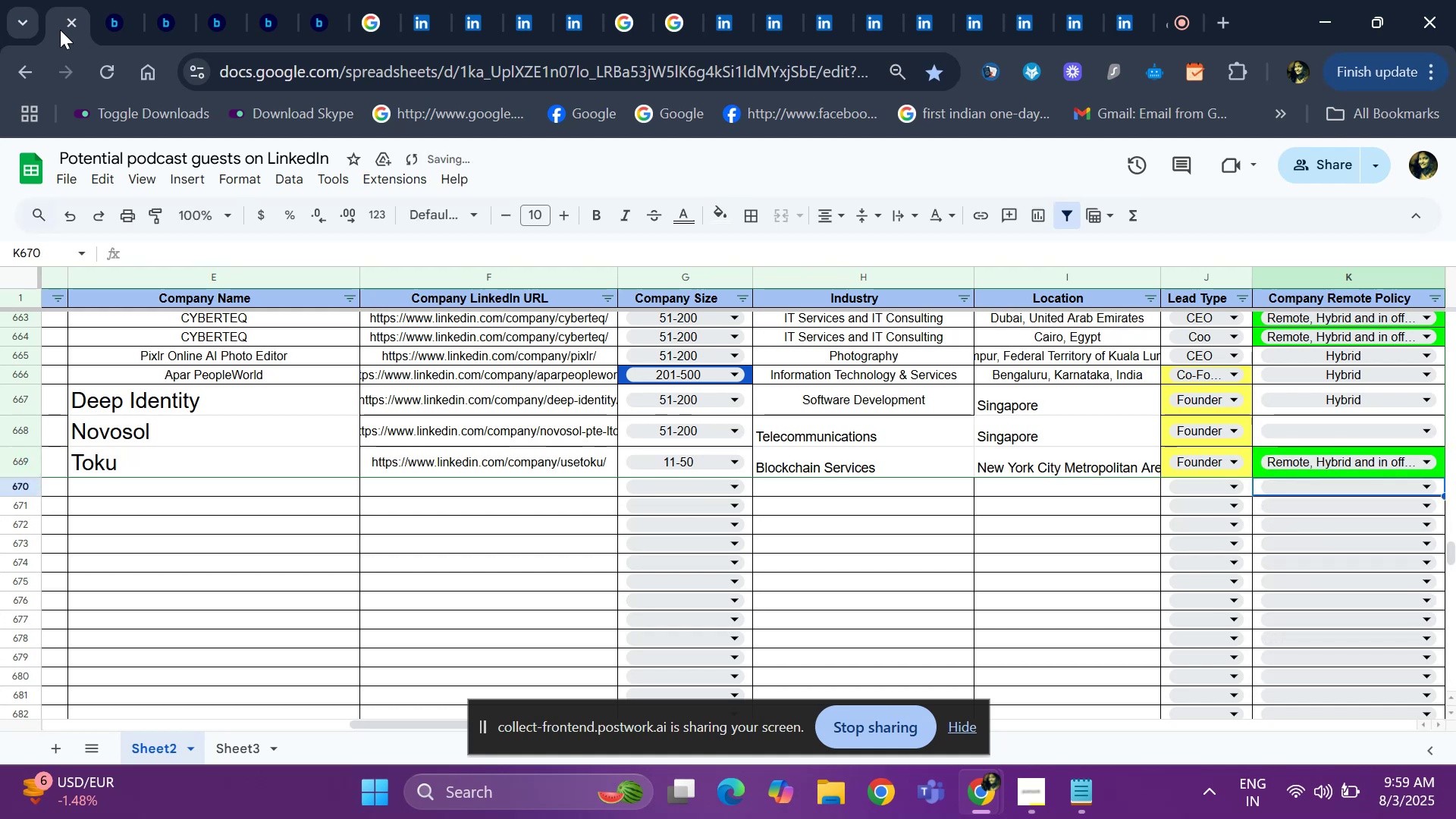 
hold_key(key=ArrowLeft, duration=1.22)
 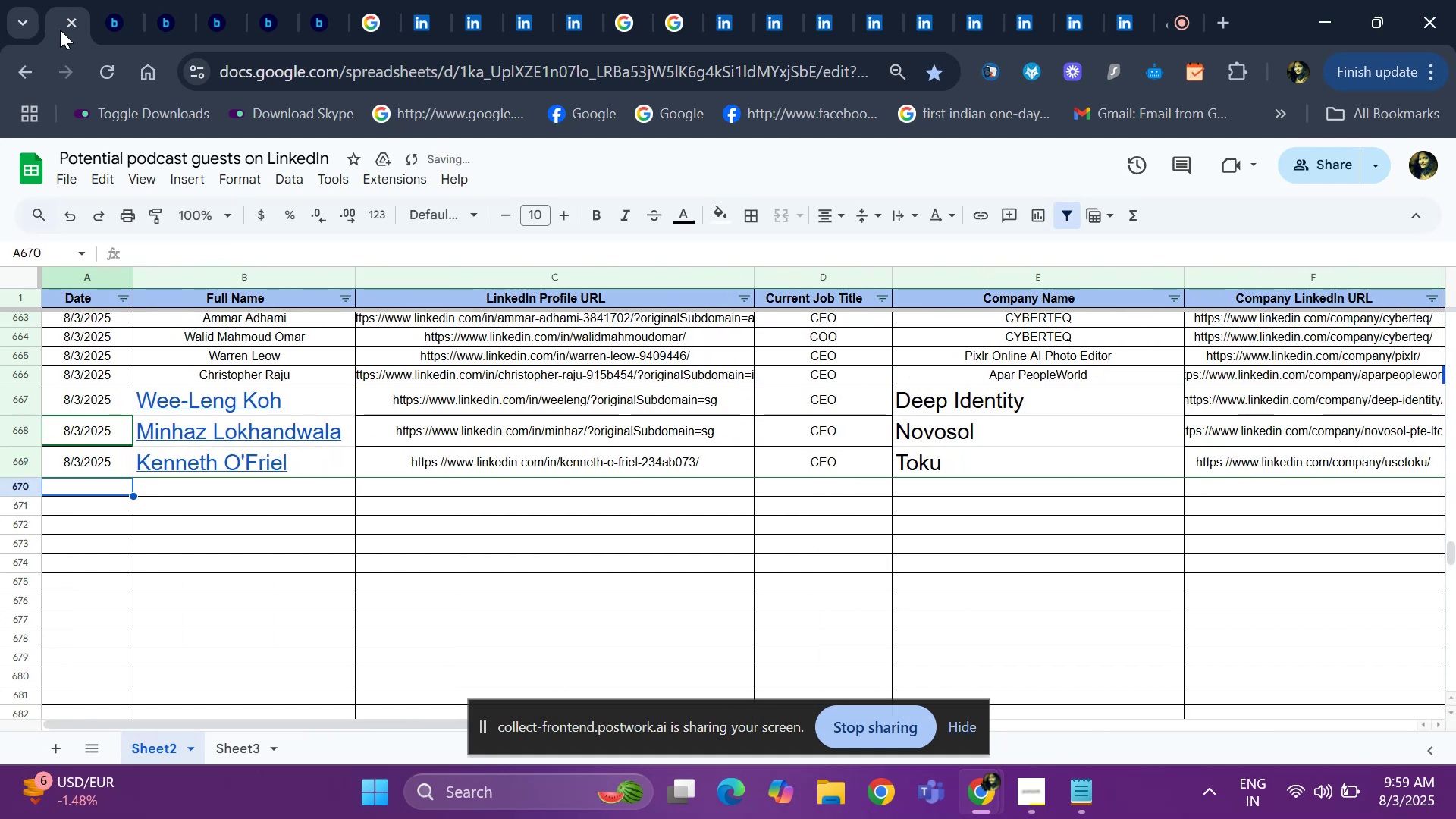 
key(Control+D)
 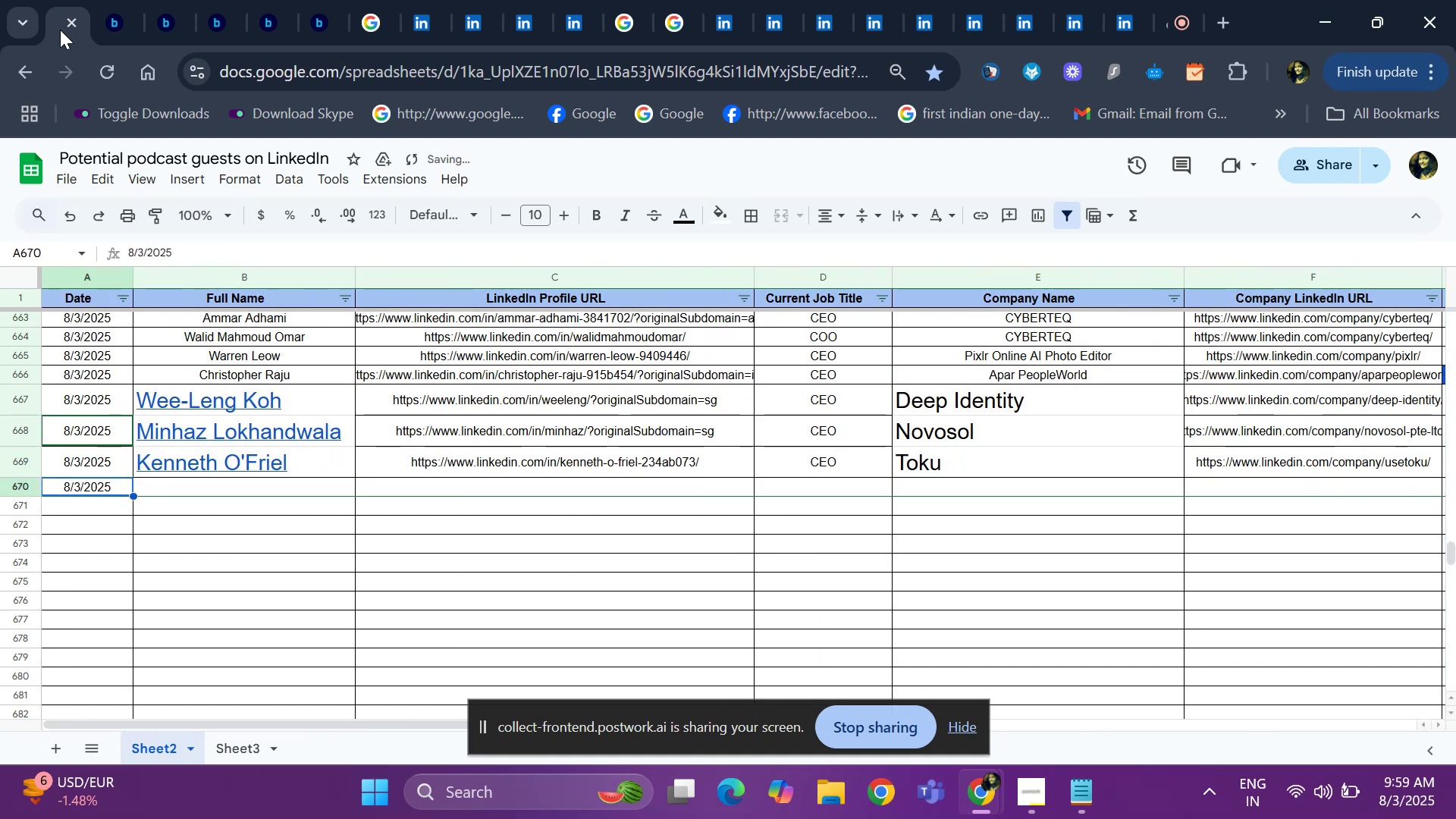 
key(ArrowRight)
 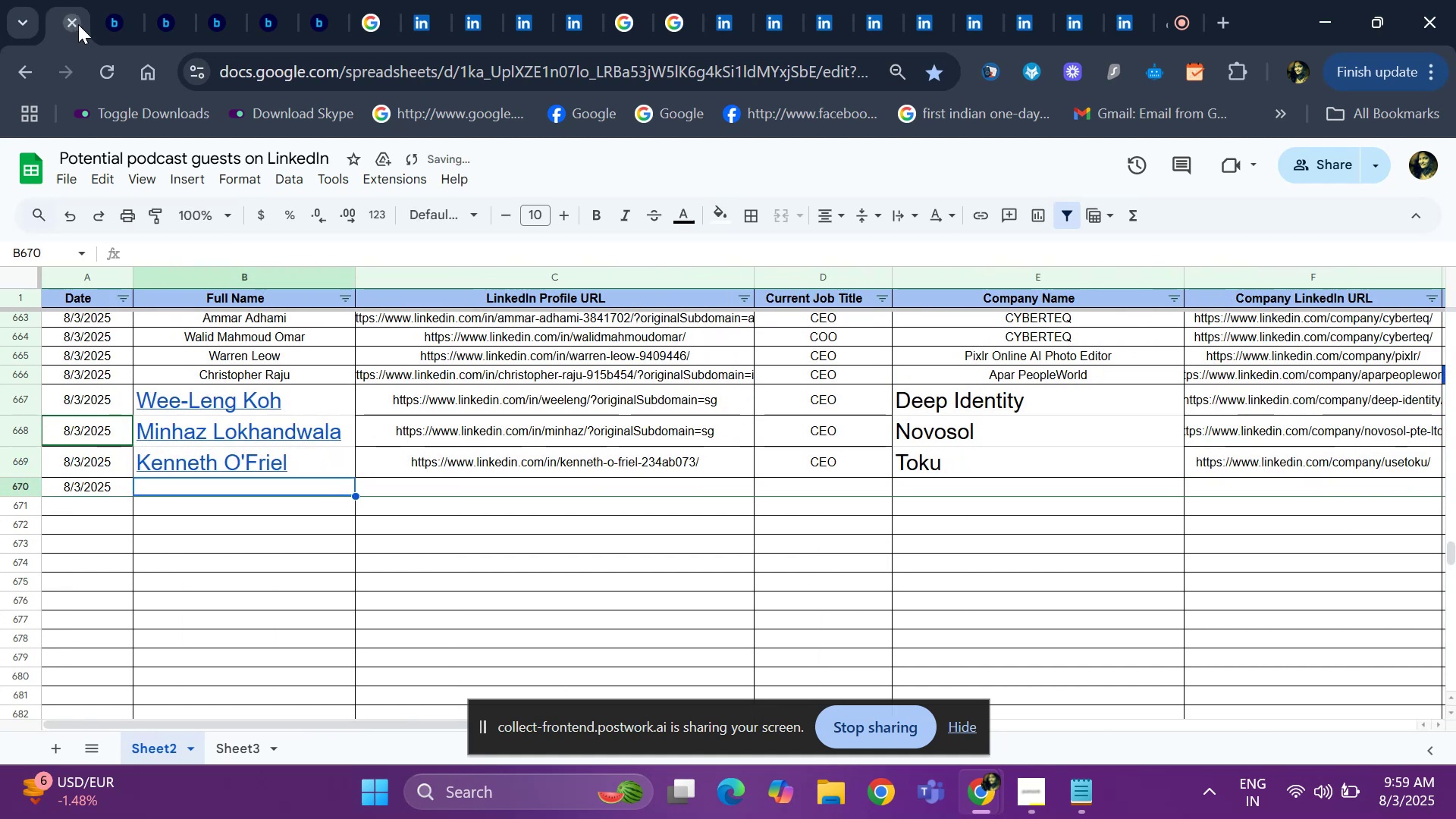 
left_click([111, 21])
 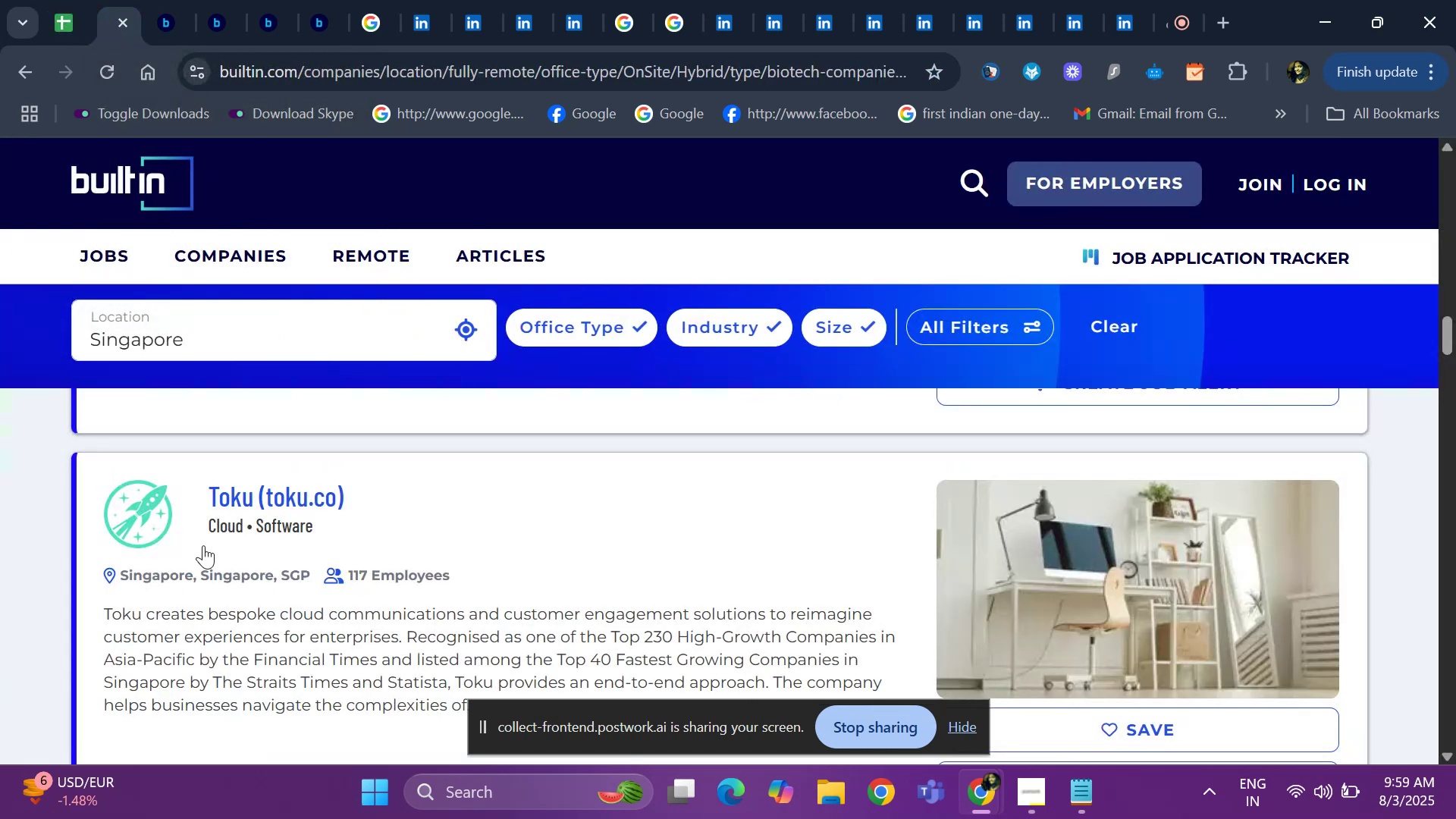 
hold_key(key=ArrowDown, duration=0.85)
 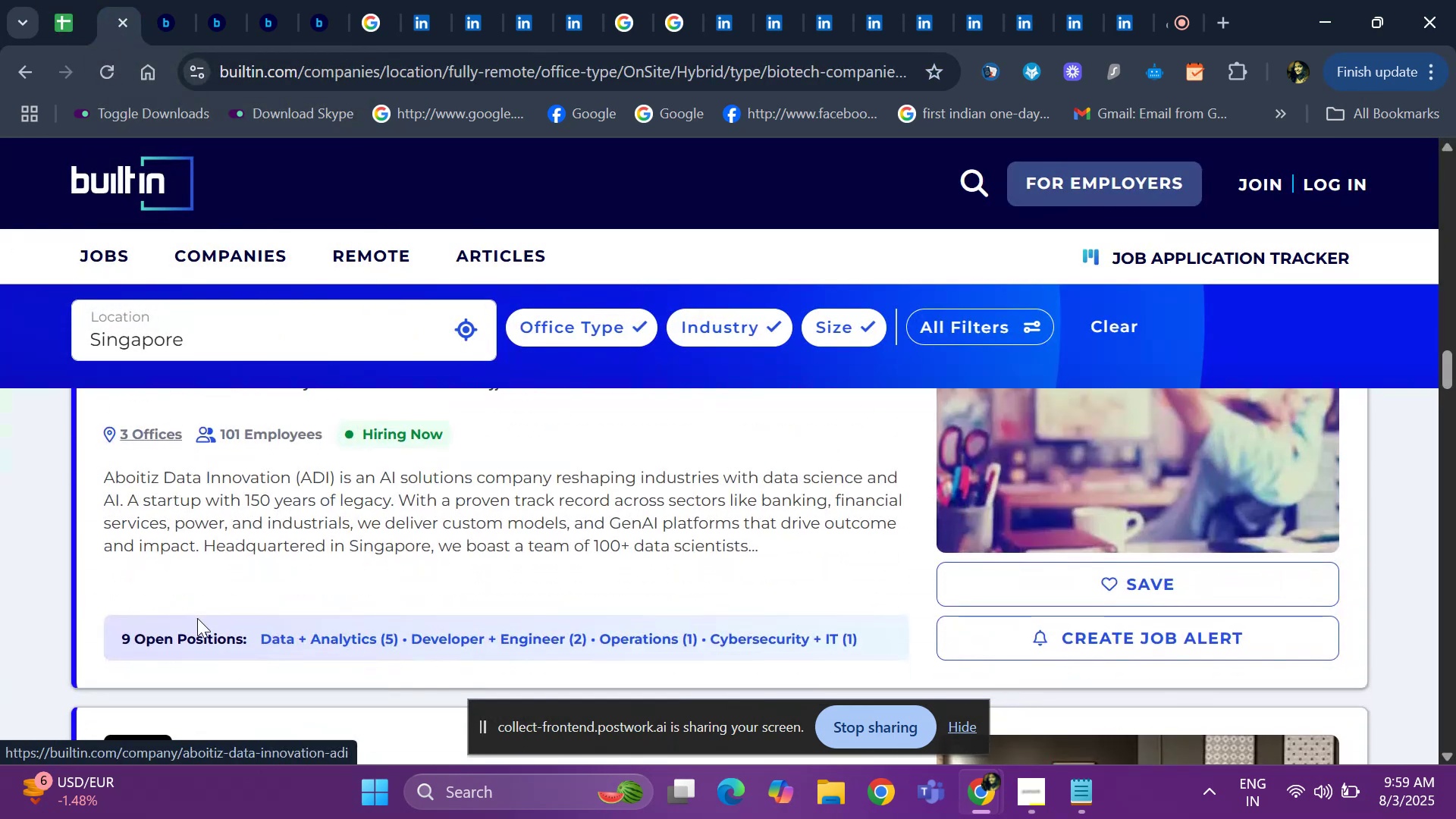 
key(ArrowUp)
 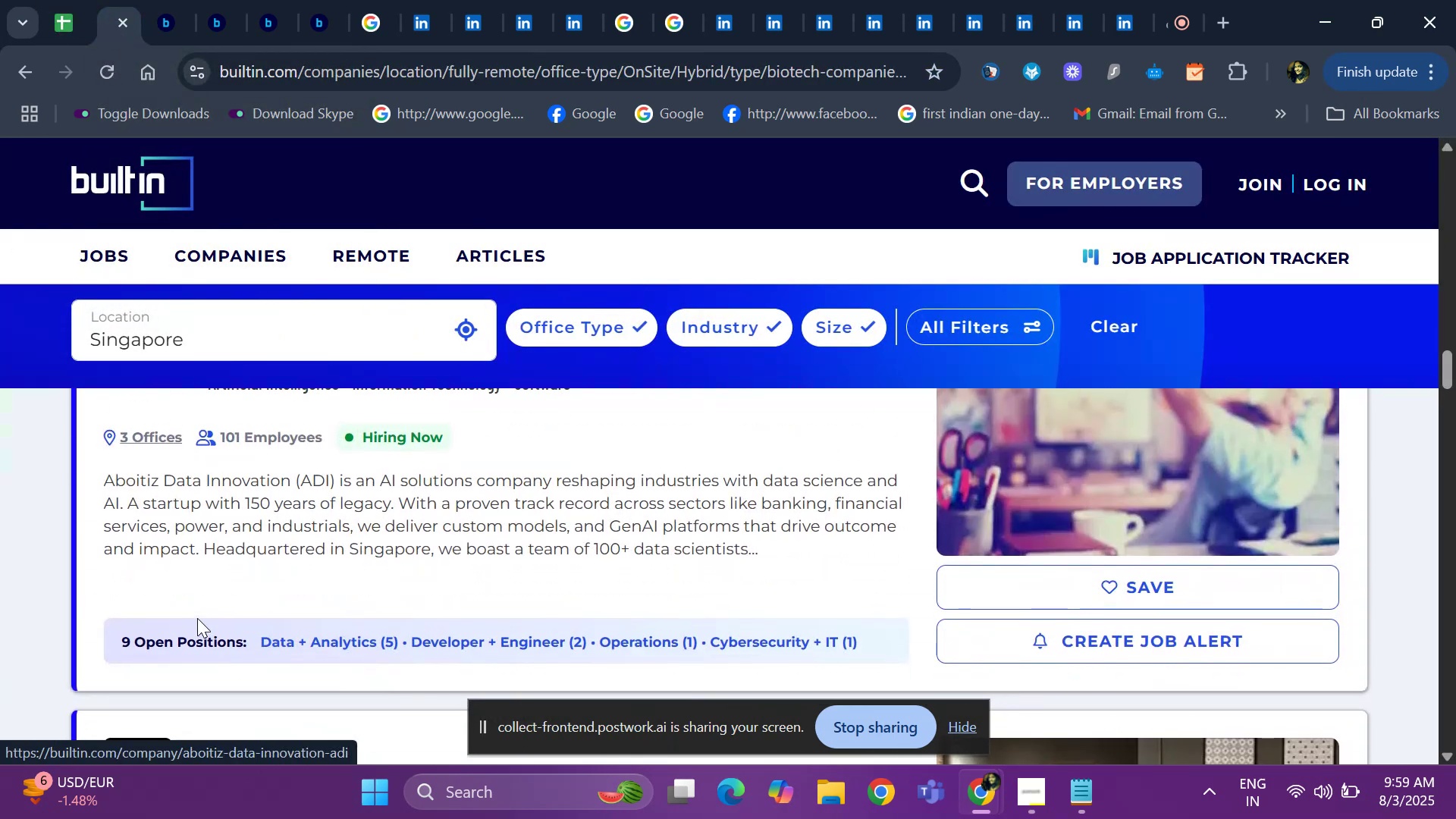 
key(ArrowUp)
 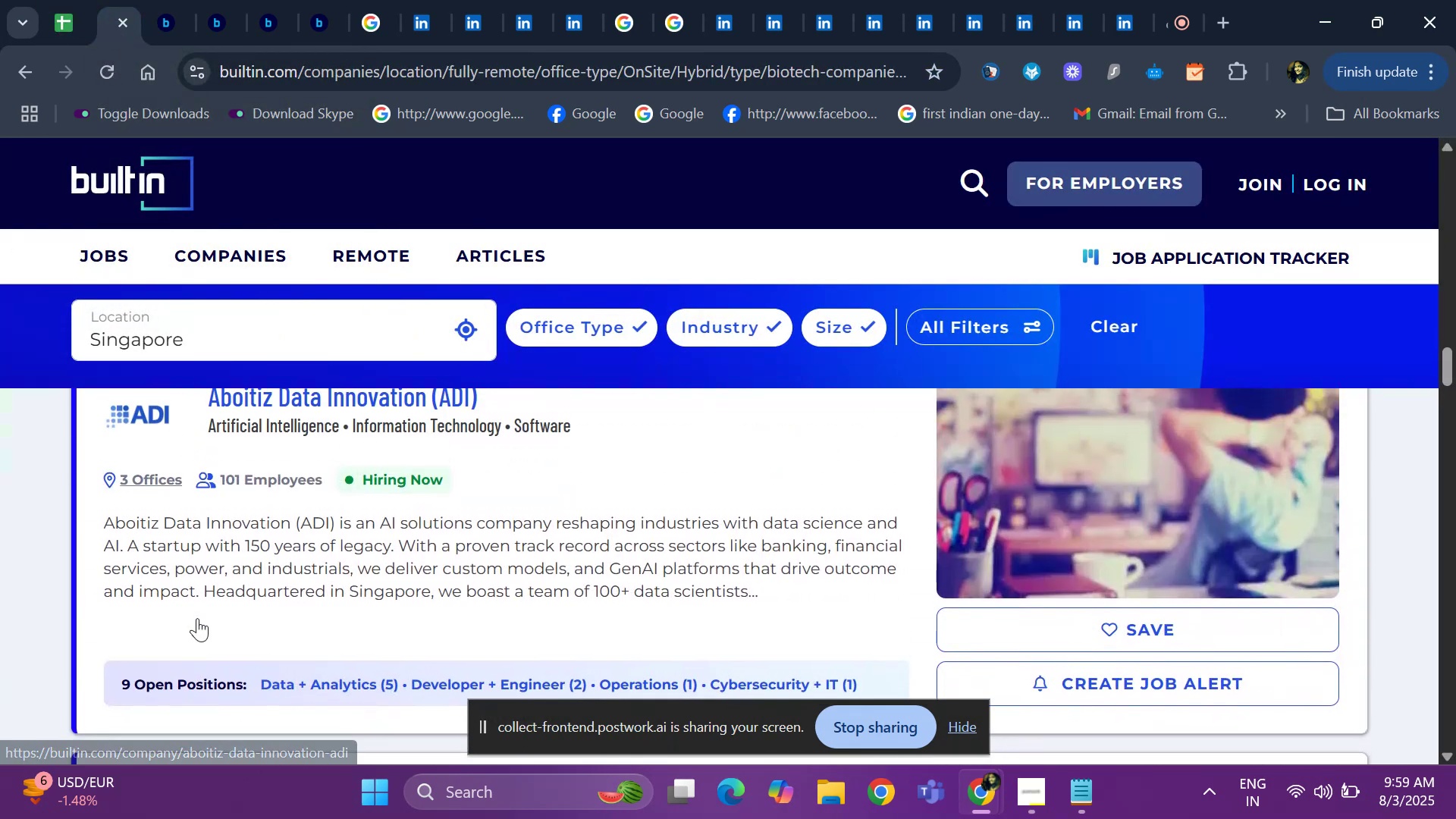 
key(ArrowUp)
 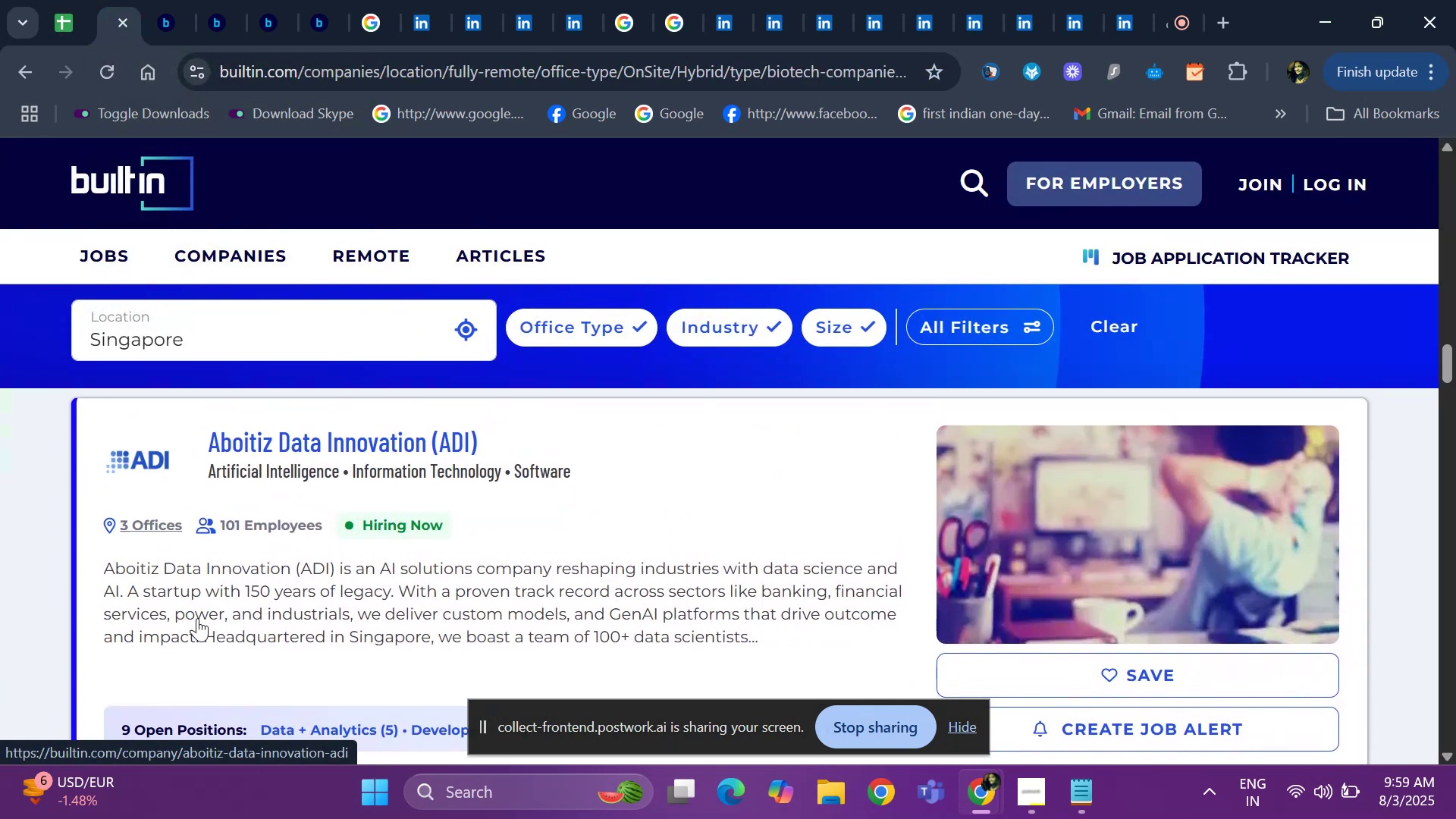 
key(ArrowUp)
 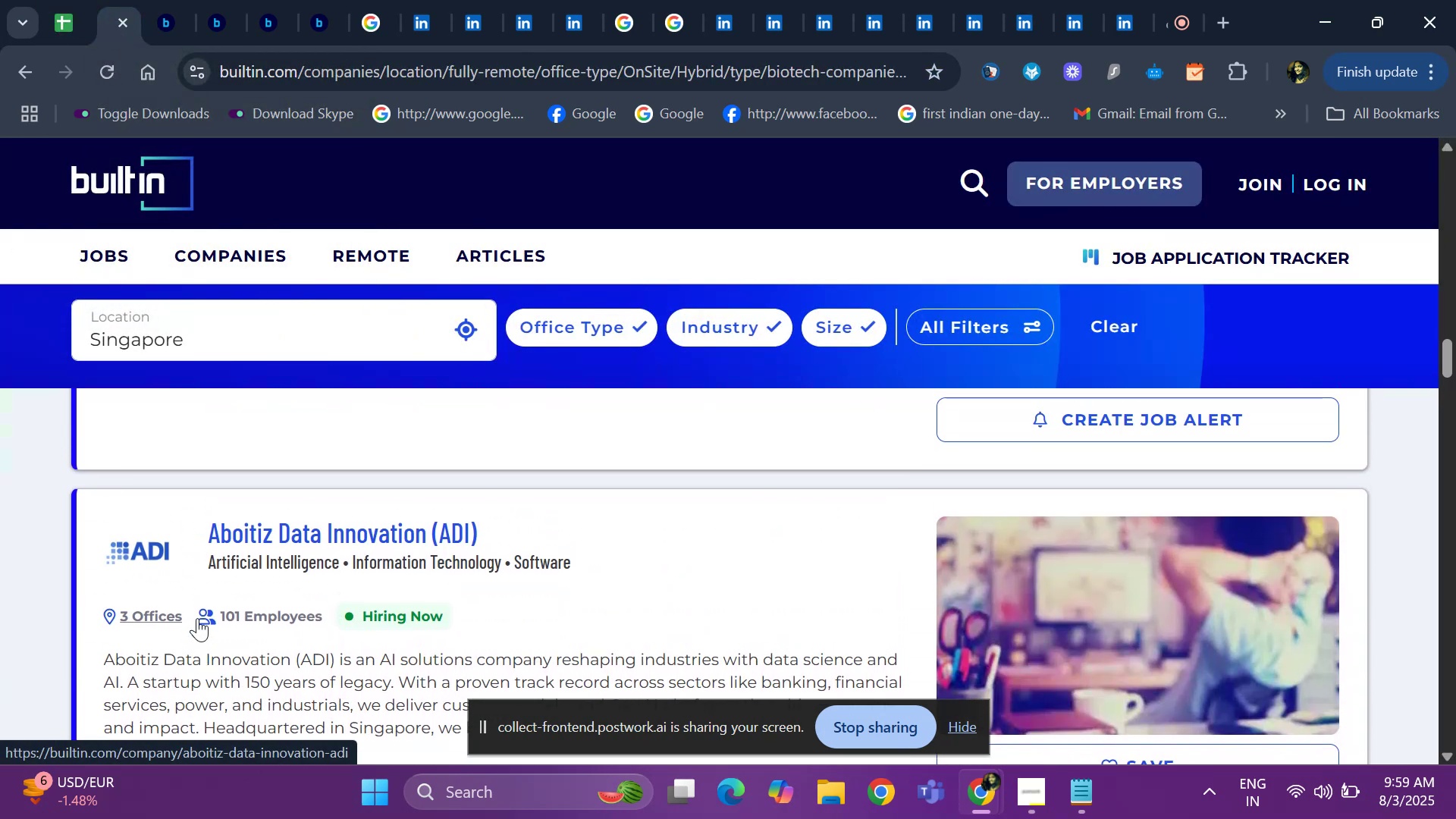 
key(ArrowDown)
 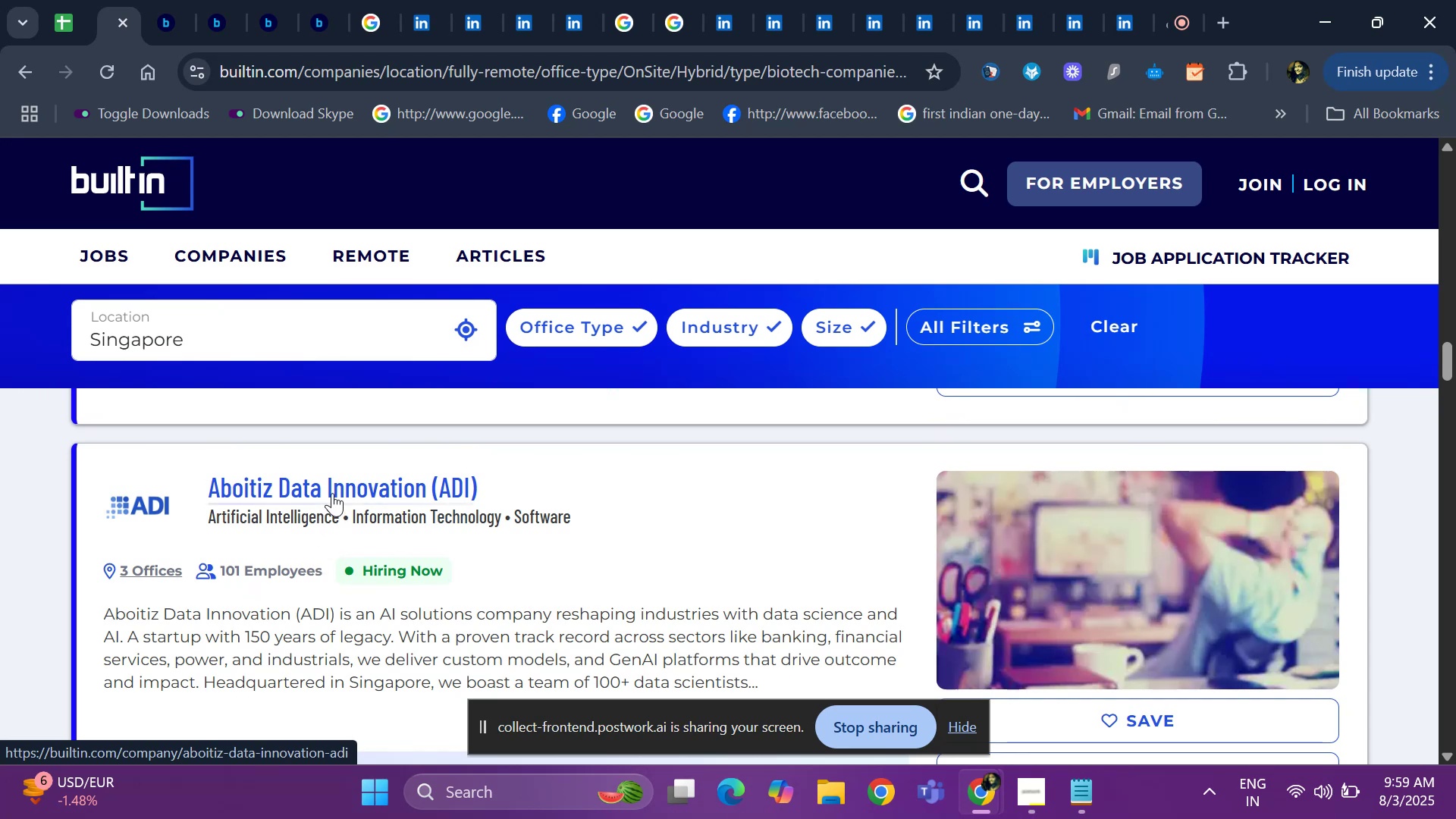 
right_click([332, 493])
 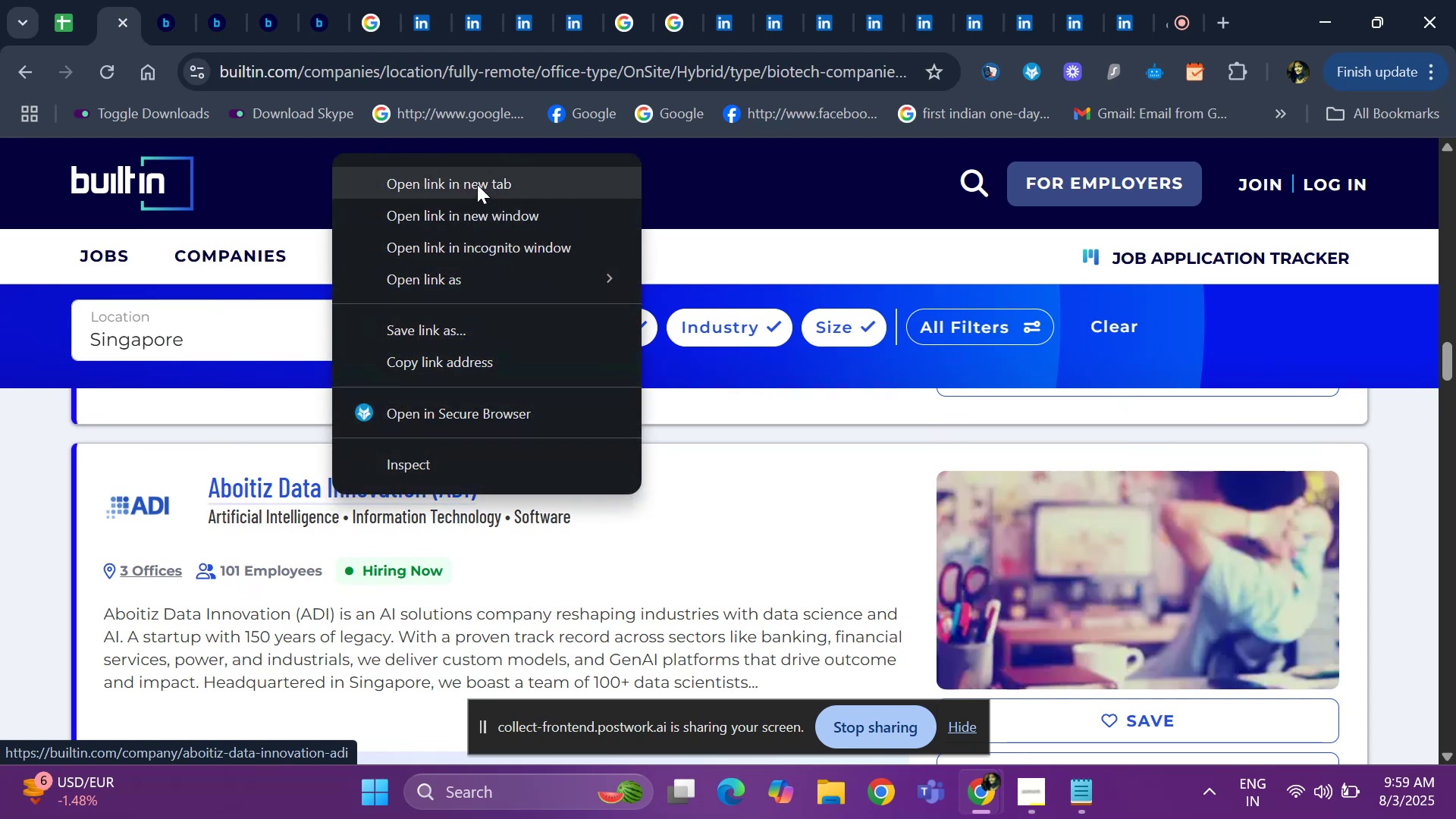 
left_click([478, 183])
 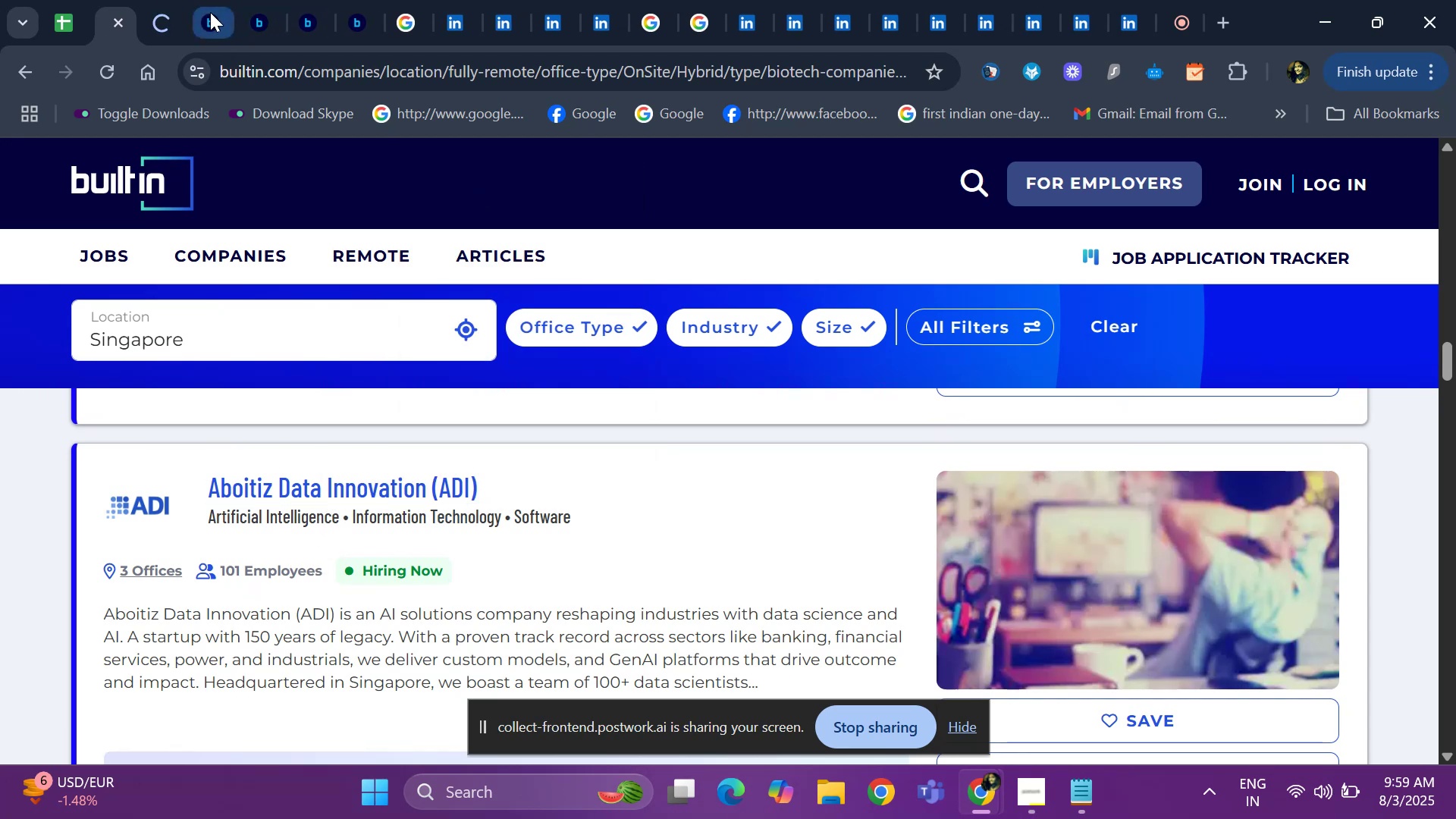 
left_click([210, 12])
 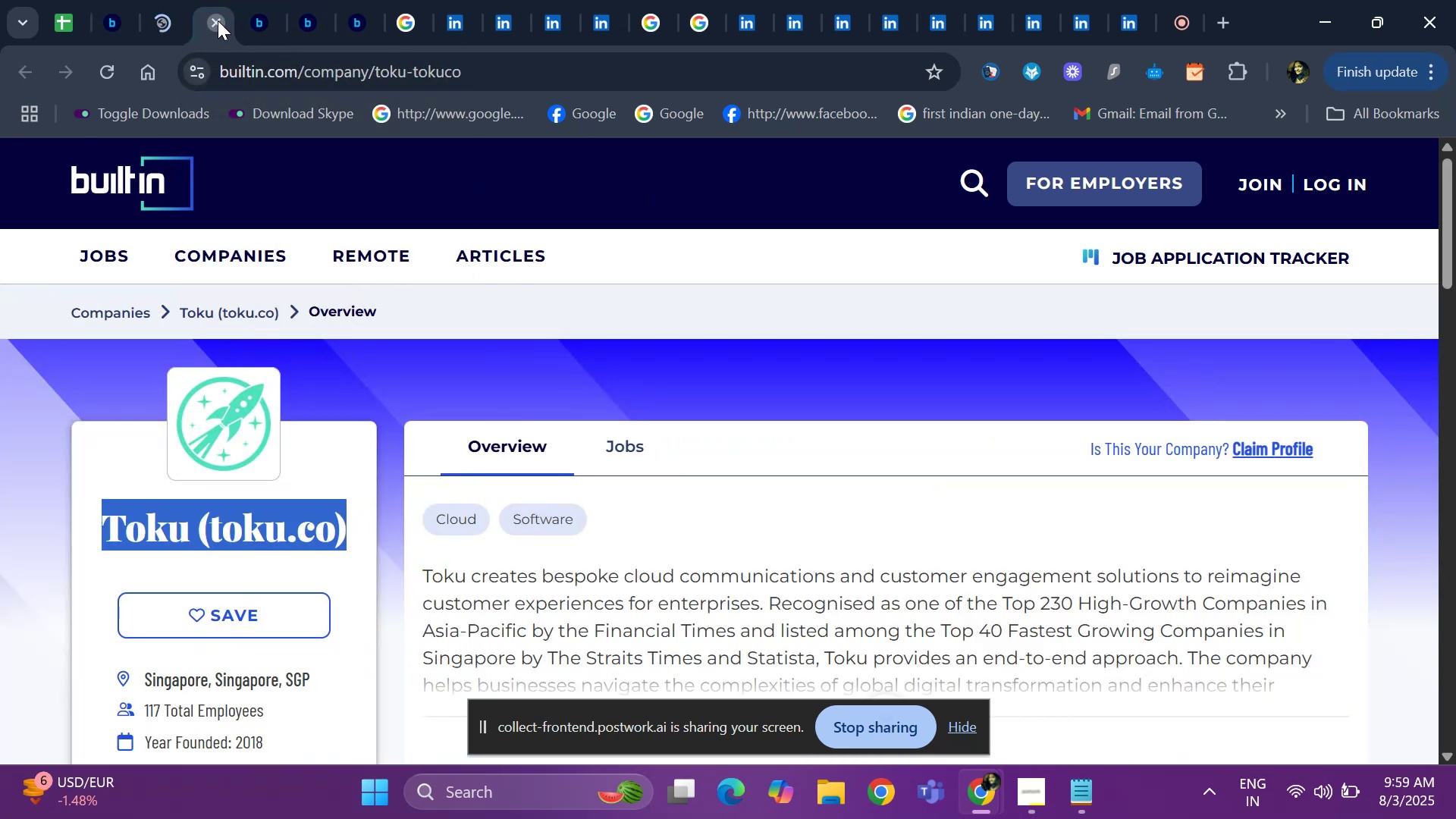 
double_click([218, 20])
 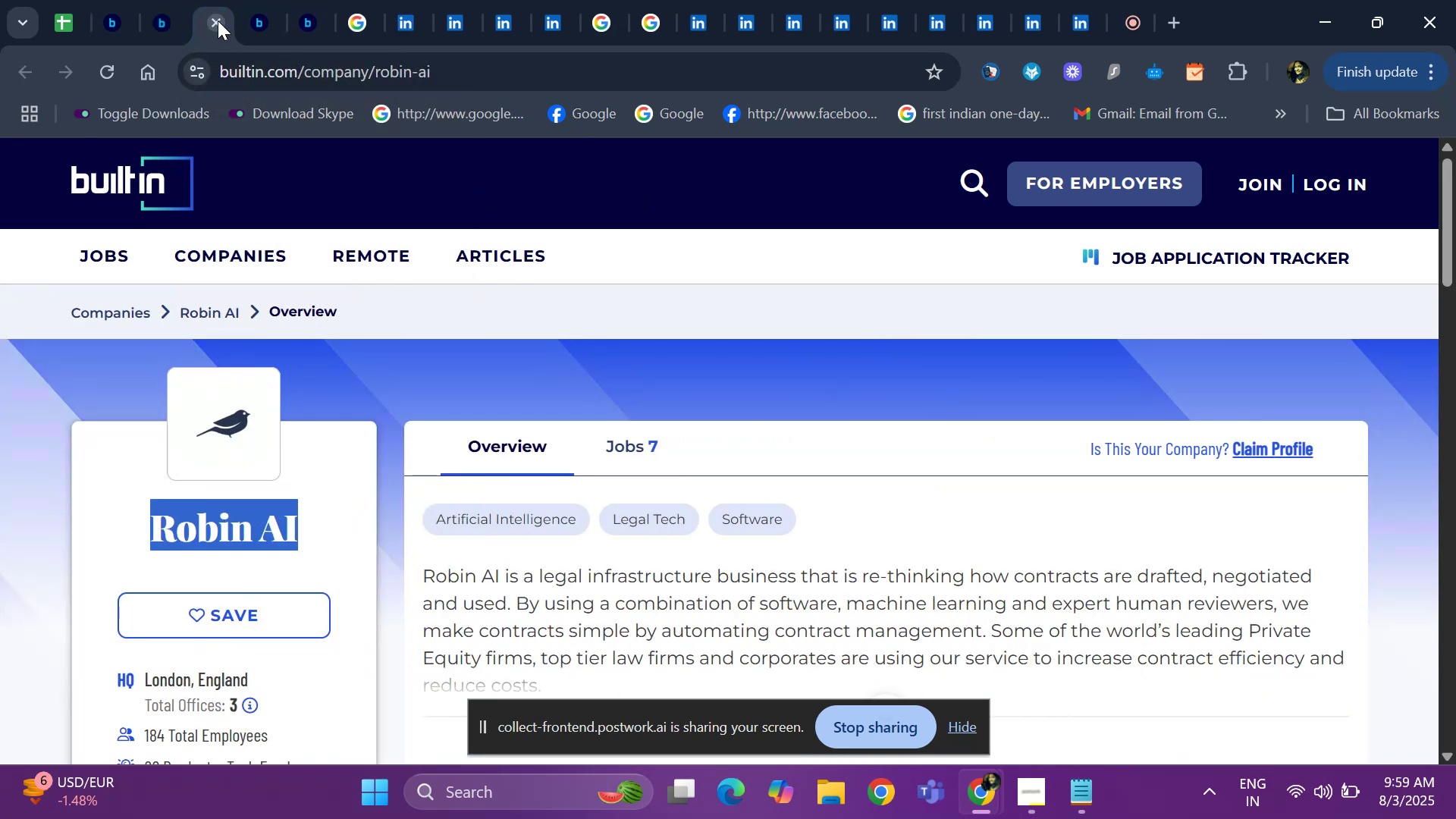 
left_click([218, 20])
 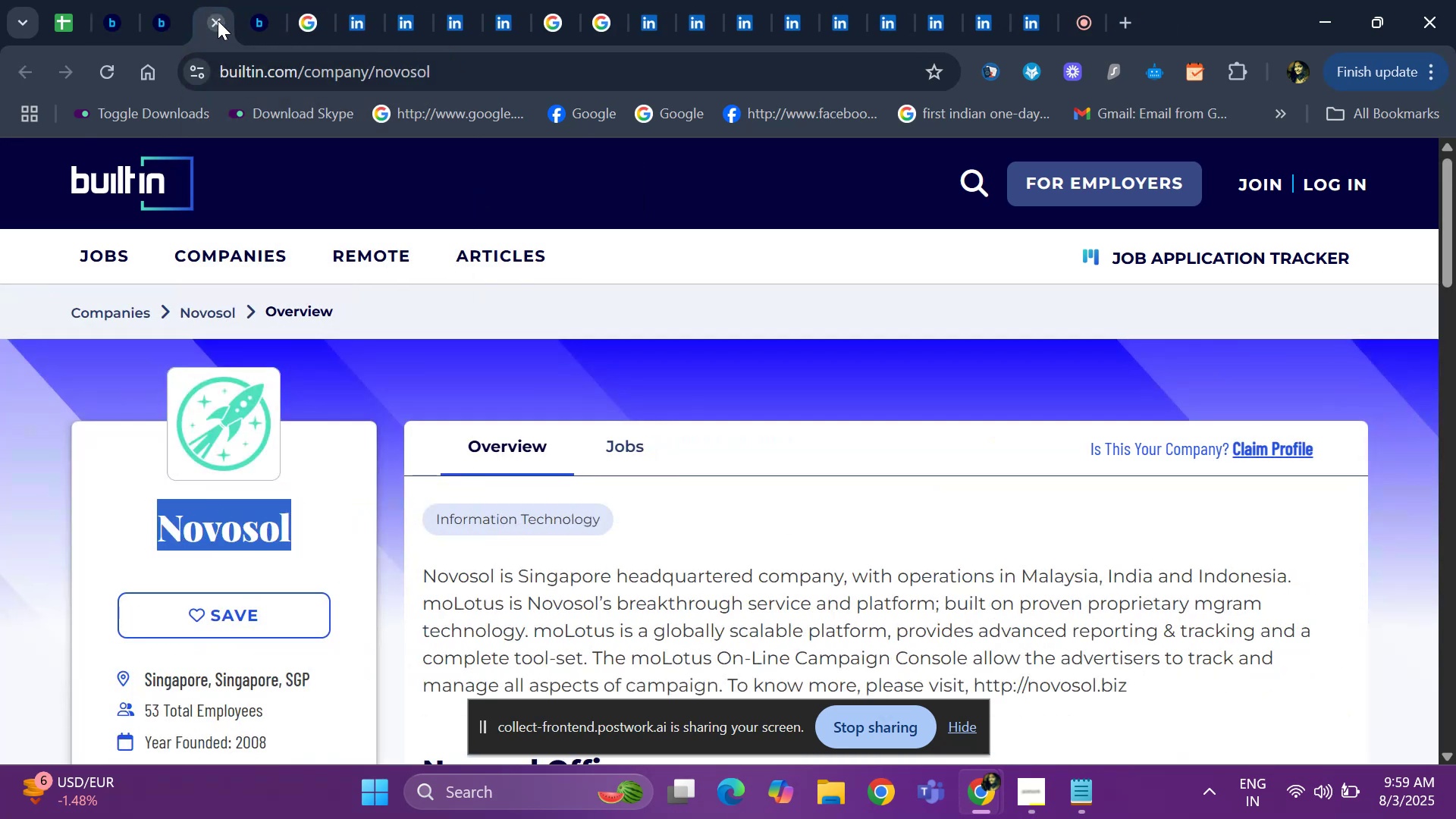 
left_click([218, 20])
 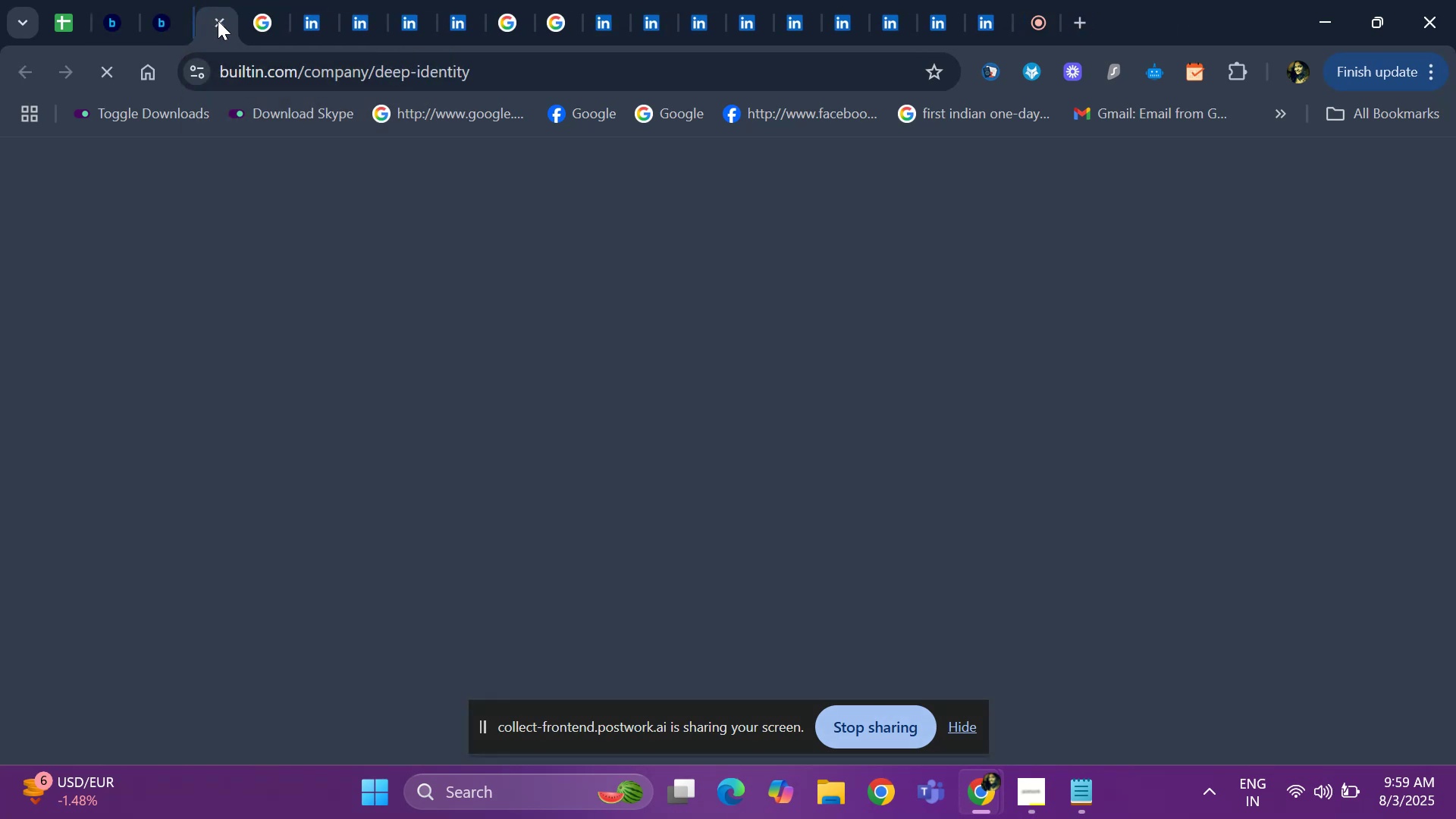 
left_click([218, 20])
 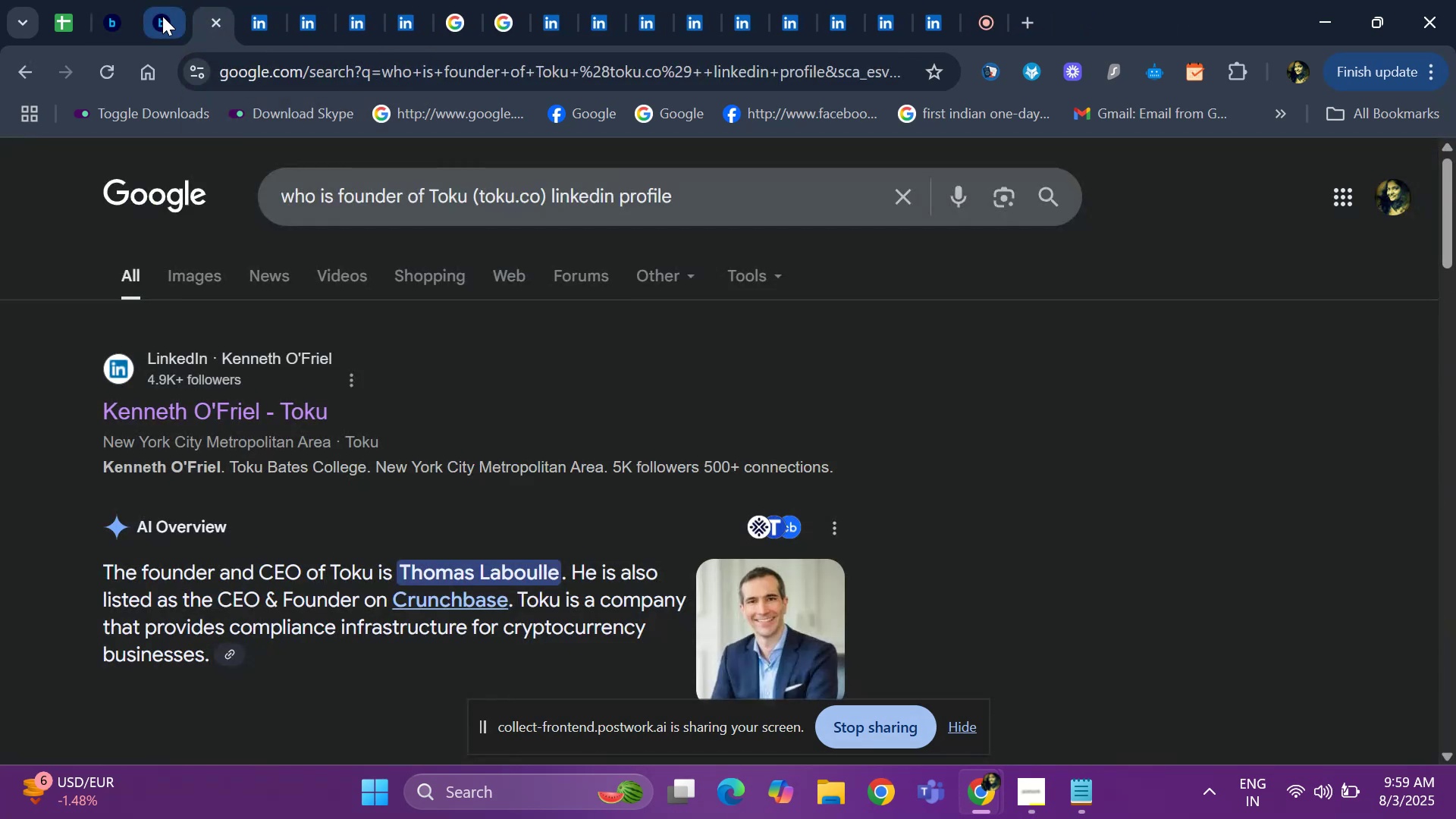 
left_click([162, 16])
 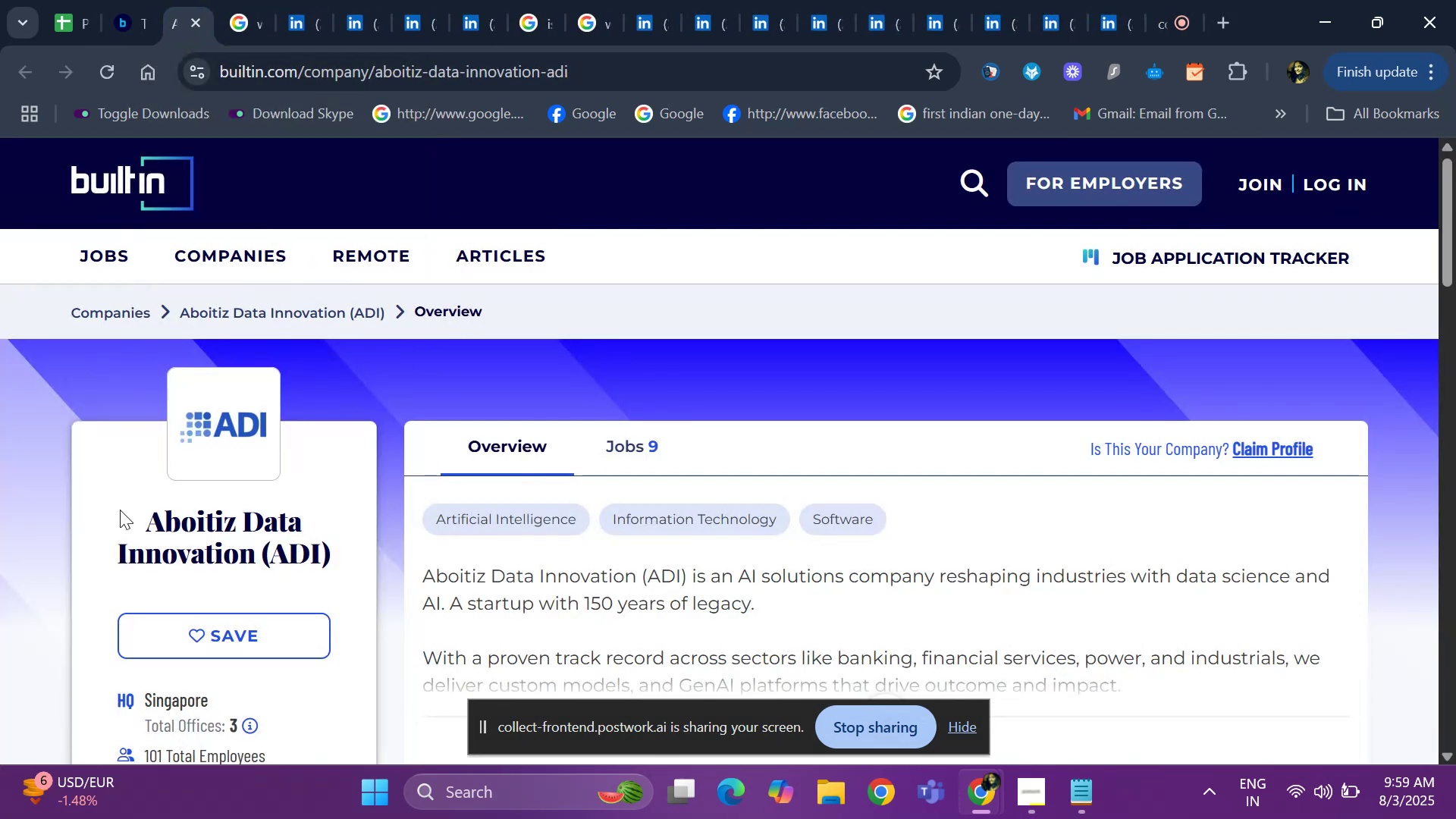 
left_click_drag(start_coordinate=[119, 516], to_coordinate=[344, 541])
 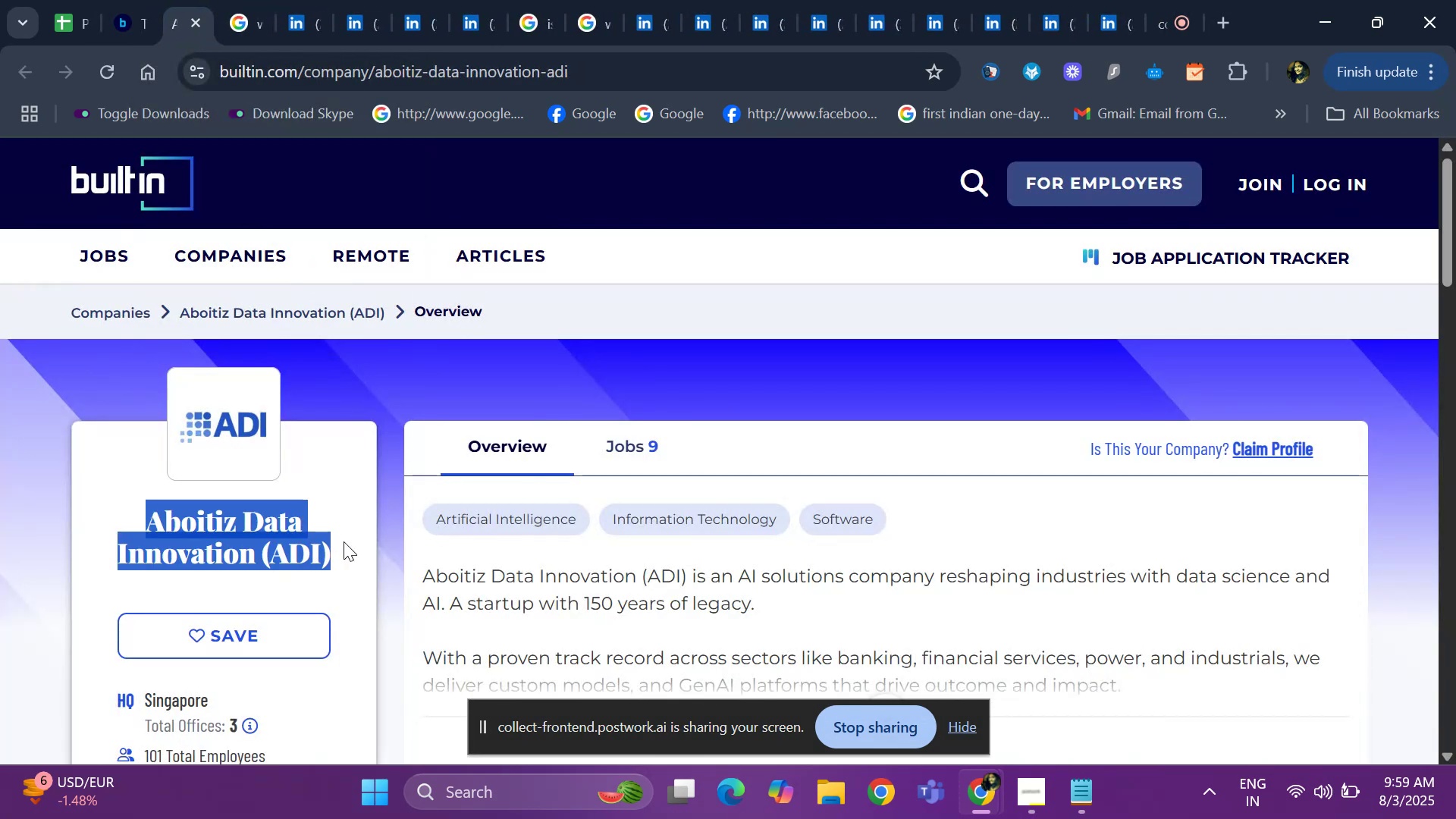 
key(Control+ControlLeft)
 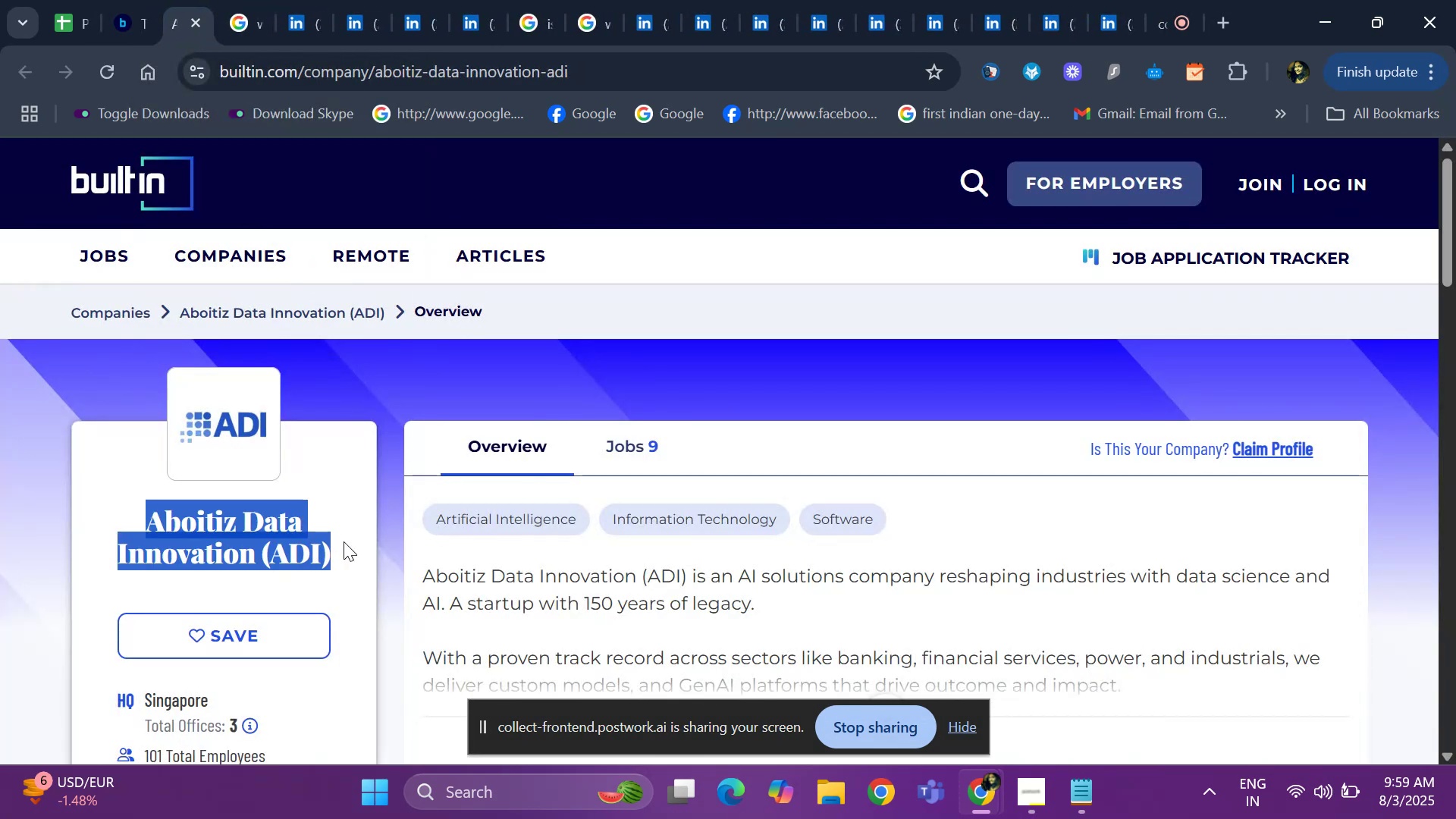 
key(Control+C)
 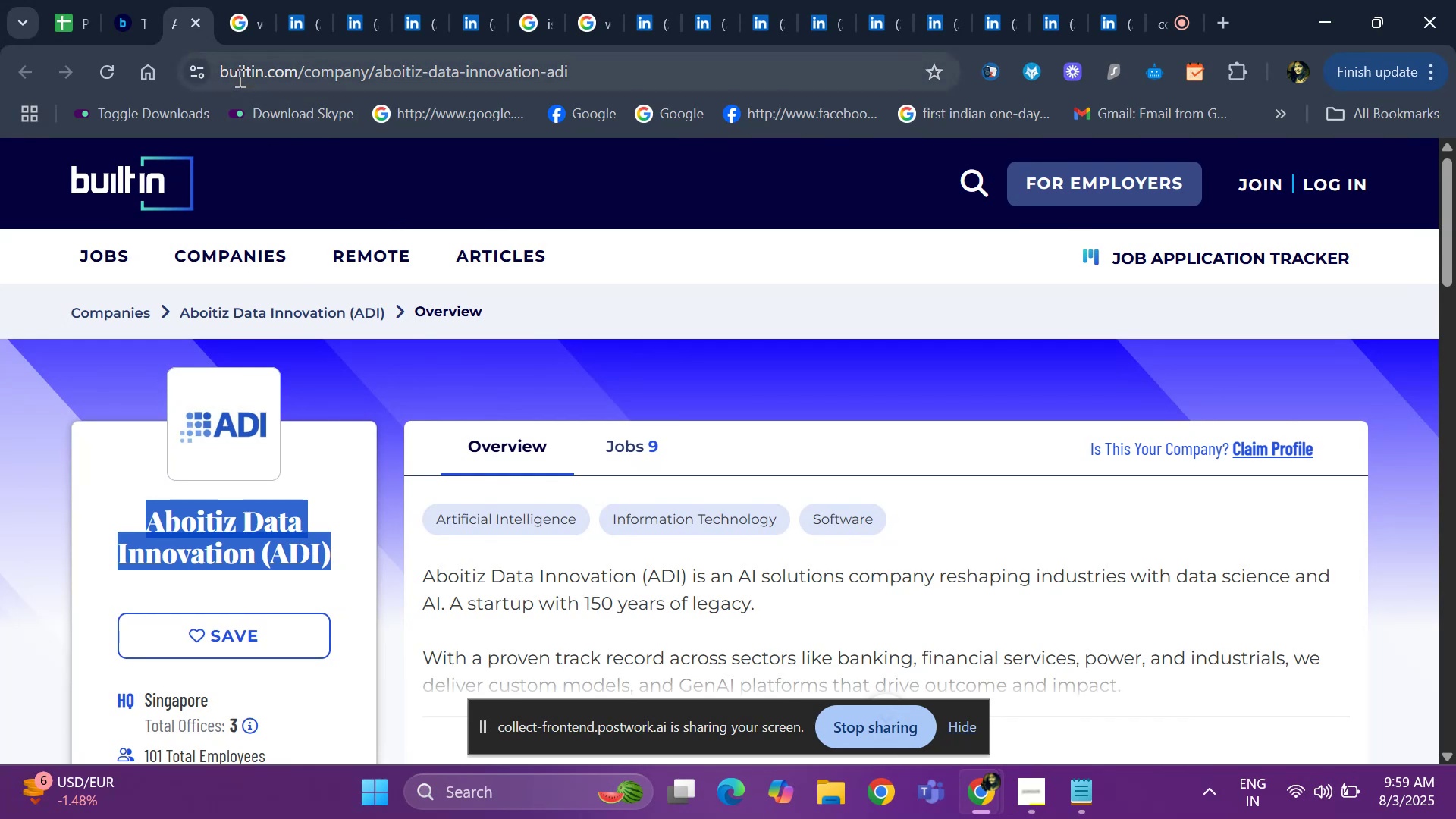 
left_click([243, 16])
 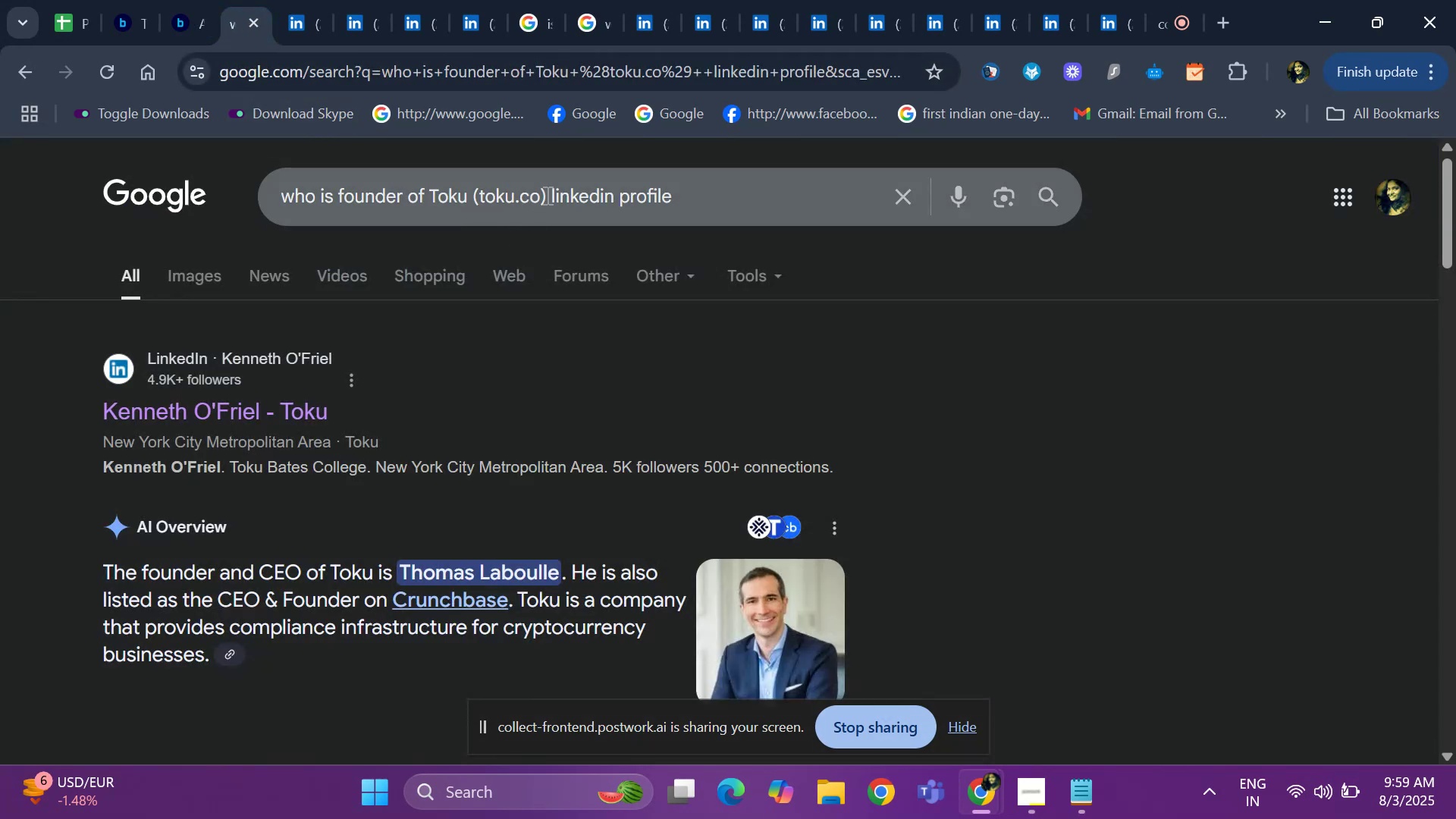 
left_click([547, 195])
 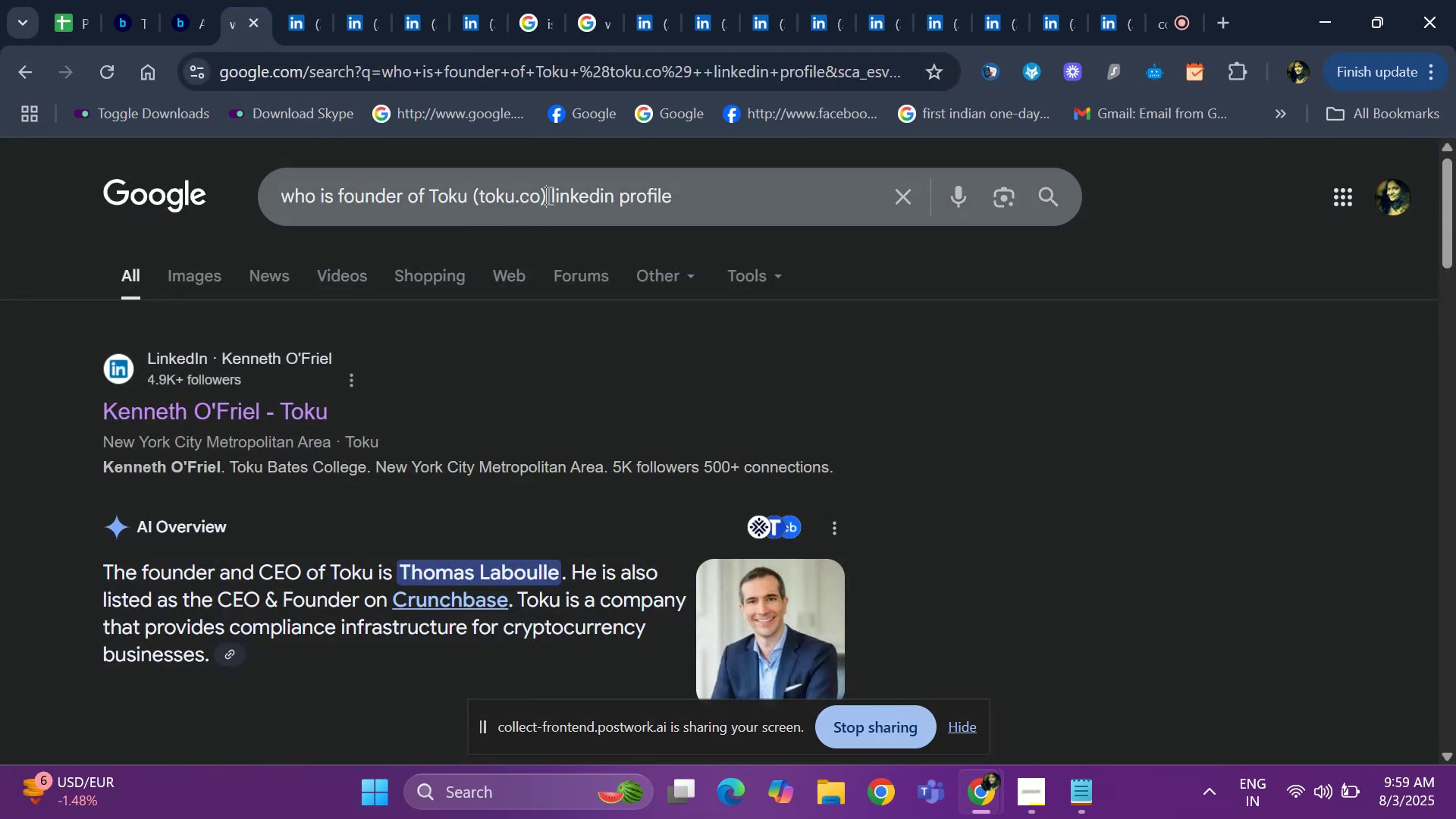 
key(ArrowLeft)
 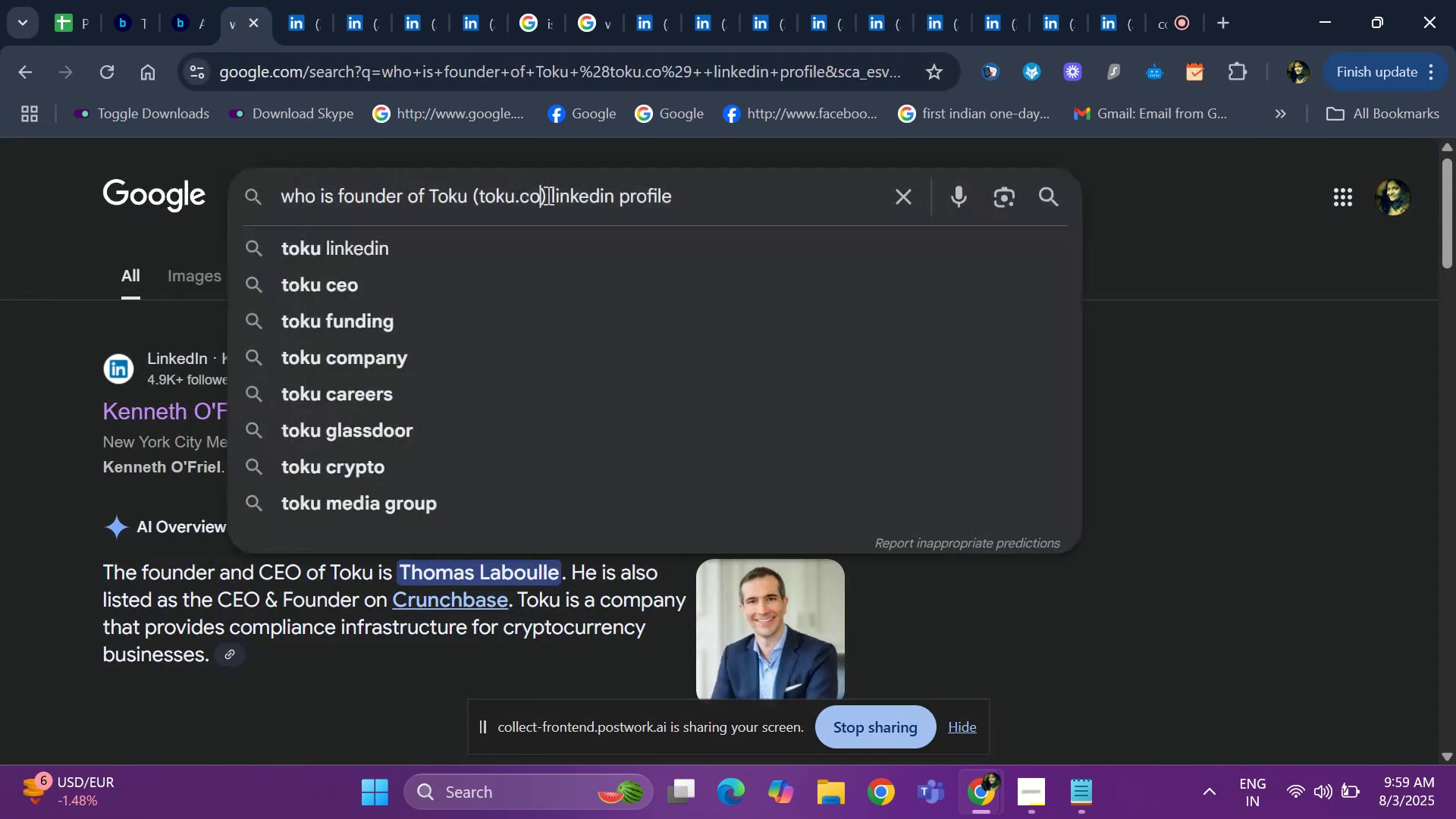 
key(ArrowRight)
 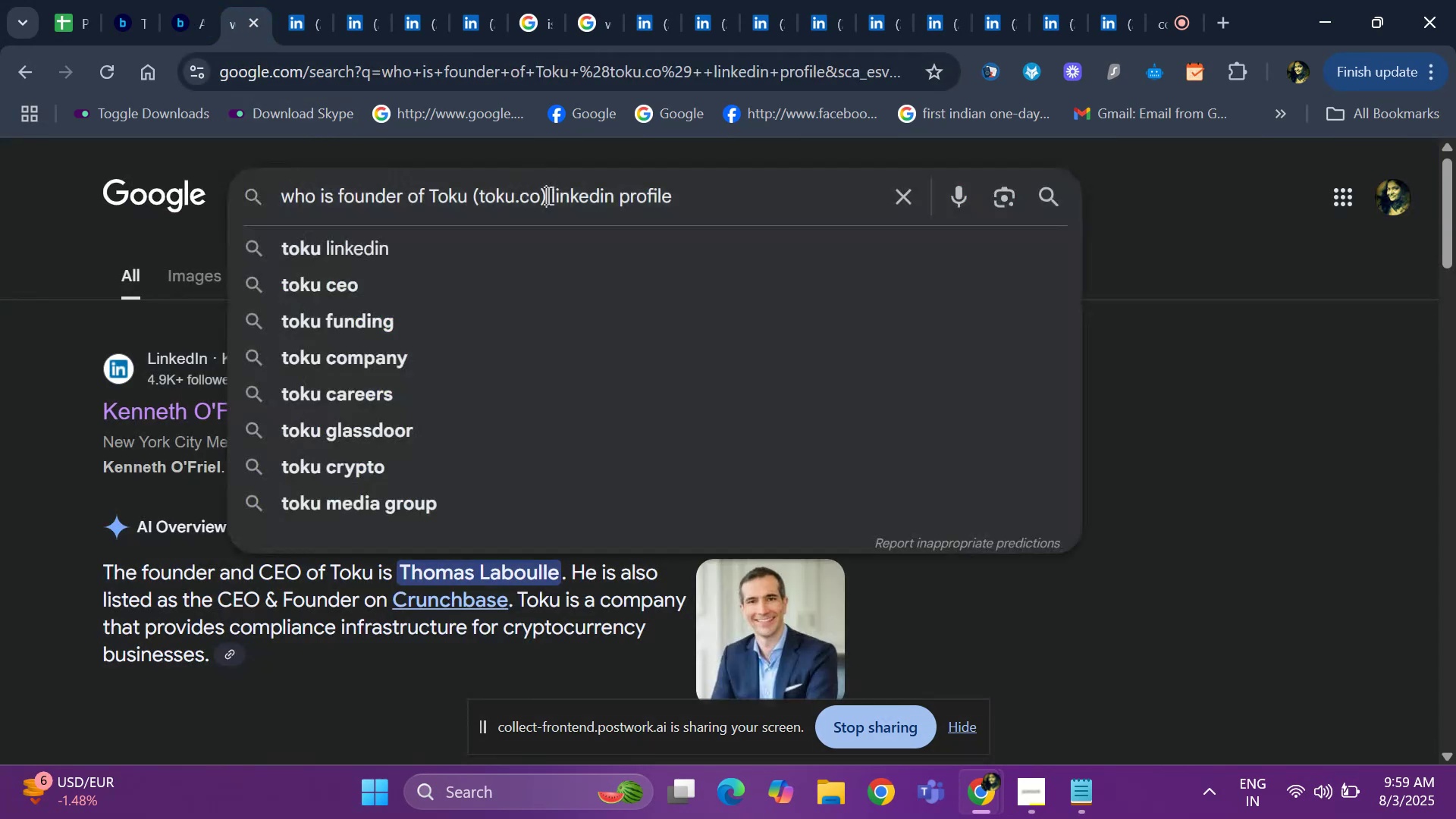 
hold_key(key=Backspace, duration=0.63)
 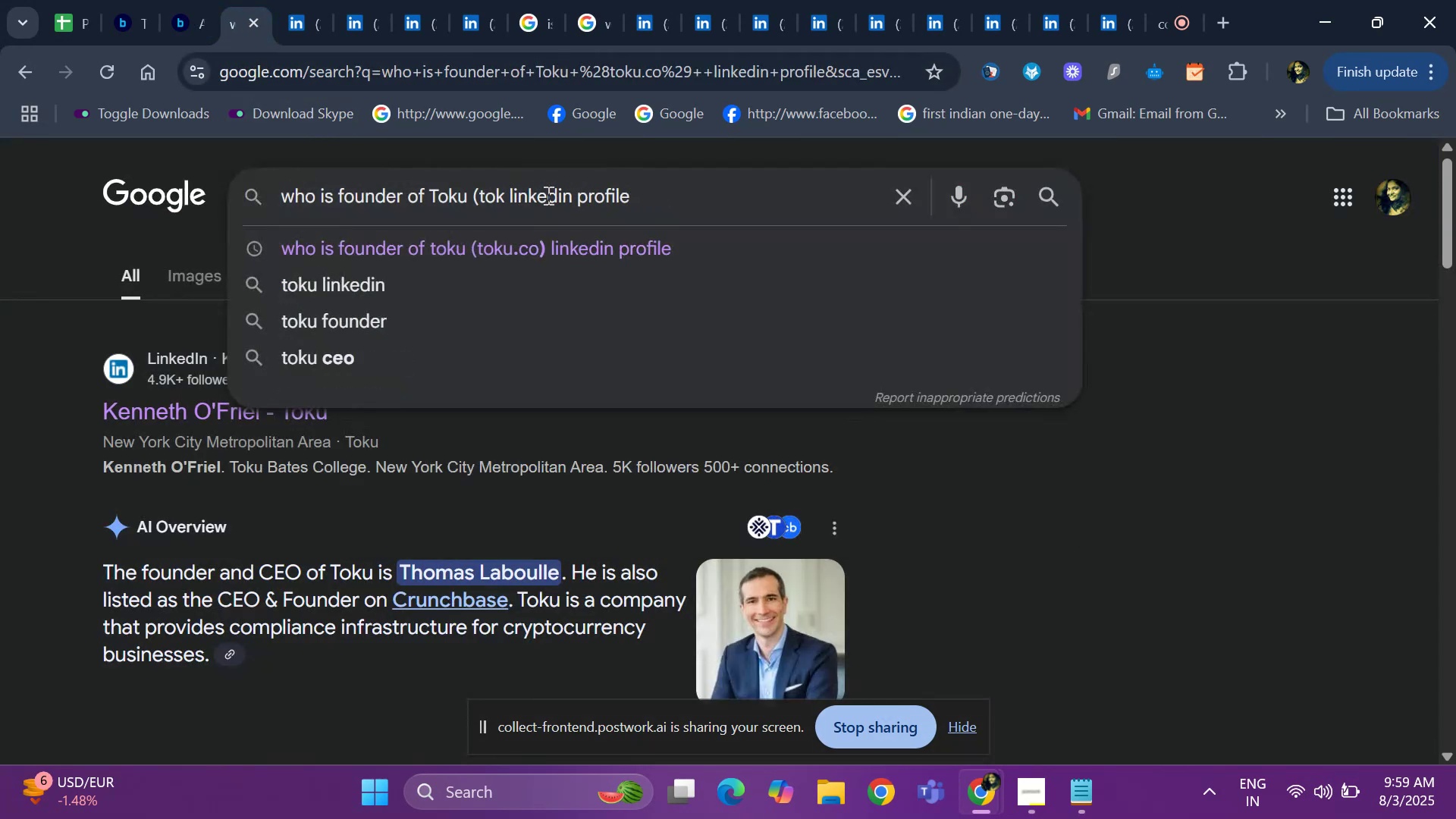 
key(Backspace)
 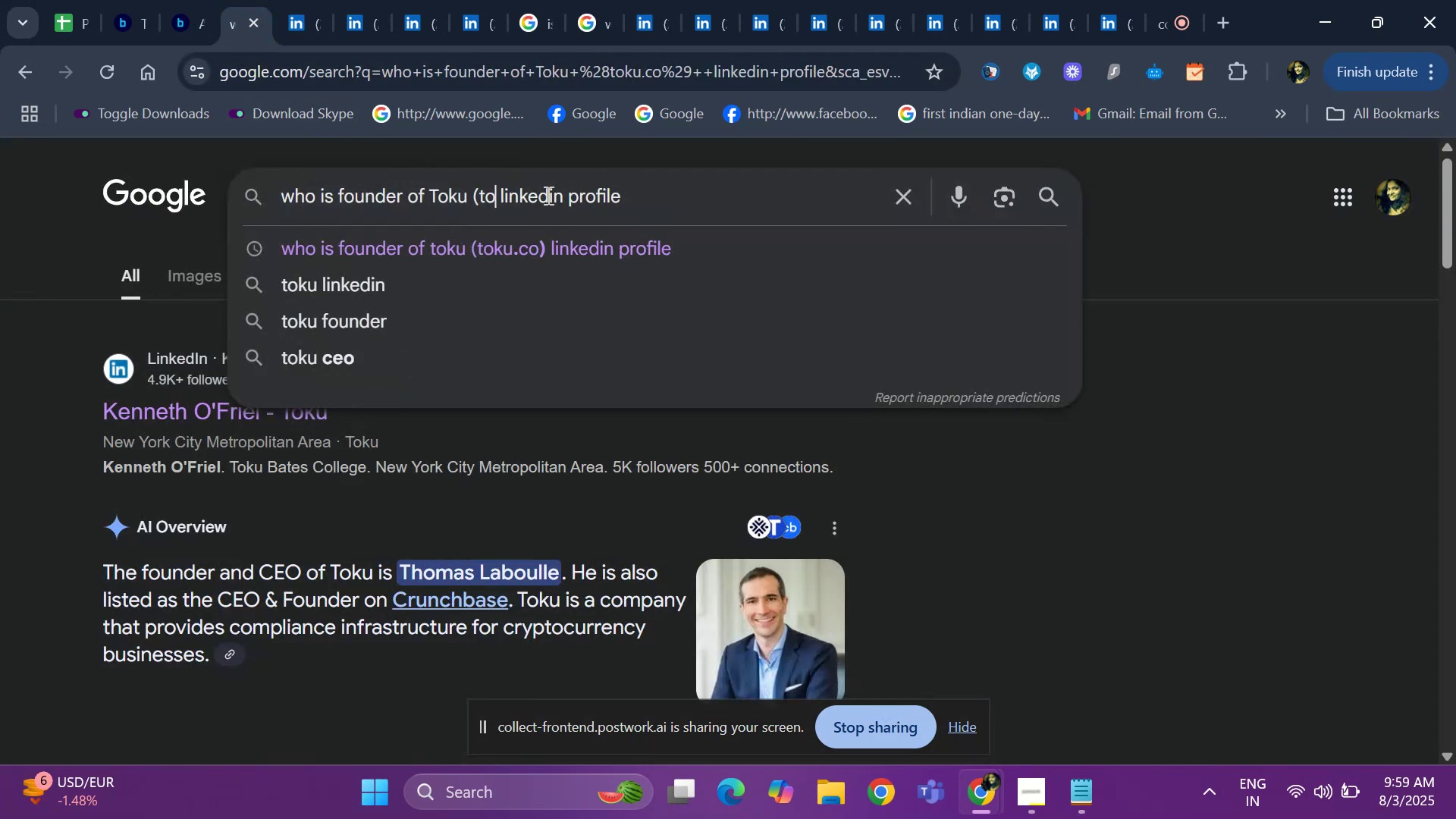 
key(Backspace)
 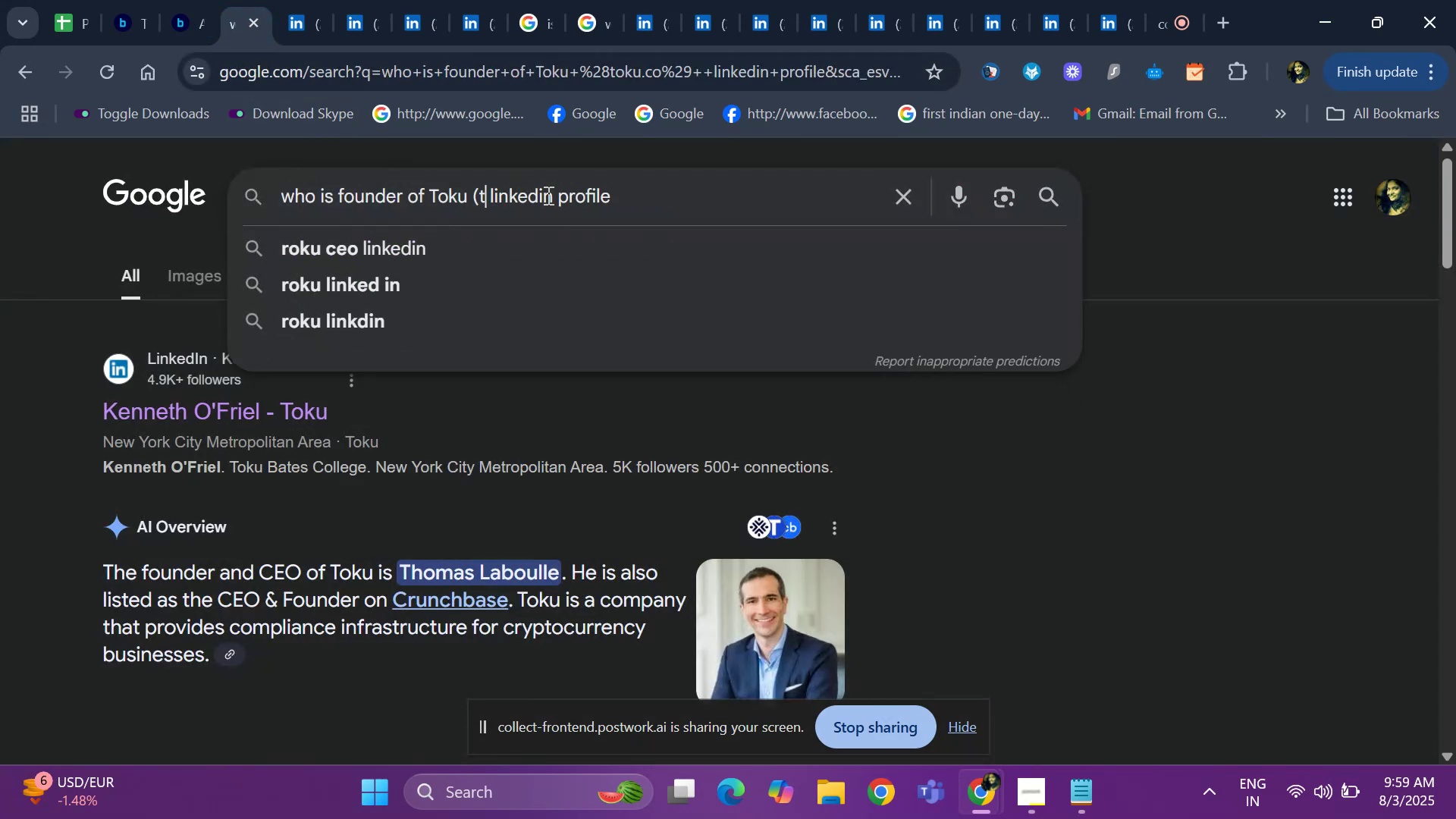 
key(Backspace)
 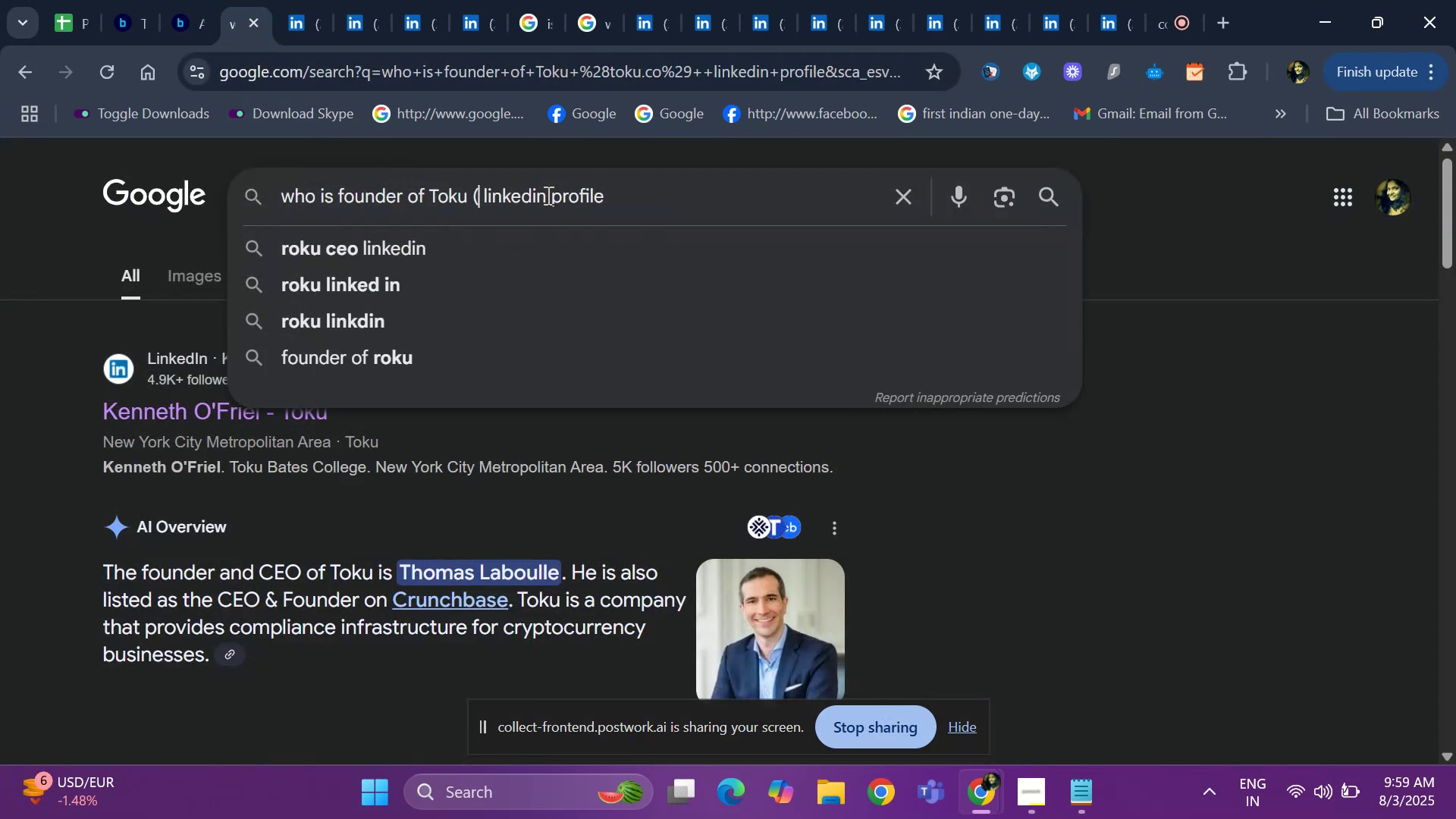 
key(Backspace)
 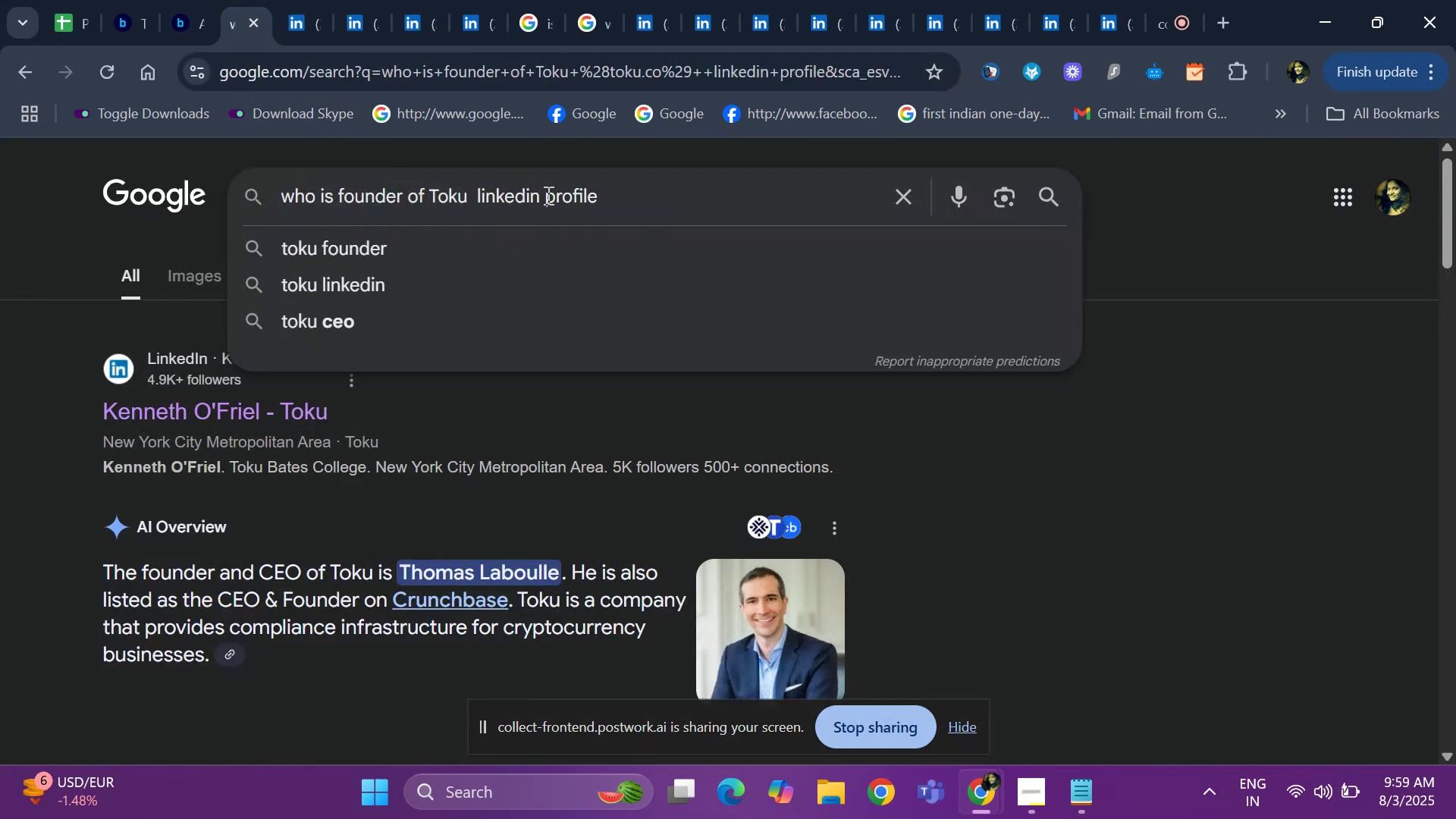 
key(Backspace)
 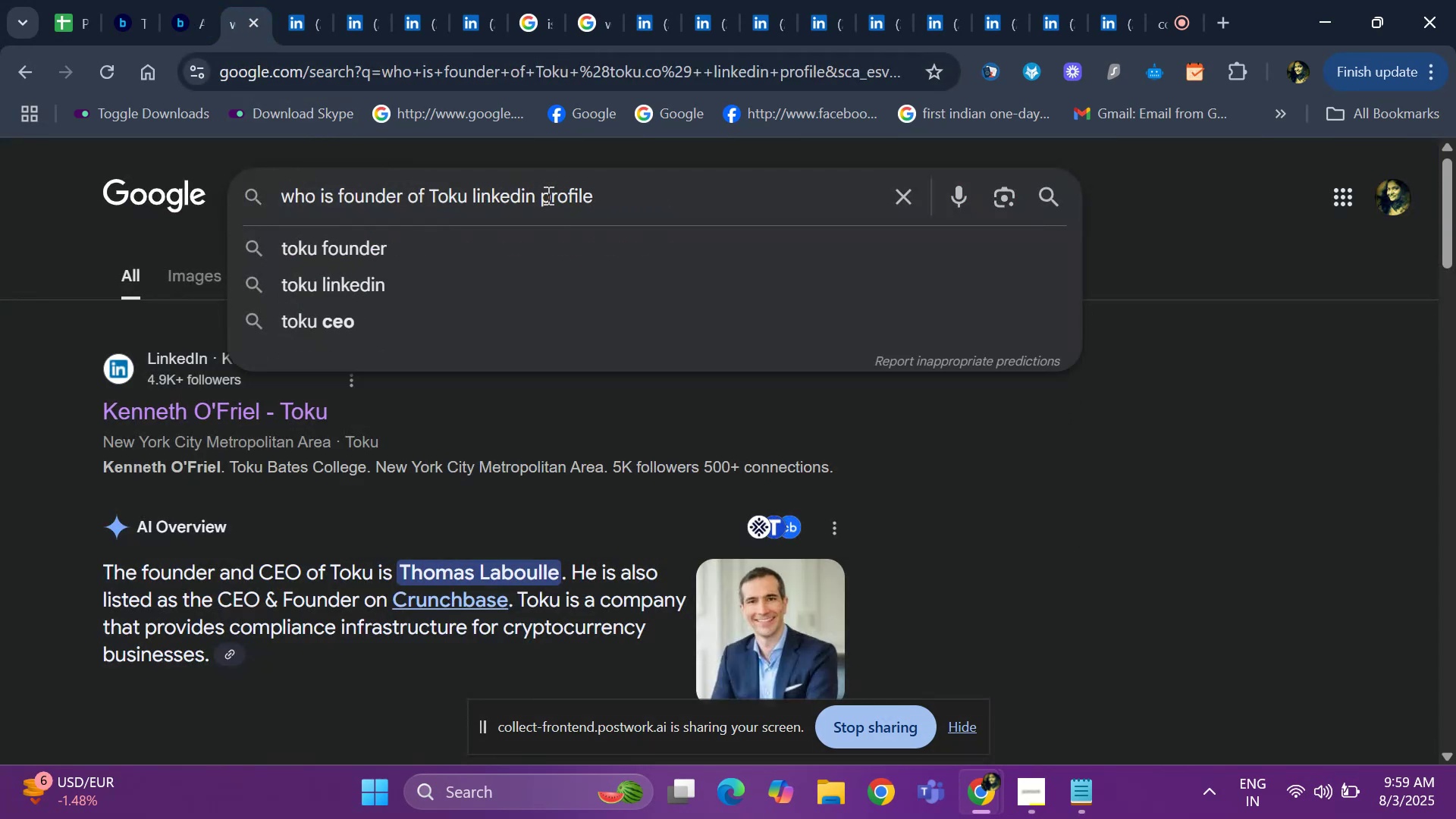 
key(Backspace)
 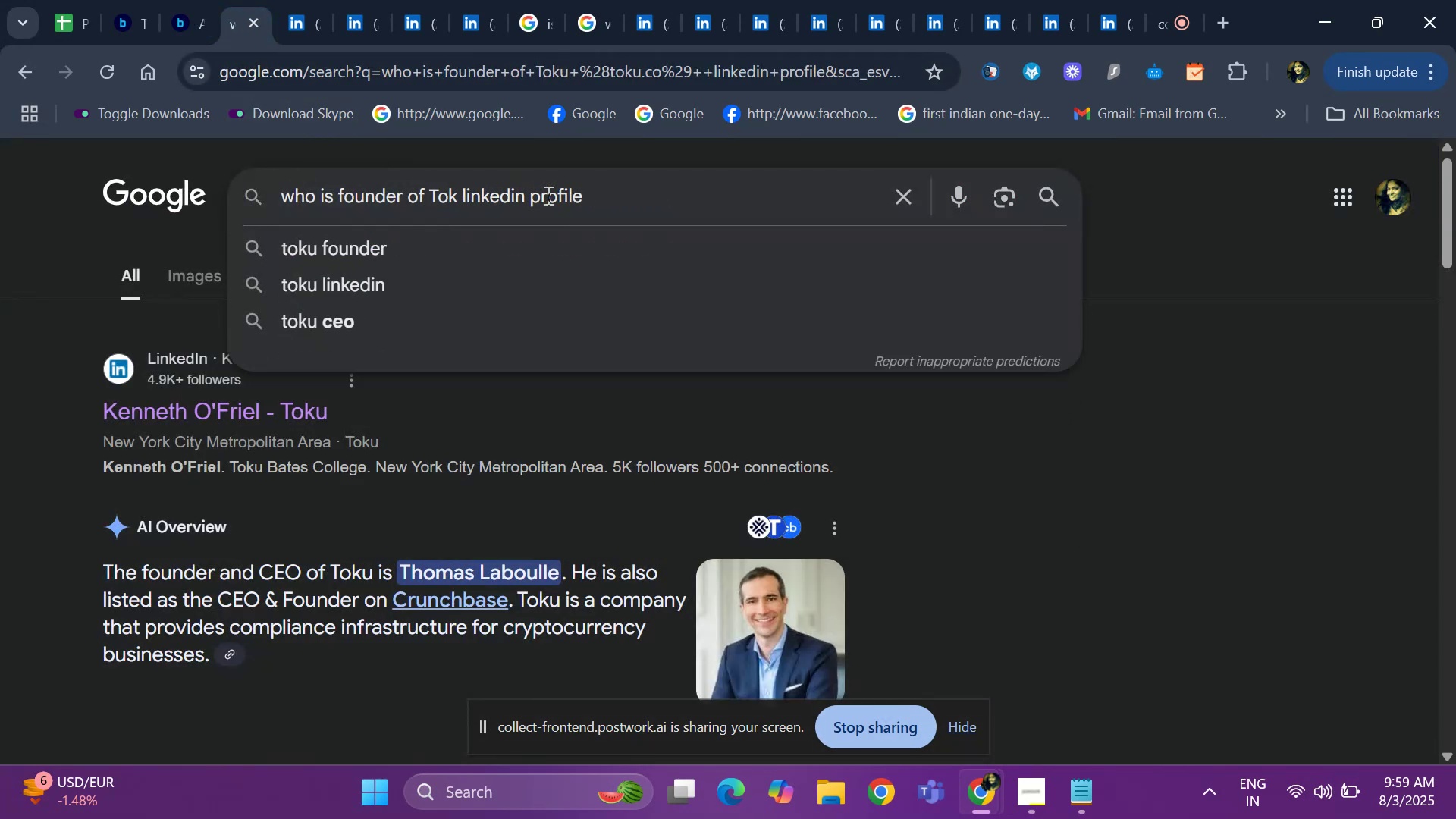 
key(Backspace)
 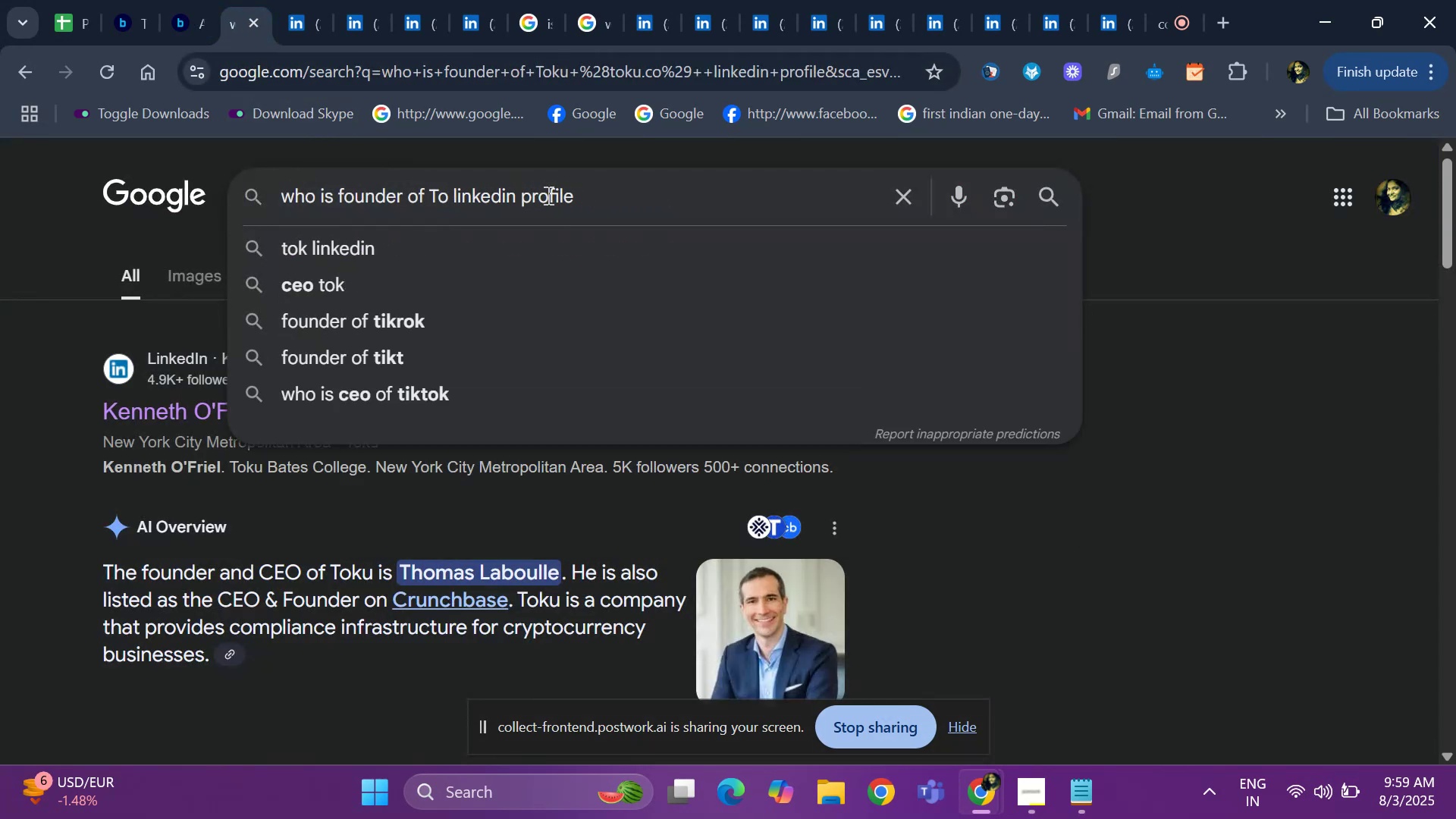 
key(Backspace)
 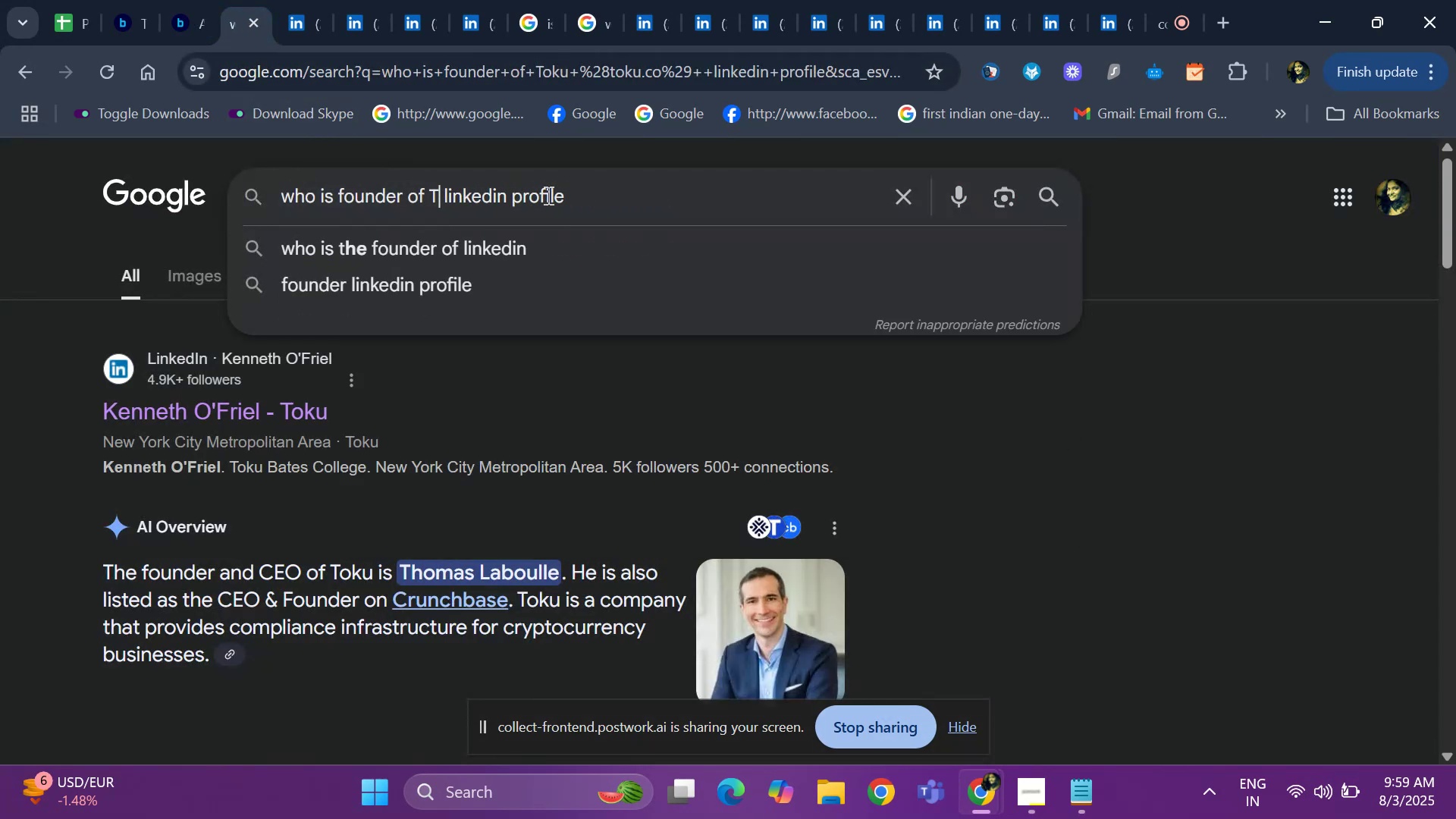 
key(Backspace)
 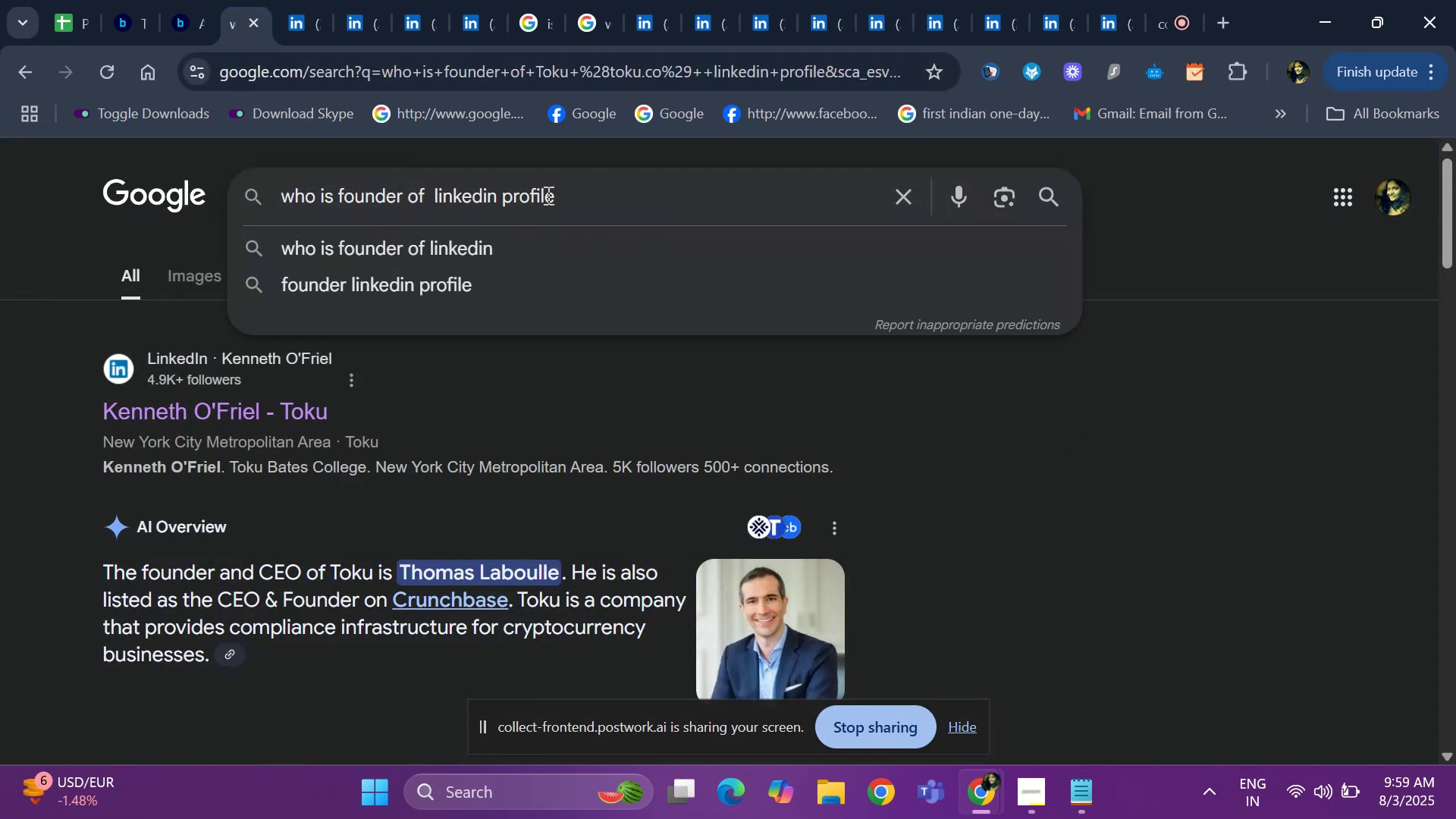 
key(Control+V)
 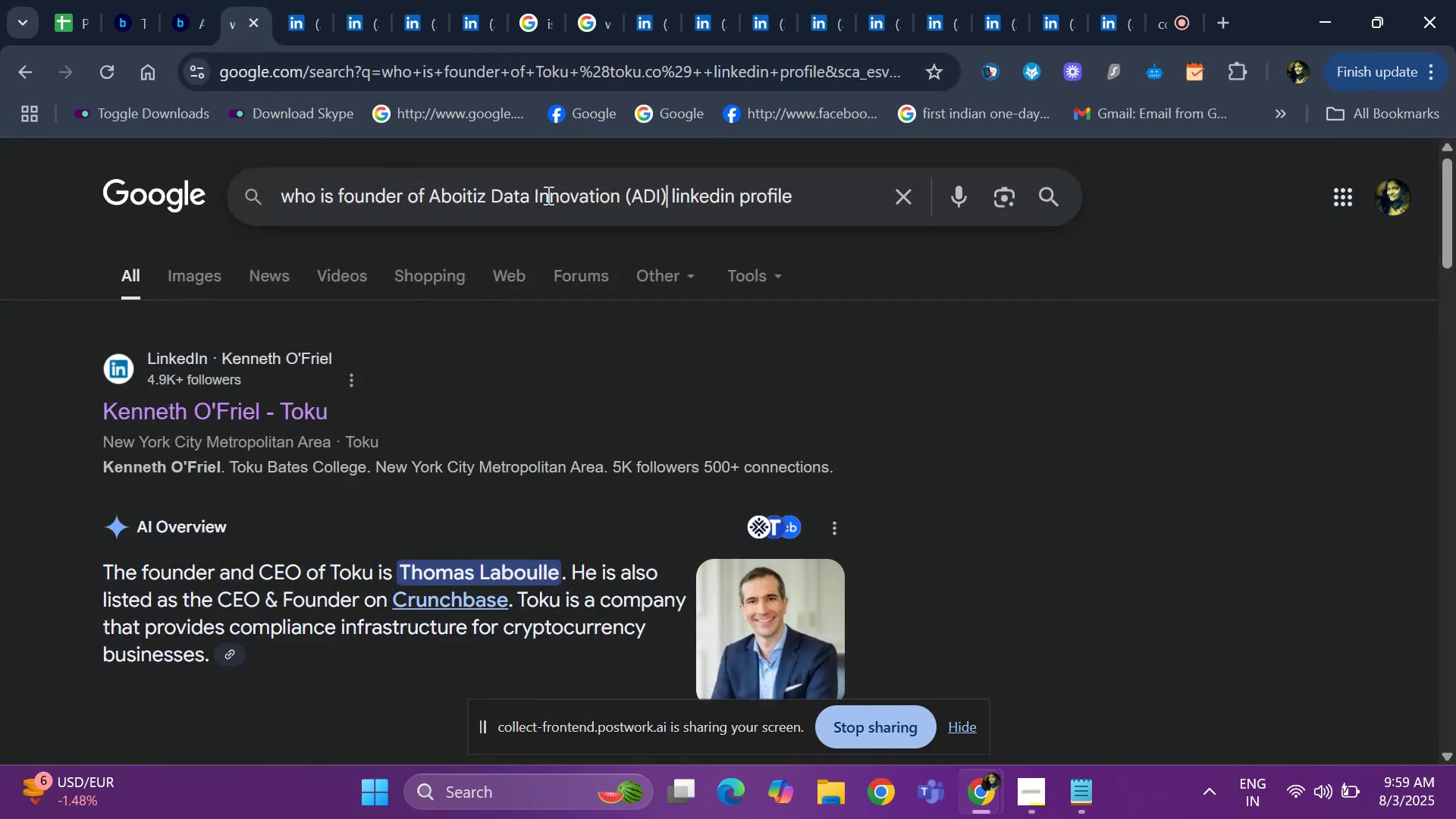 
key(Space)
 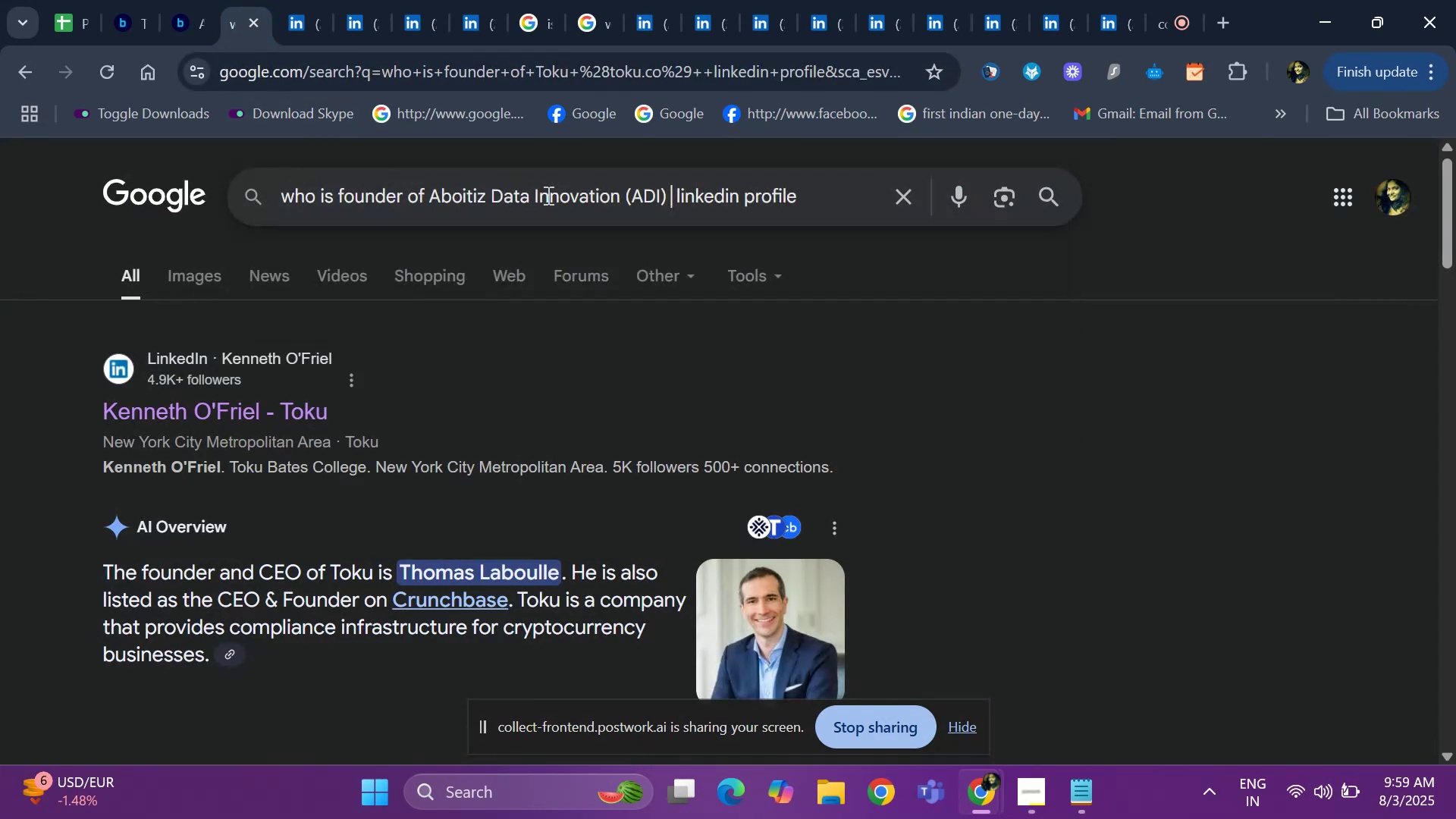 
key(Enter)
 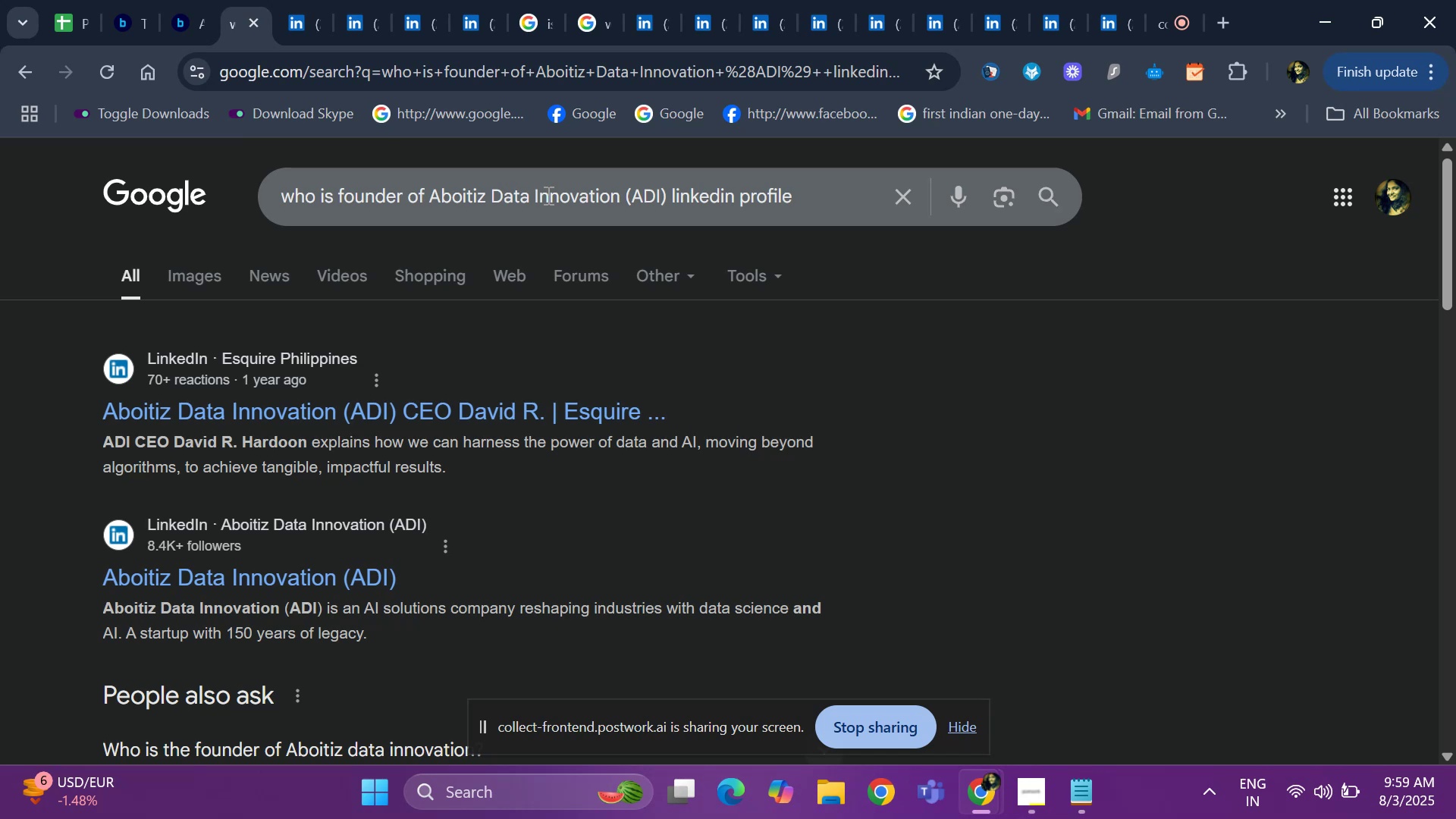 
hold_key(key=ArrowDown, duration=0.65)
 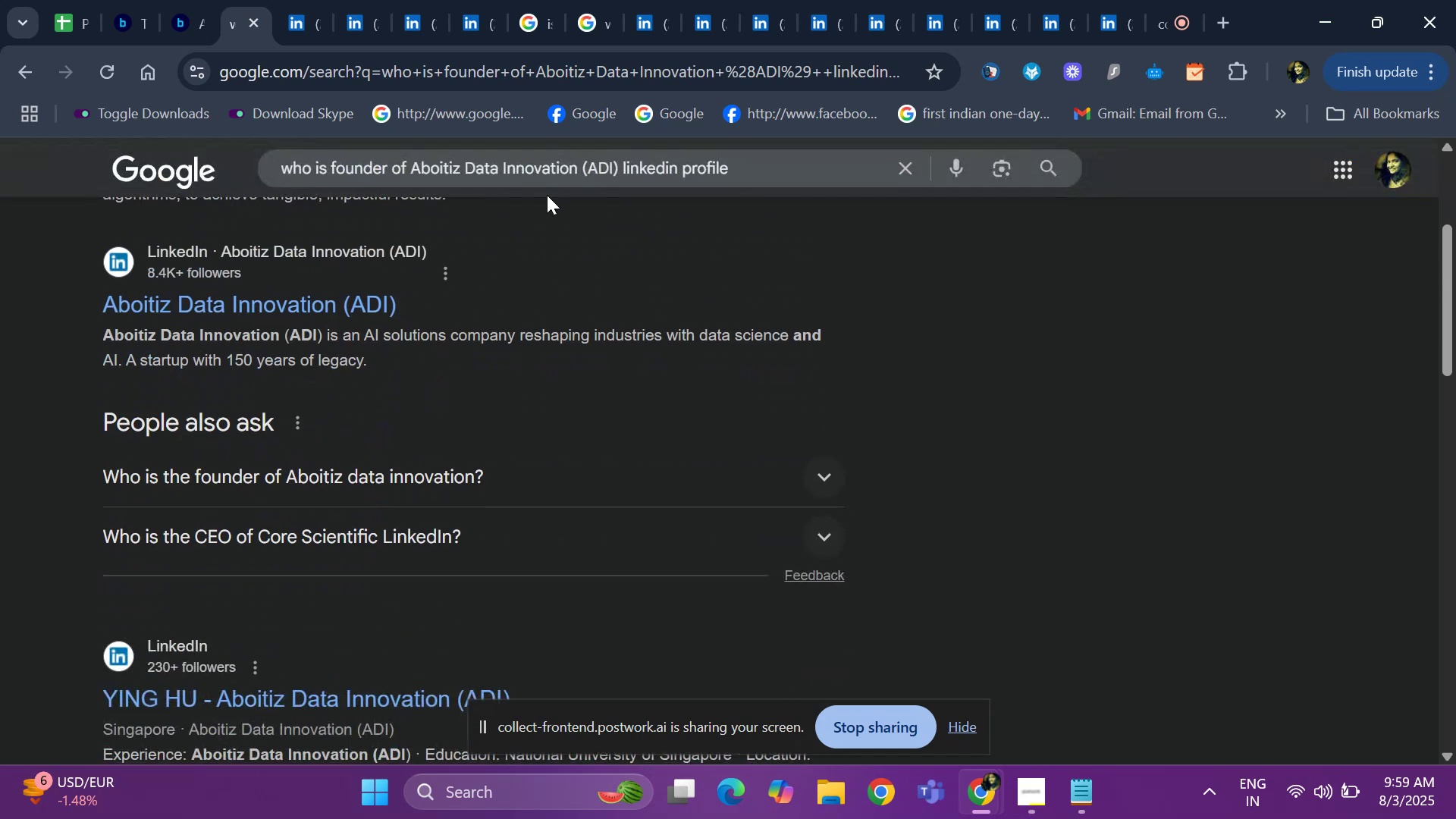 
key(ArrowUp)
 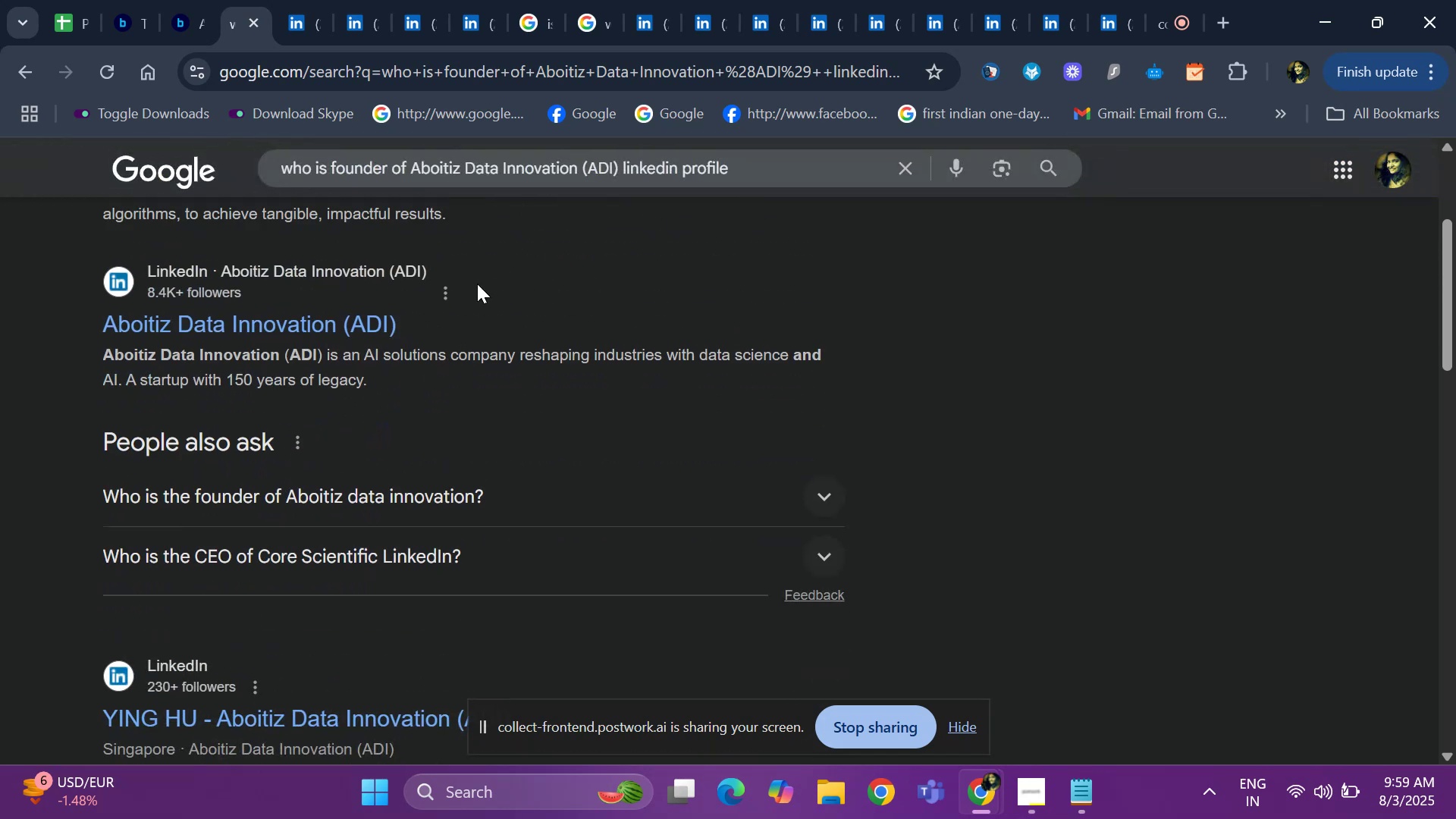 
key(ArrowUp)
 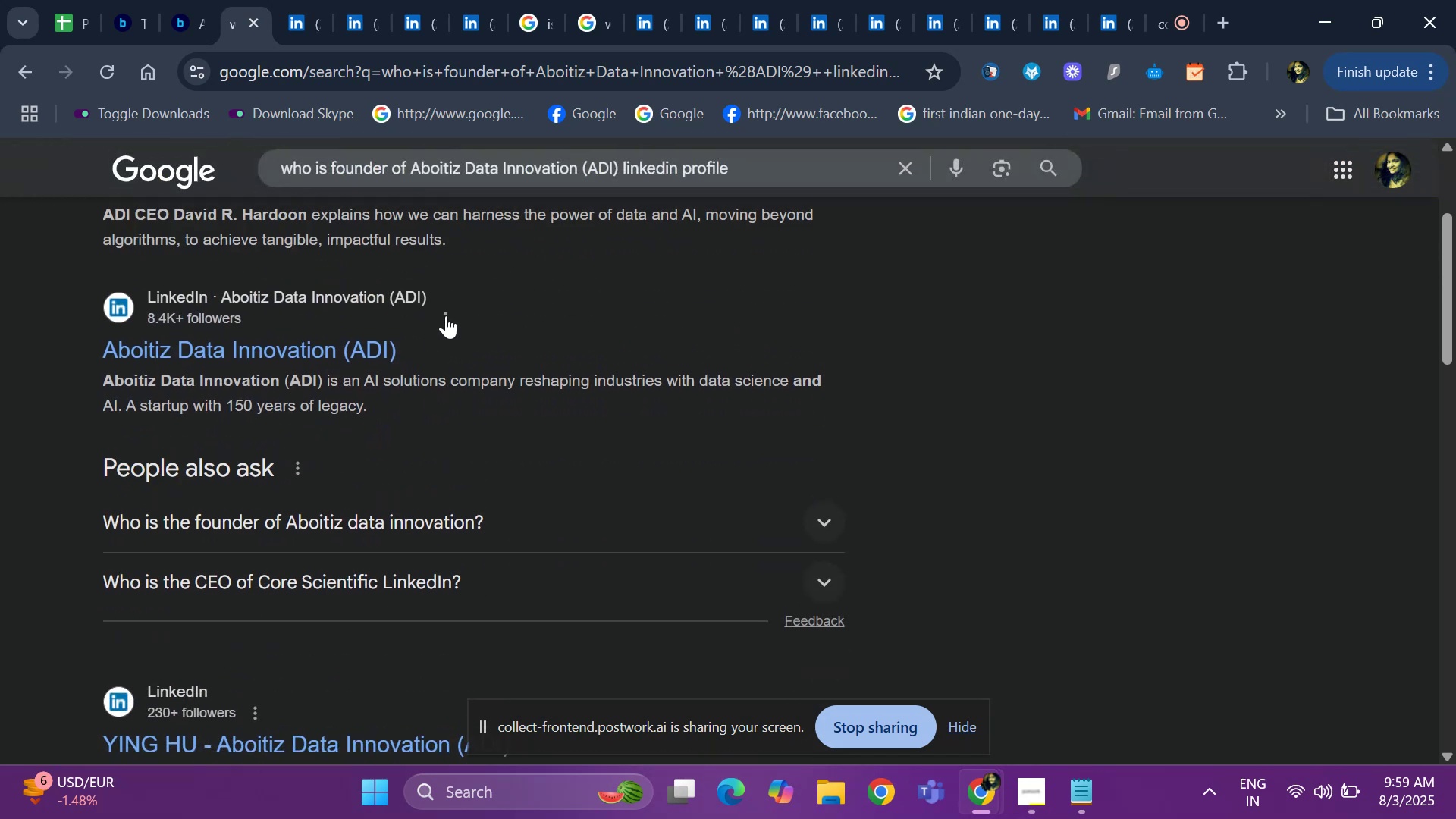 
key(ArrowUp)
 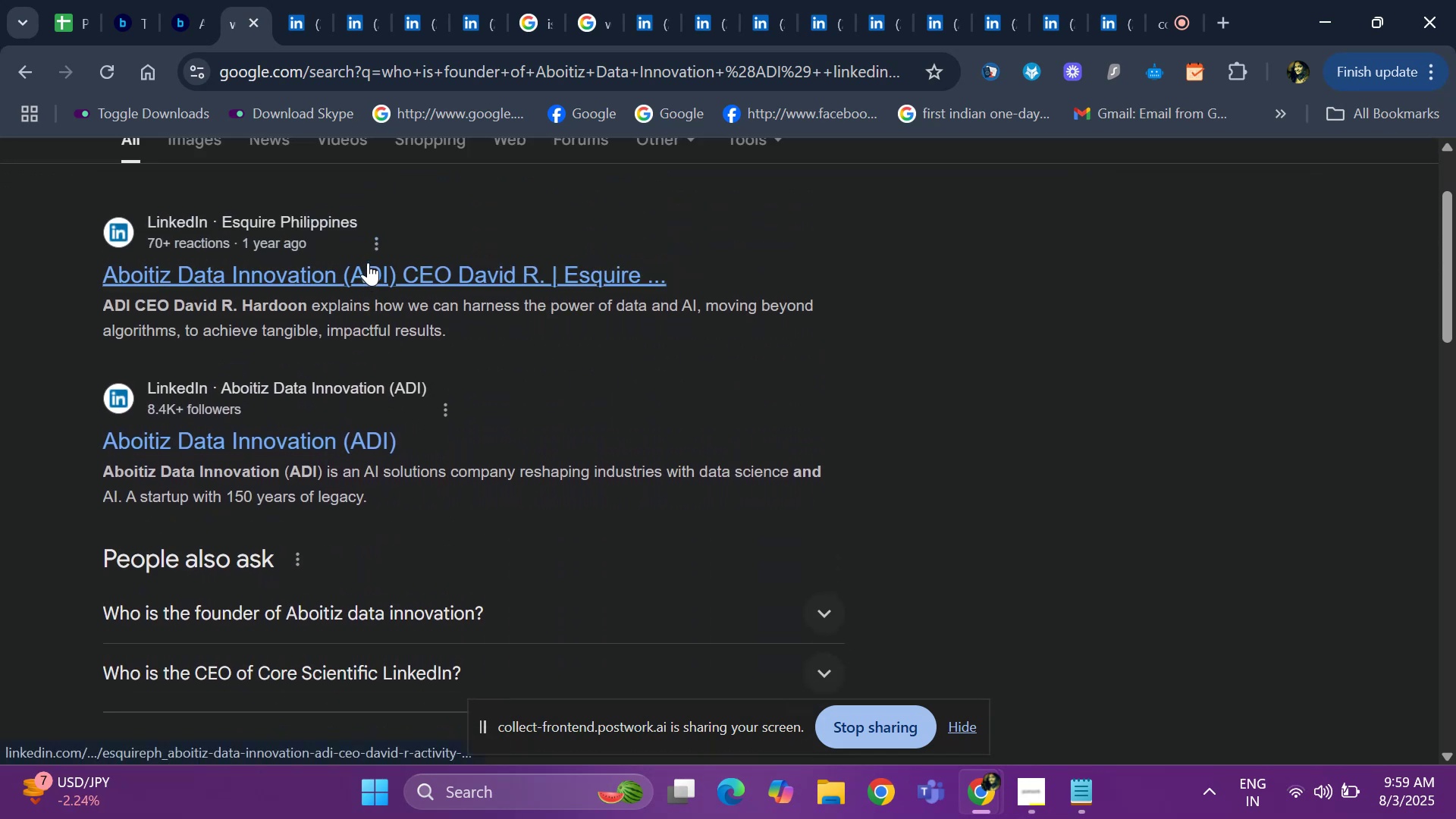 
right_click([368, 262])
 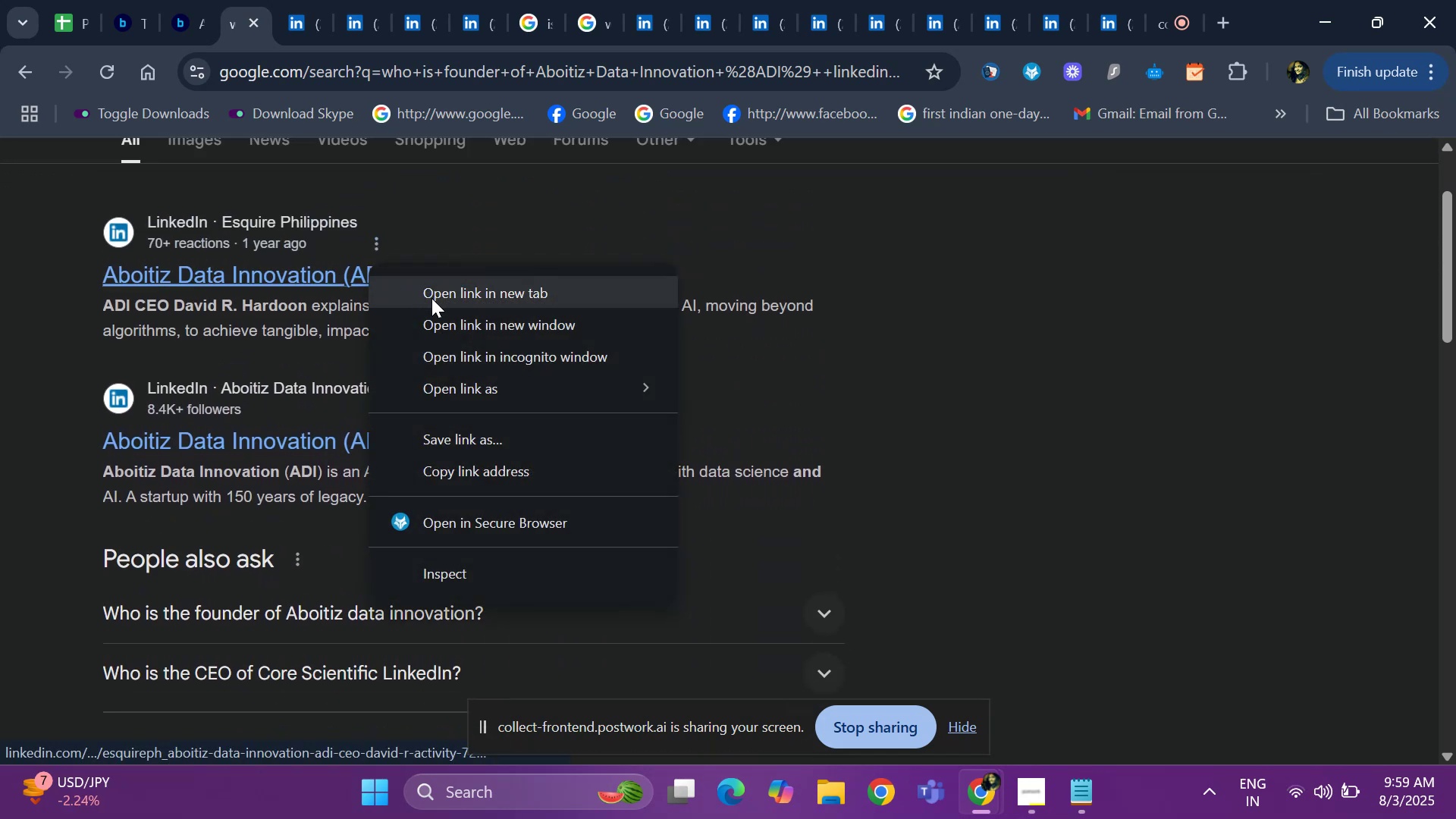 
left_click([431, 298])
 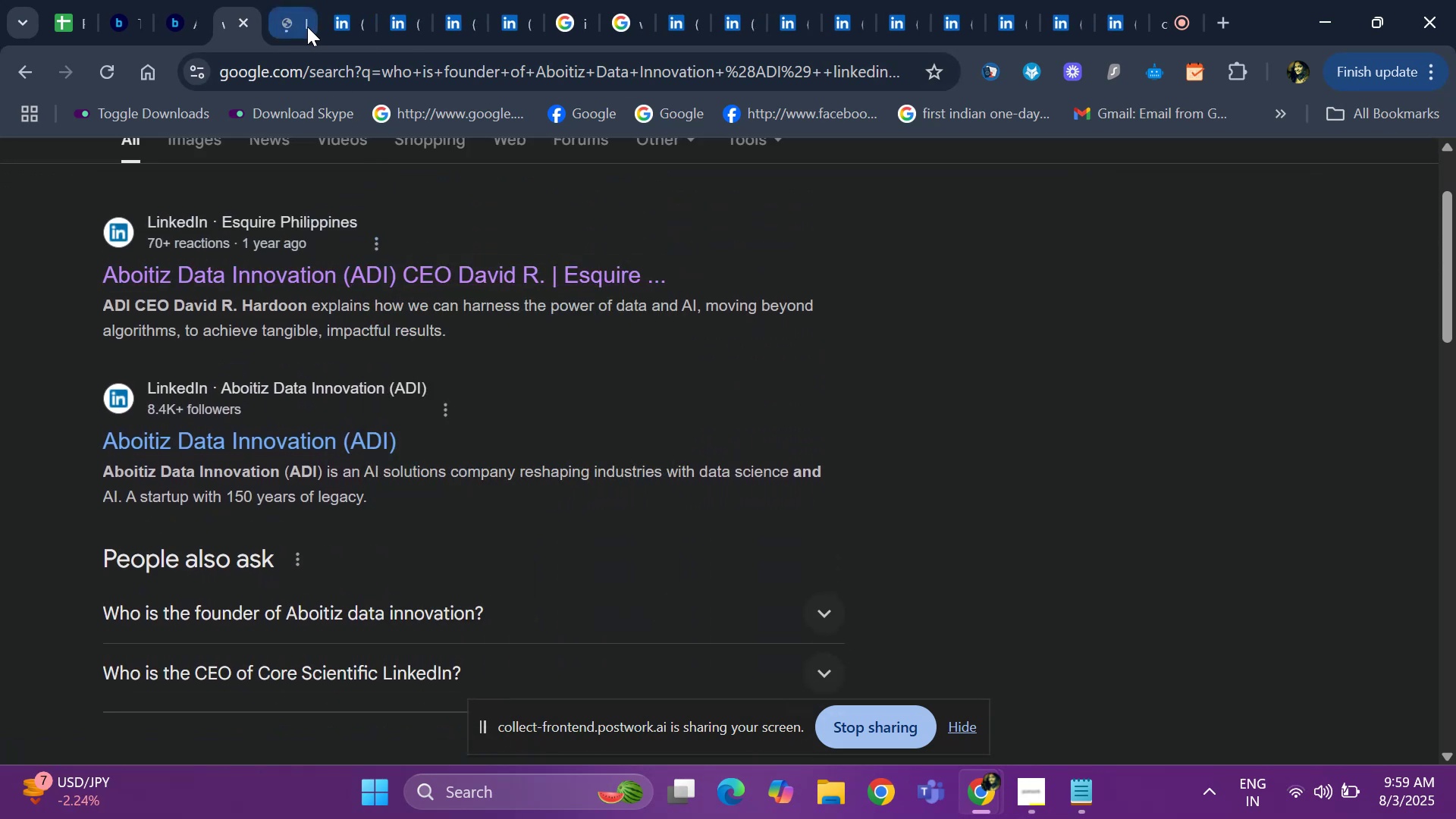 
left_click([287, 20])
 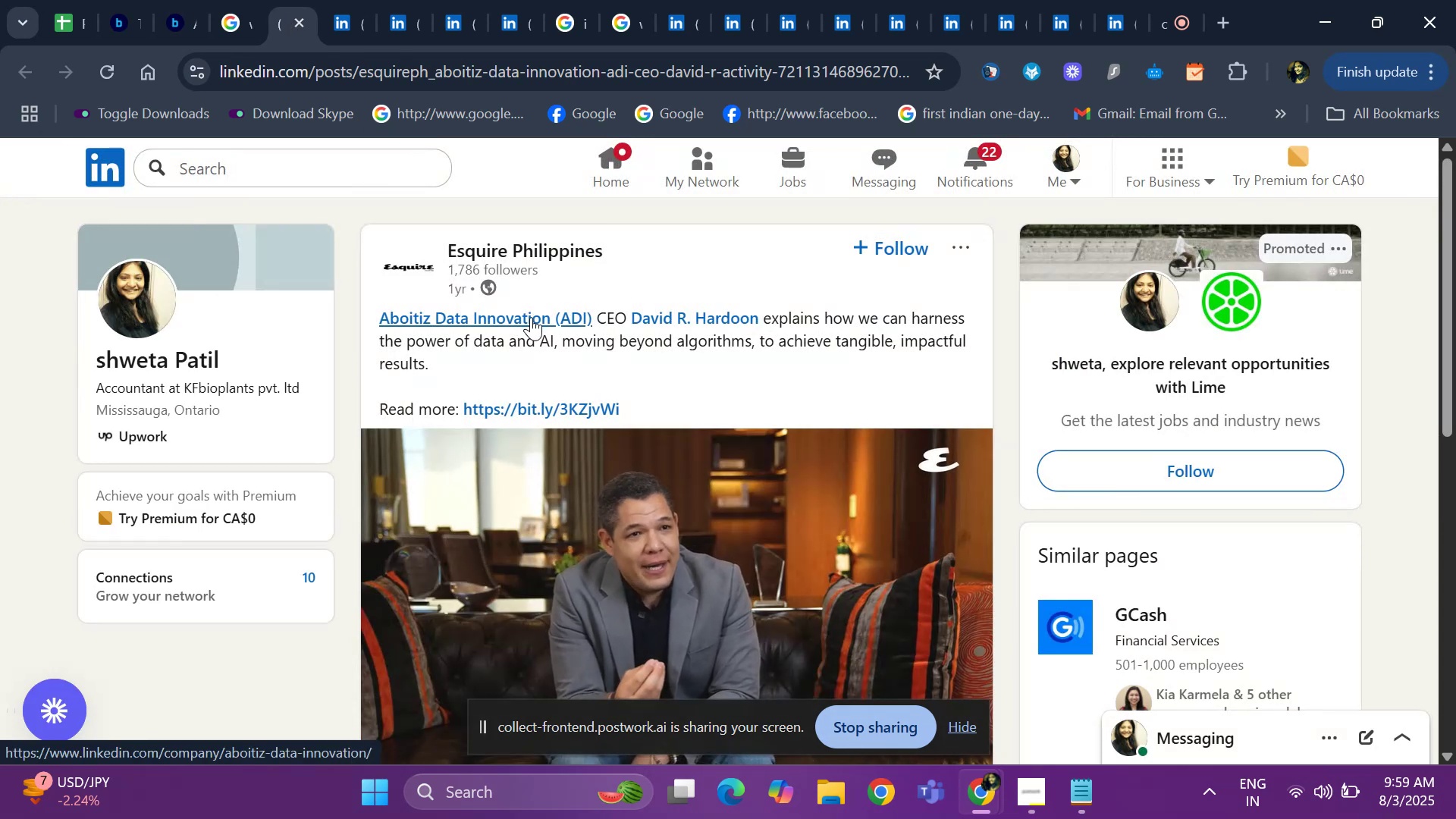 
wait(7.17)
 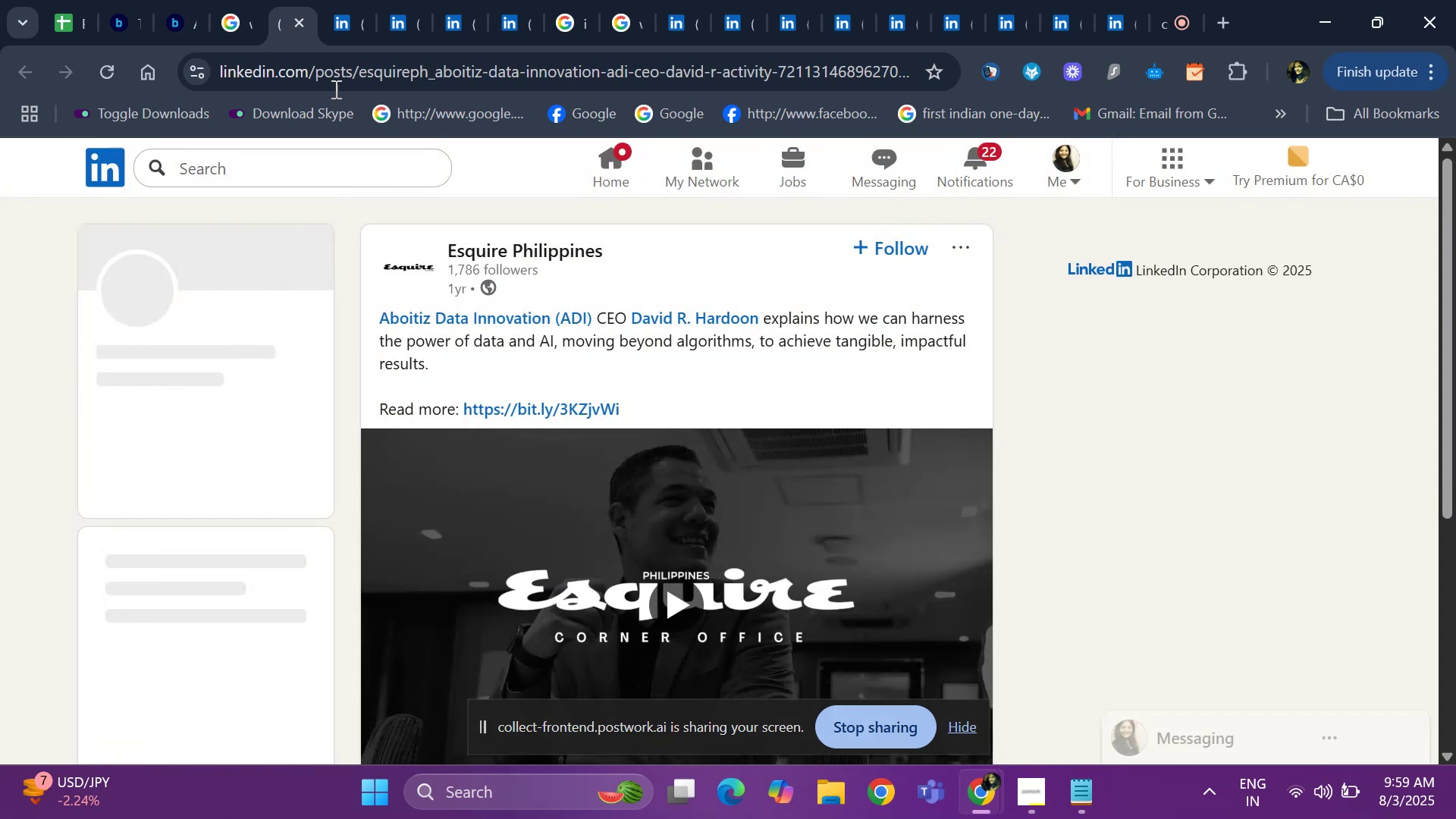 
left_click([698, 318])
 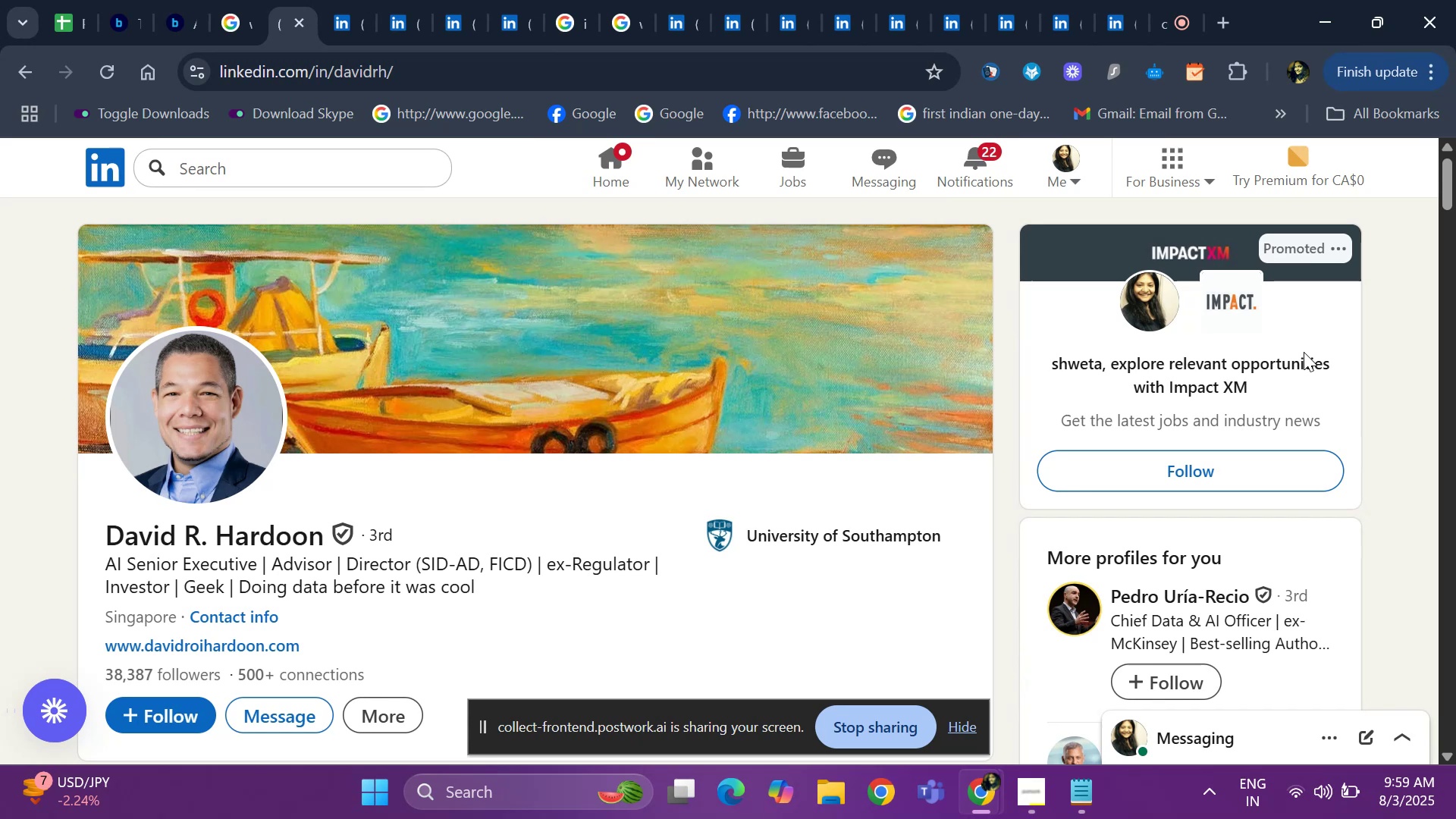 
wait(5.78)
 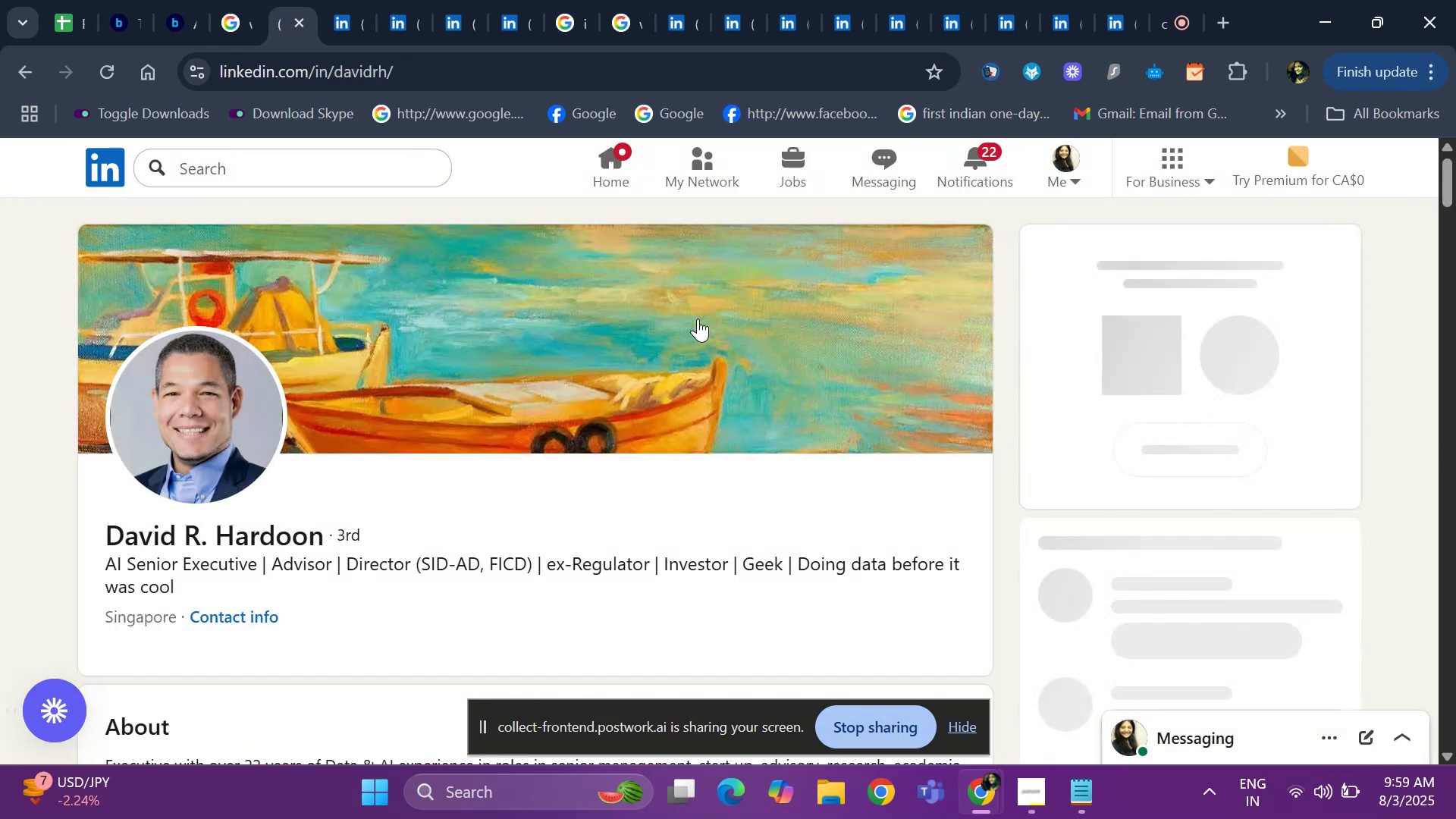 
left_click_drag(start_coordinate=[1449, 199], to_coordinate=[1455, 339])
 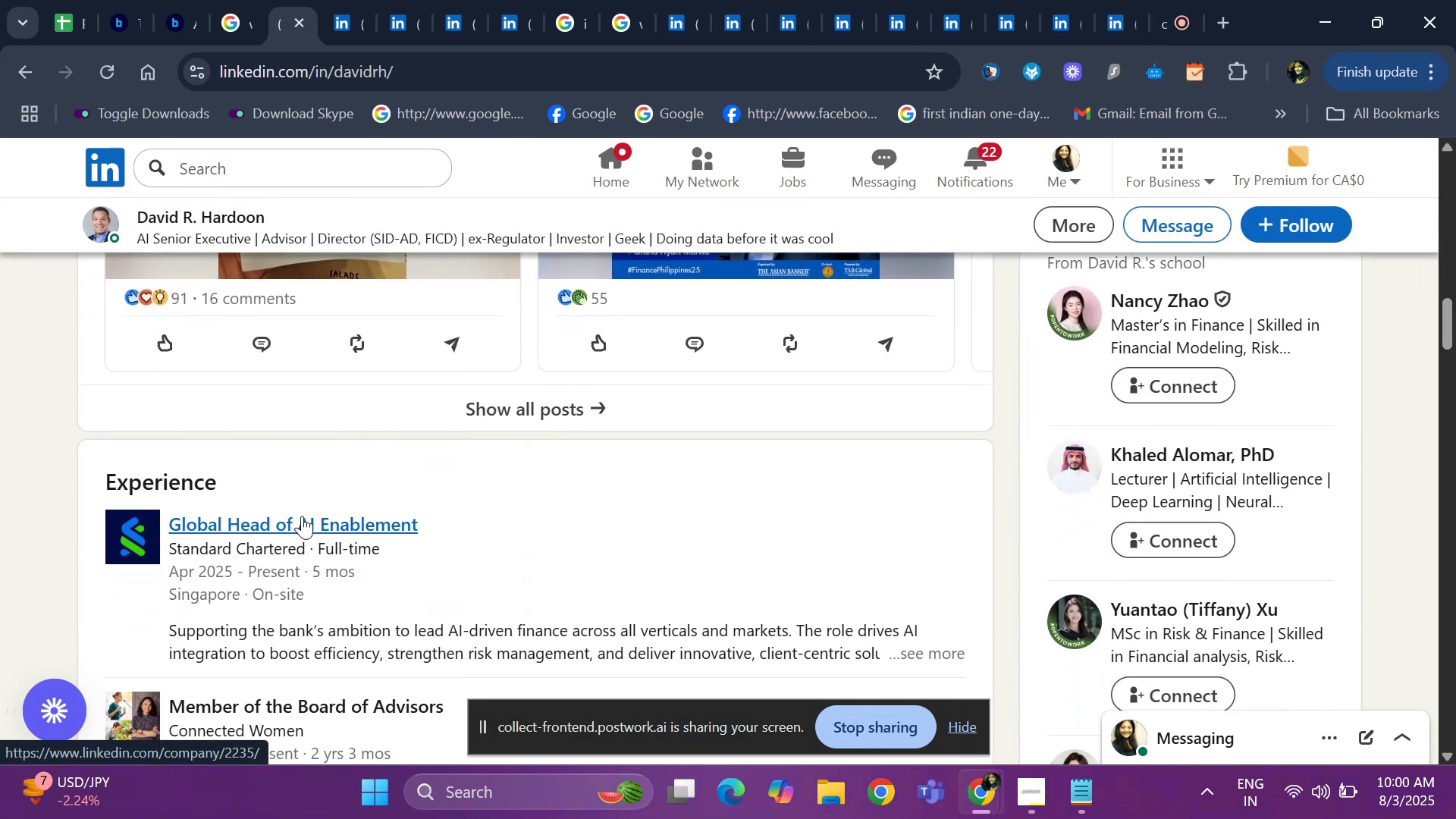 
key(ArrowDown)
 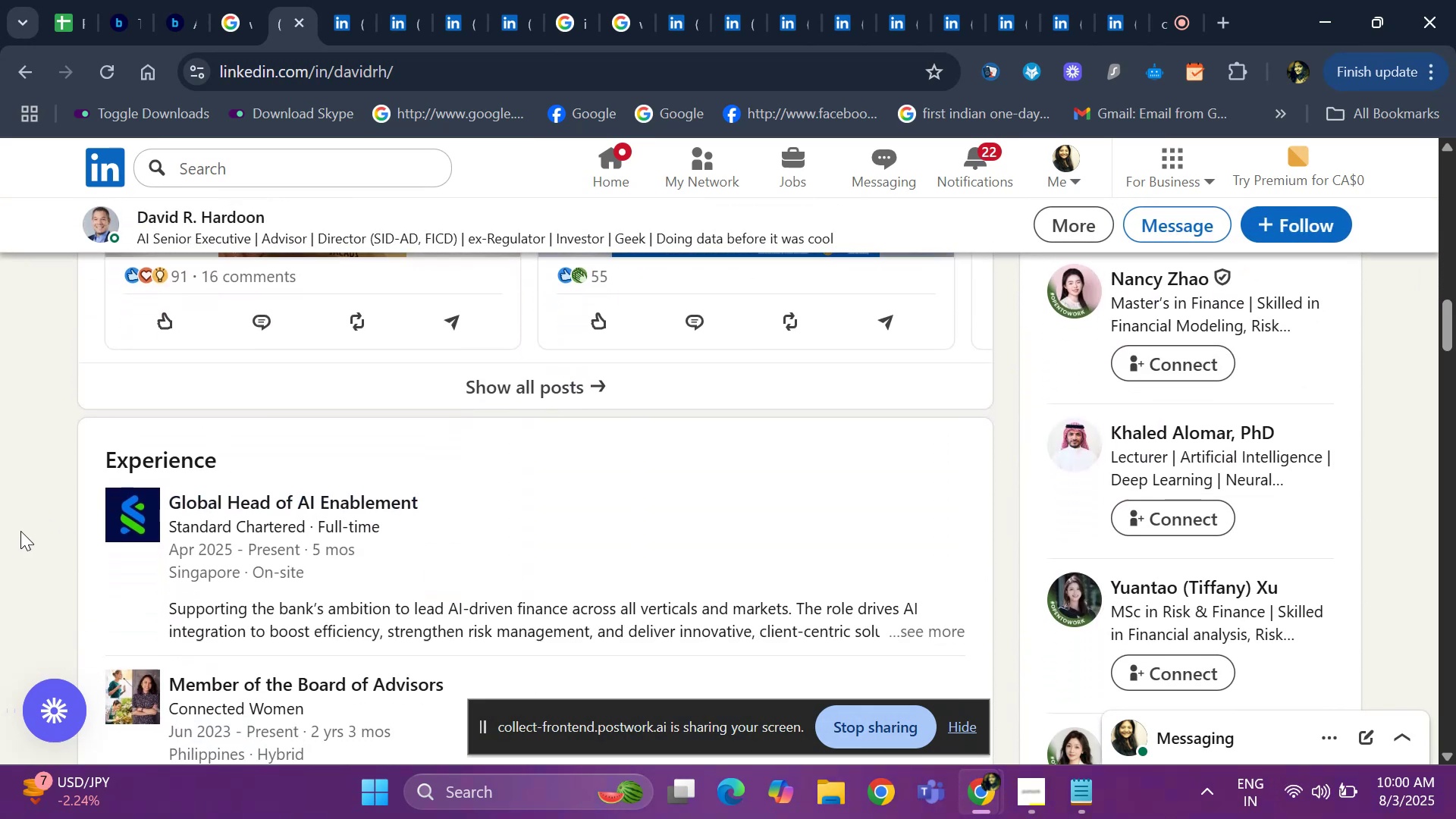 
key(ArrowDown)
 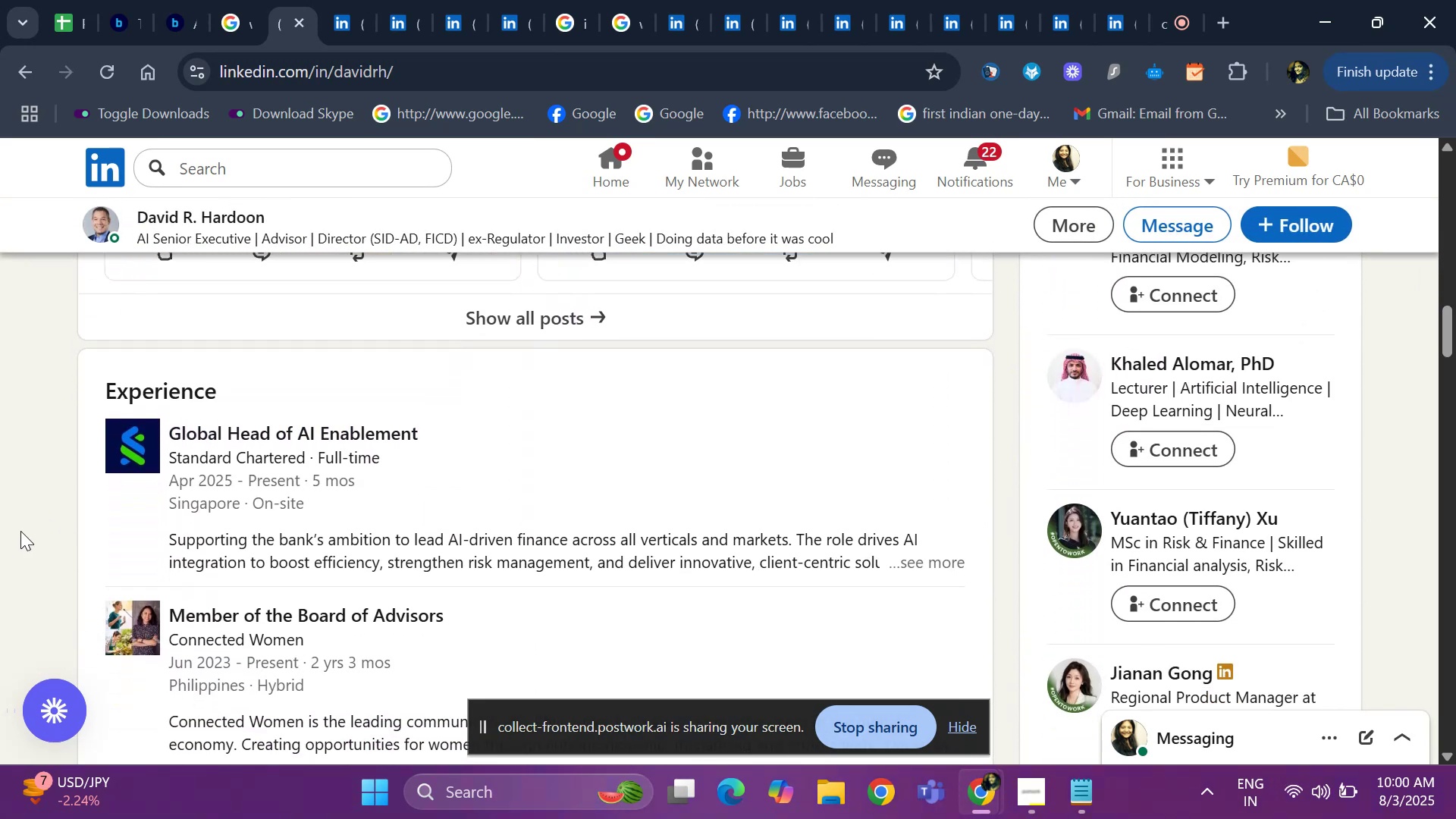 
hold_key(key=ArrowDown, duration=0.77)
 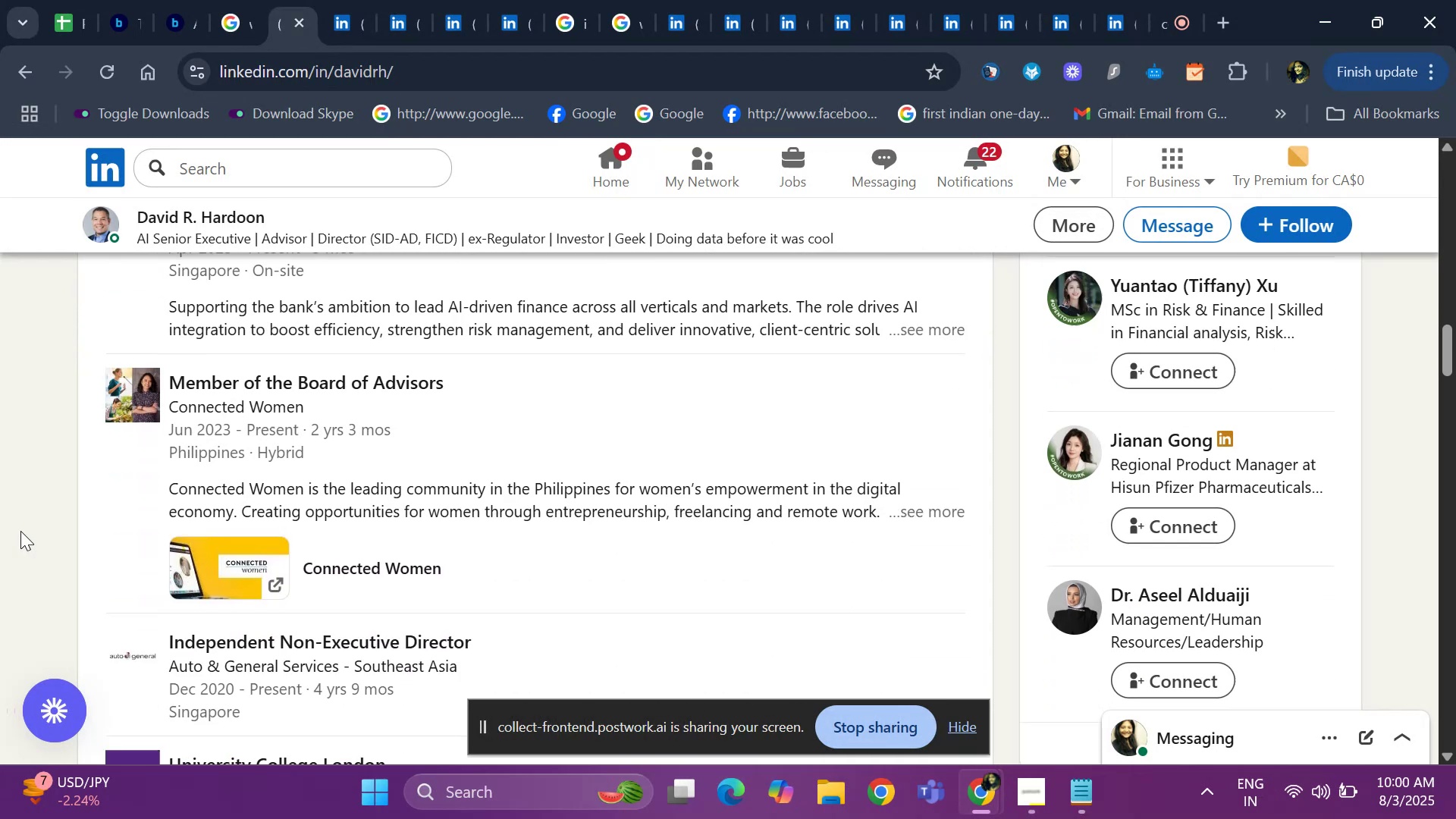 
hold_key(key=ArrowDown, duration=0.41)
 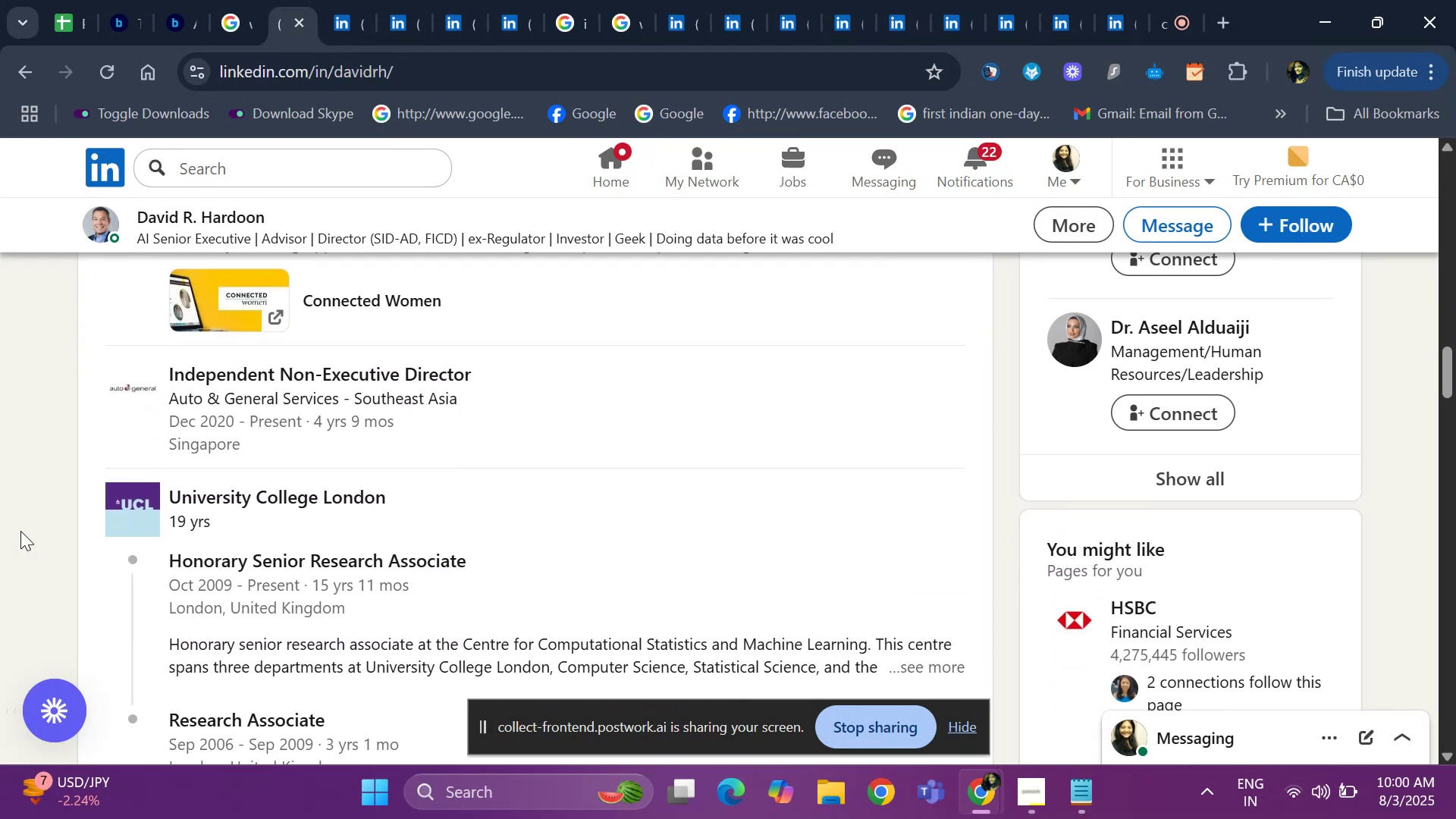 
key(ArrowDown)
 